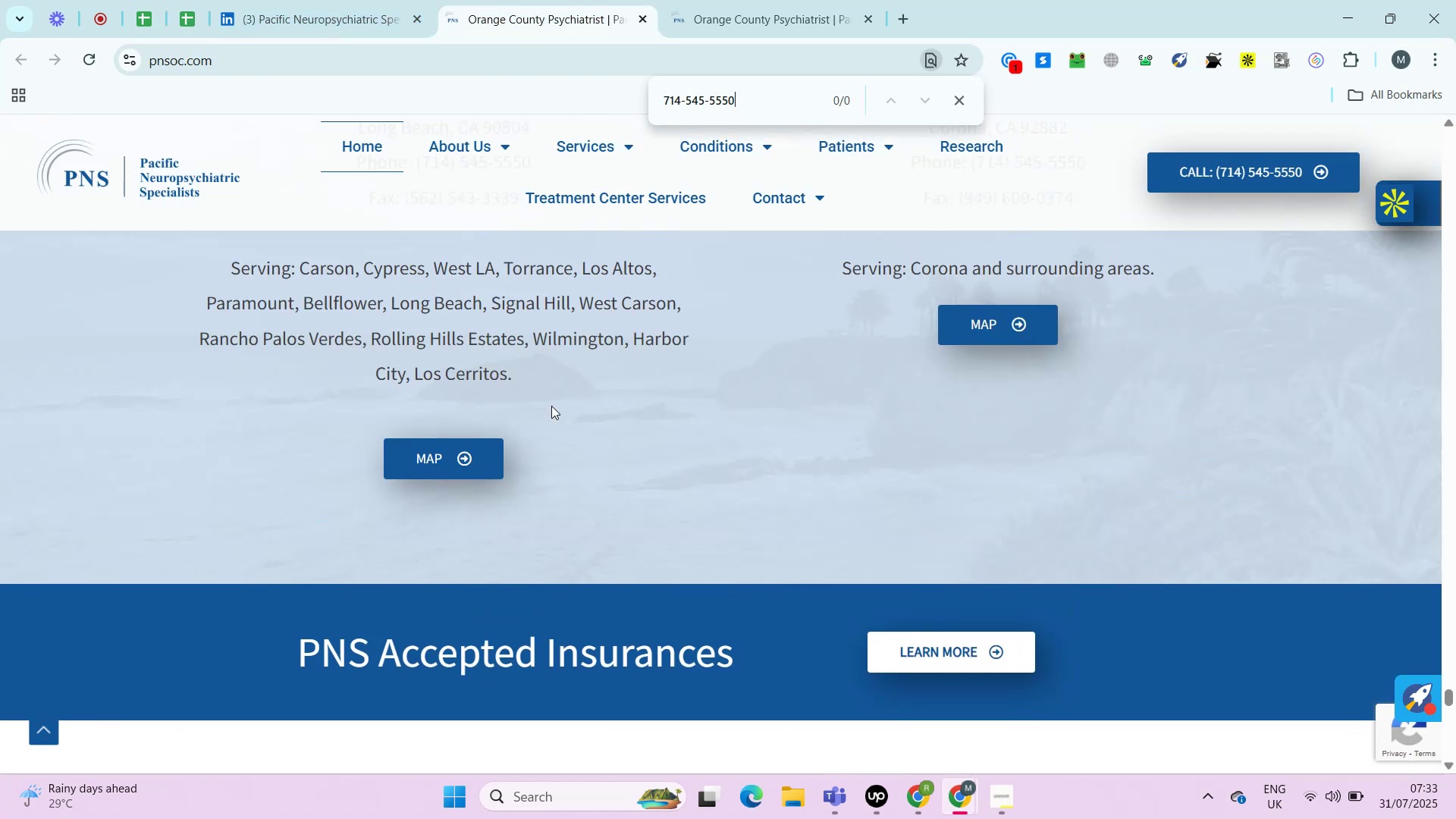 
wait(8.71)
 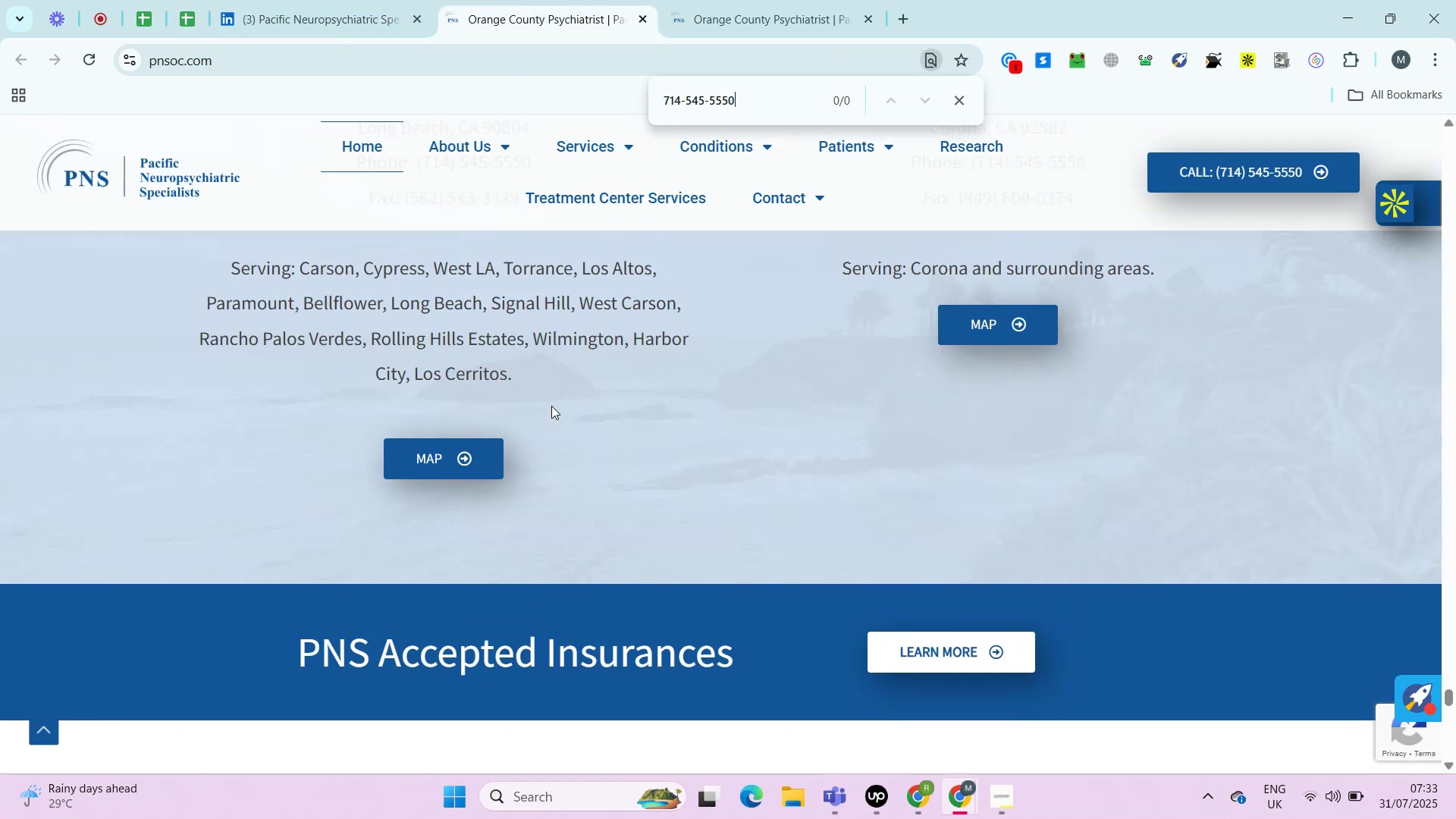 
left_click([199, 9])
 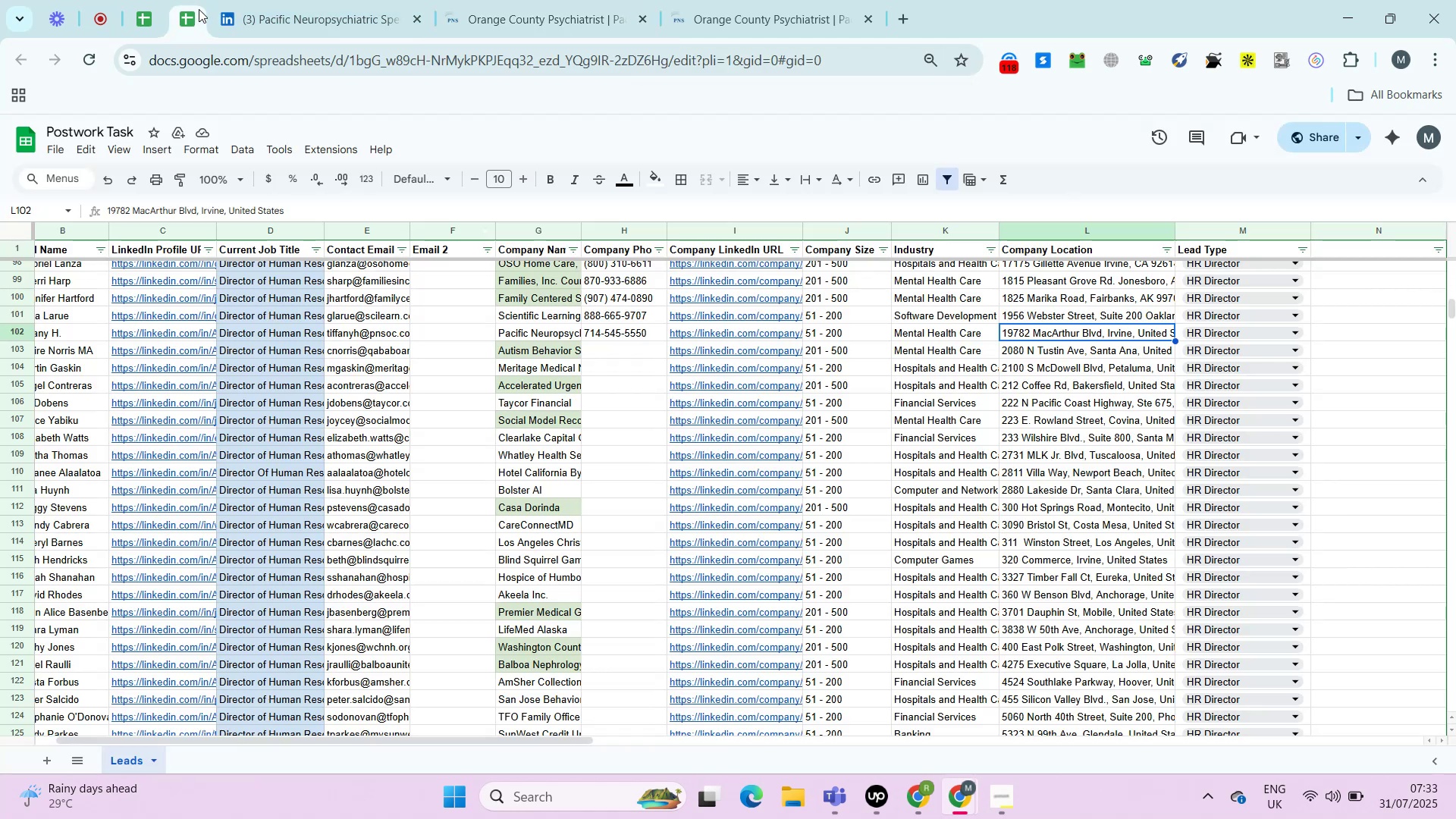 
key(ArrowLeft)
 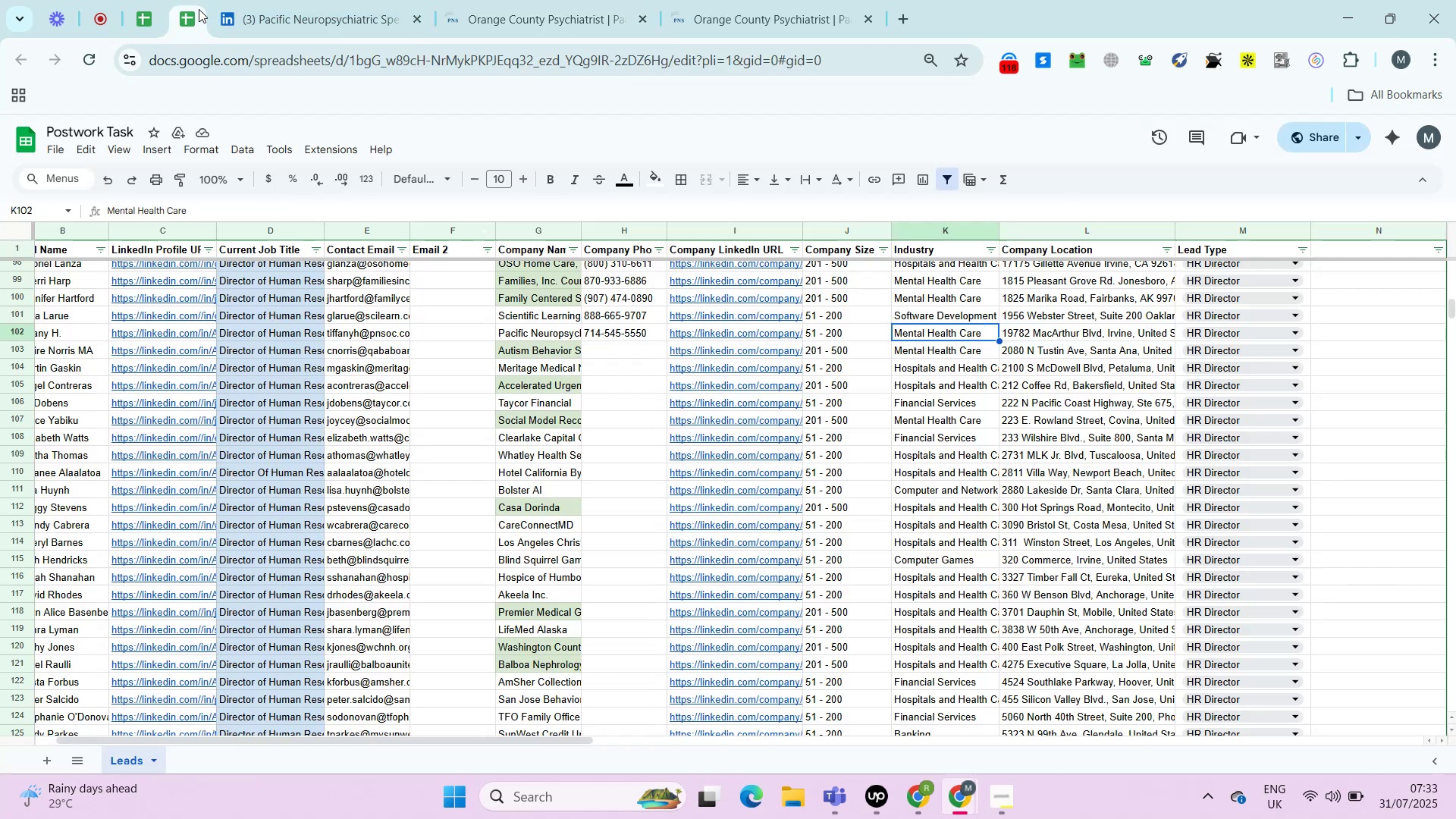 
key(ArrowLeft)
 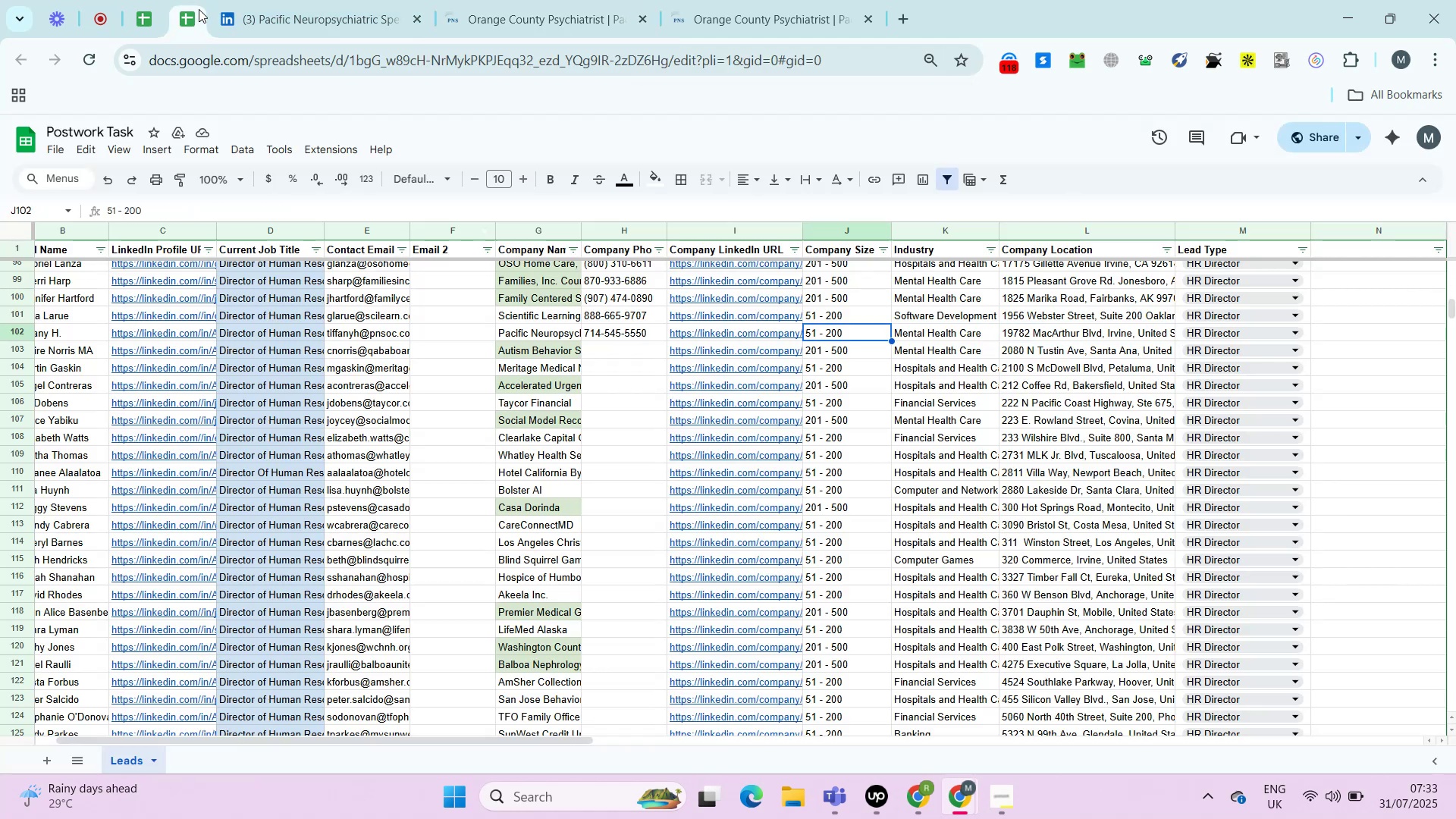 
key(ArrowLeft)
 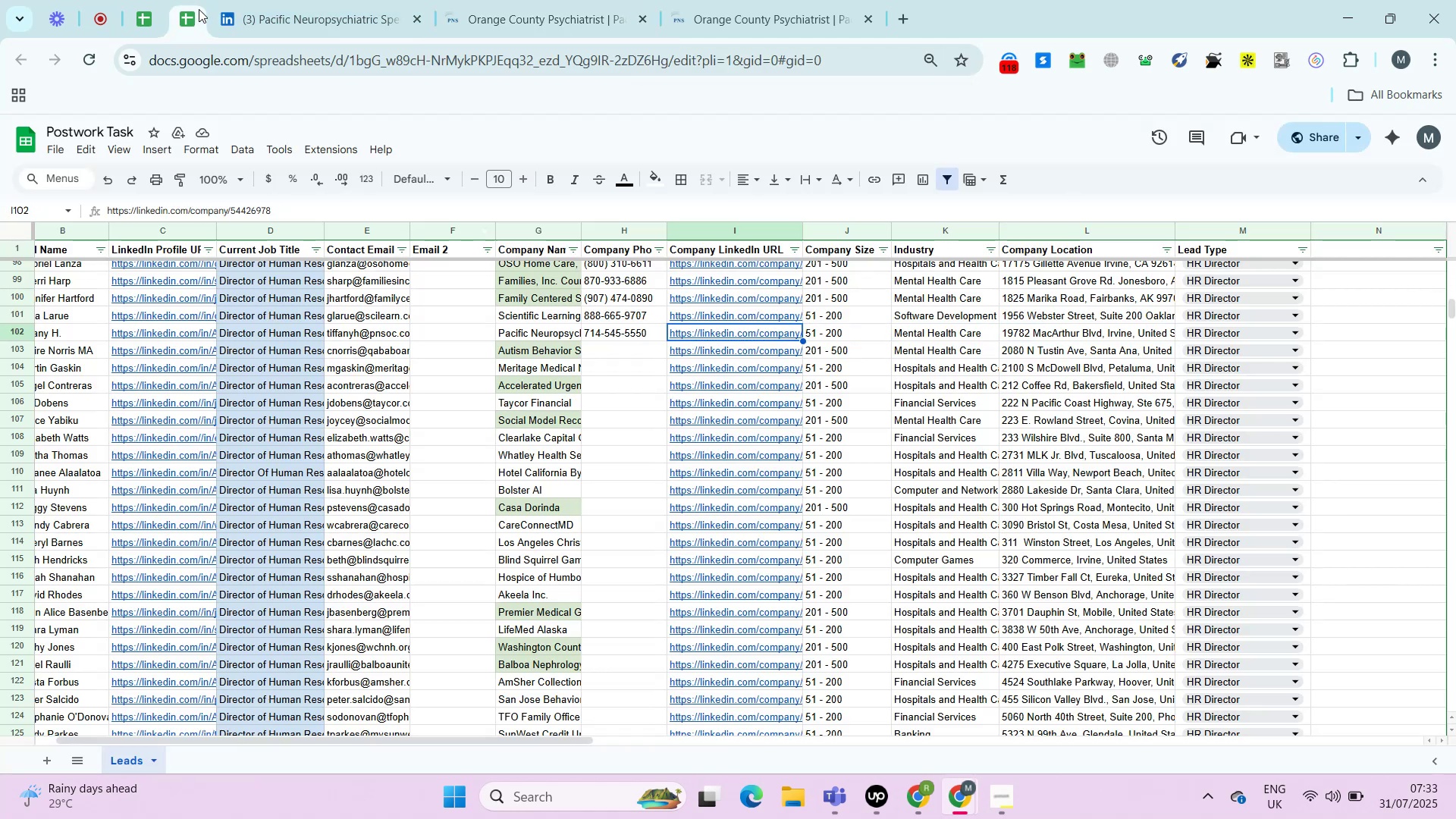 
key(ArrowLeft)
 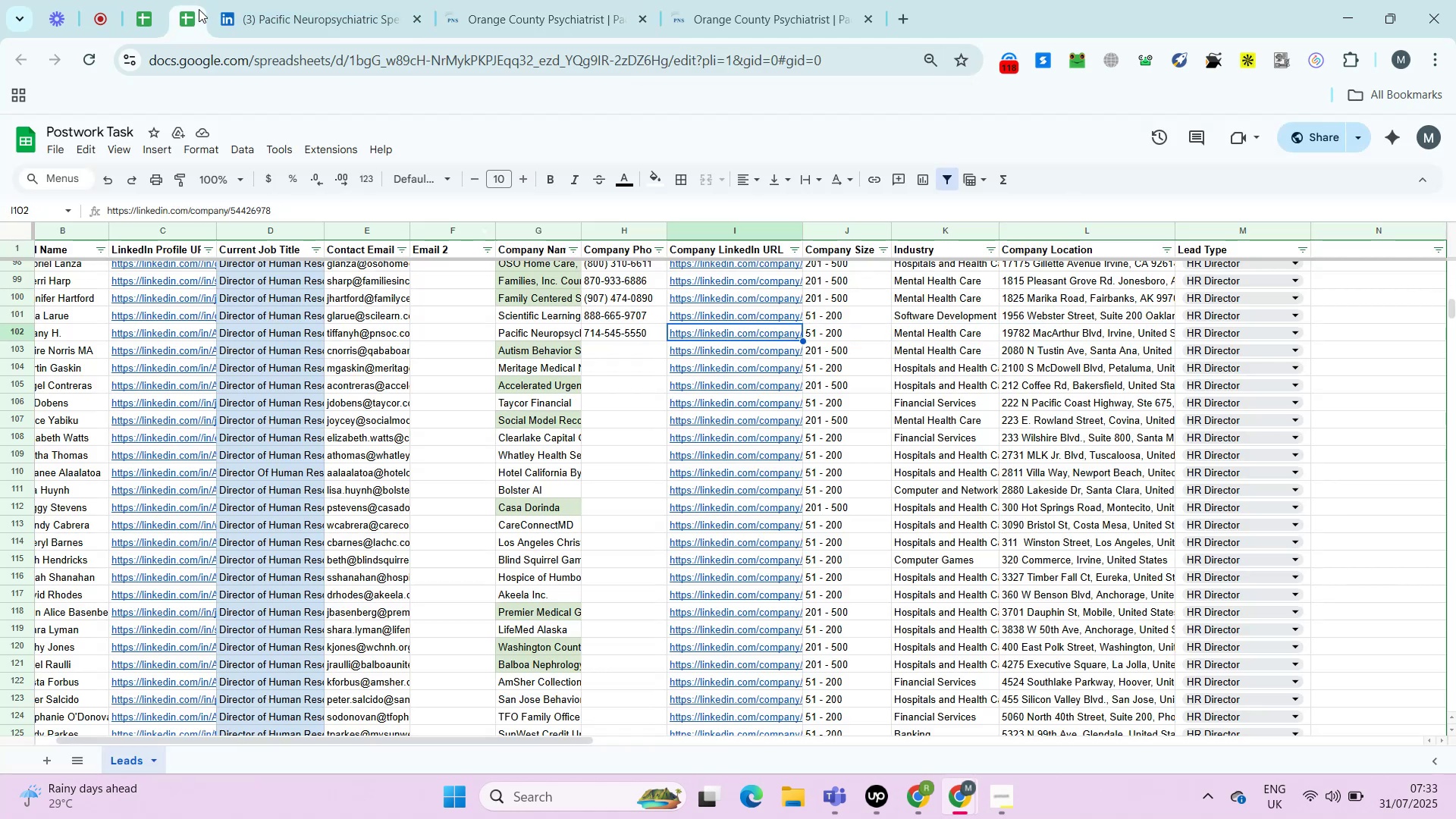 
key(ArrowRight)
 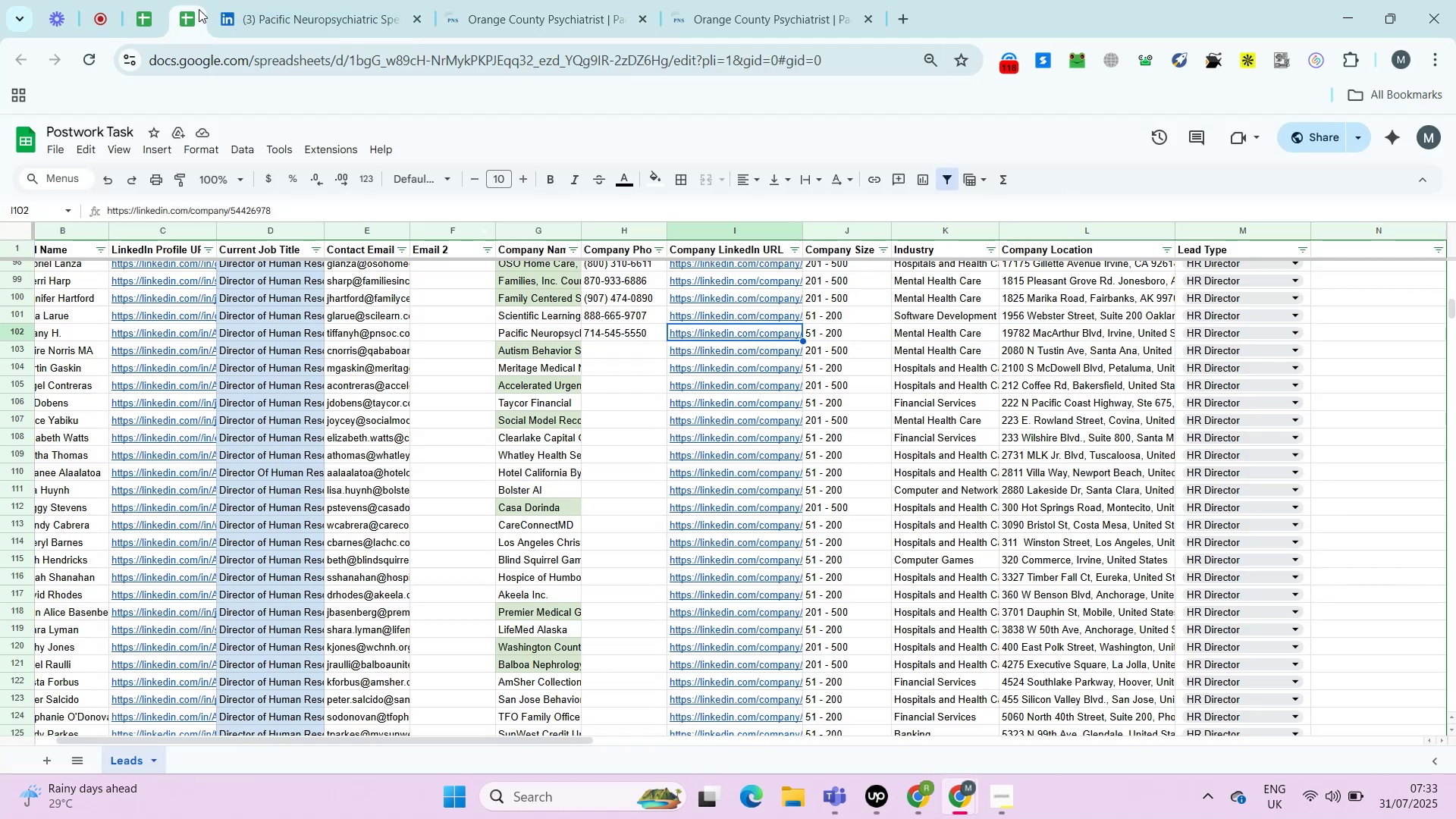 
key(ArrowRight)
 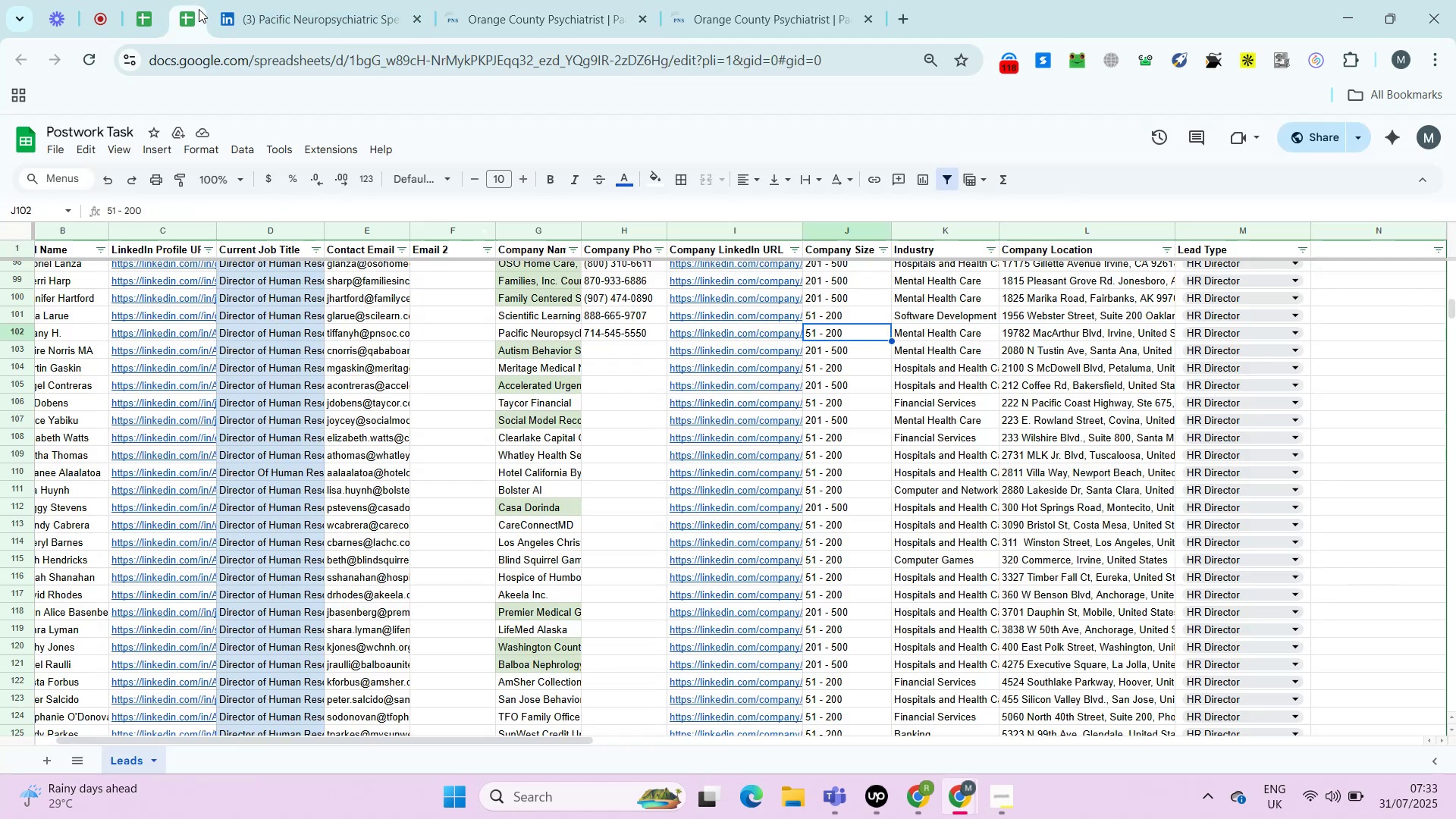 
key(ArrowRight)
 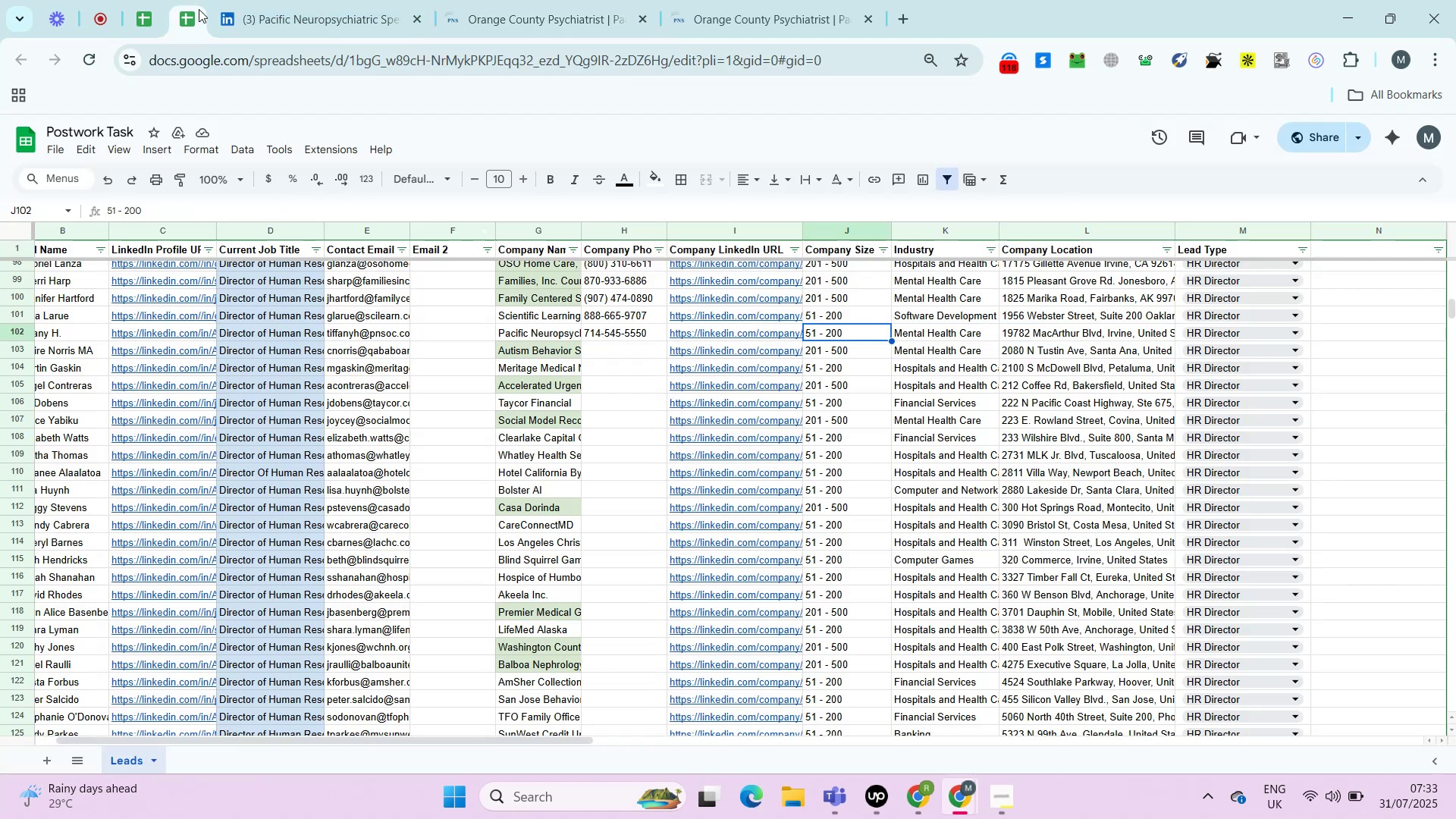 
key(ArrowRight)
 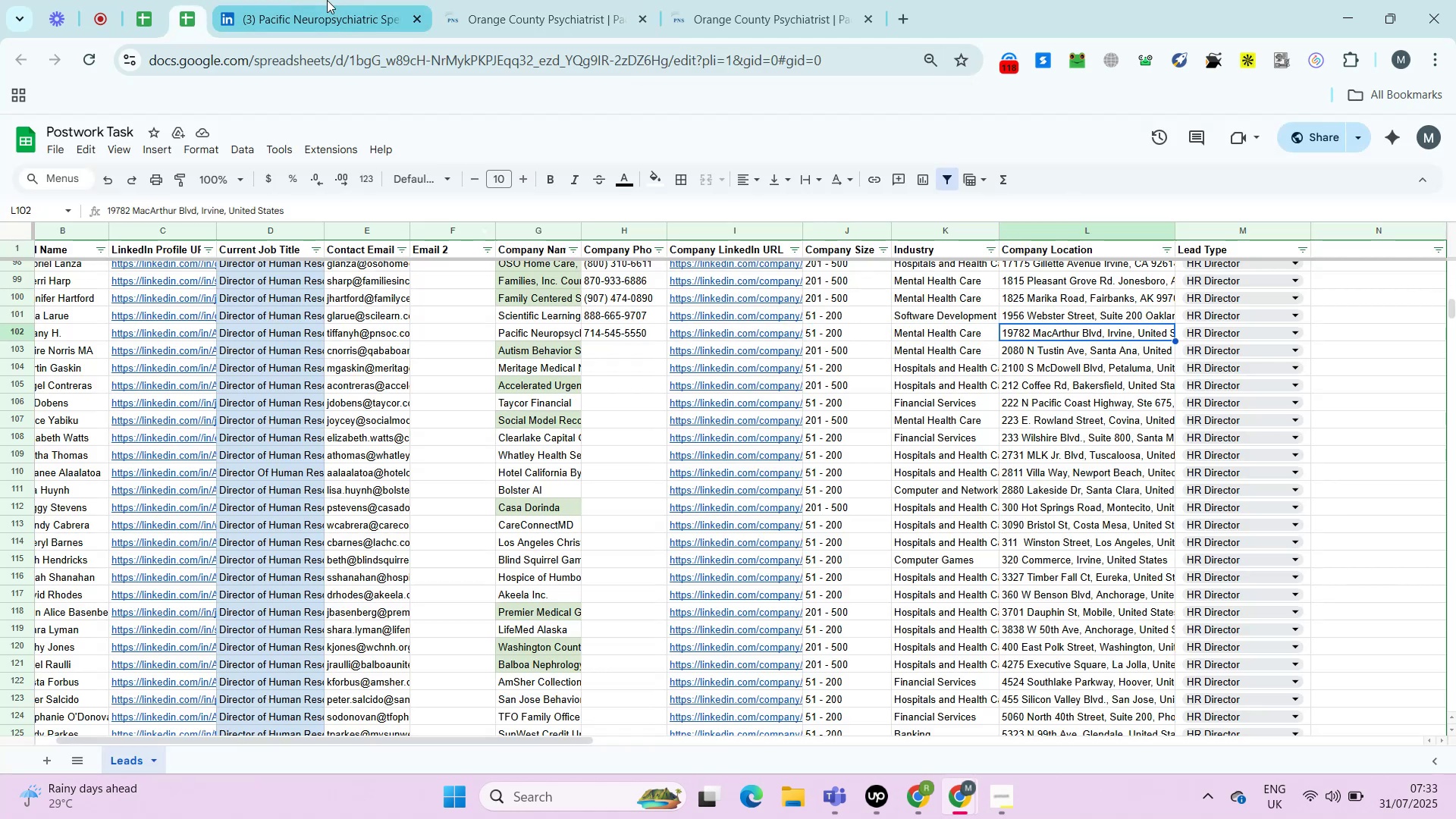 
left_click([327, 0])
 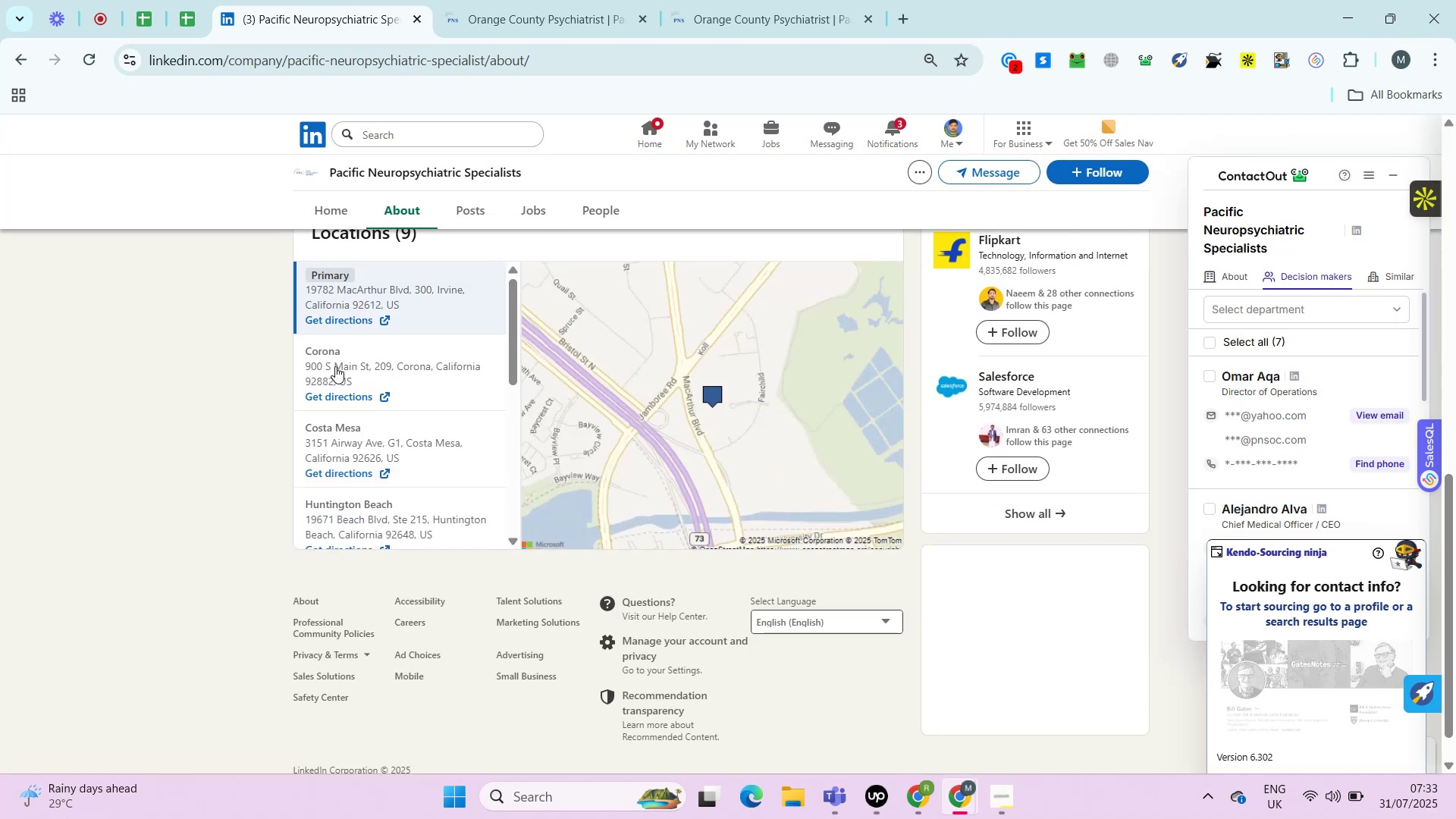 
wait(5.18)
 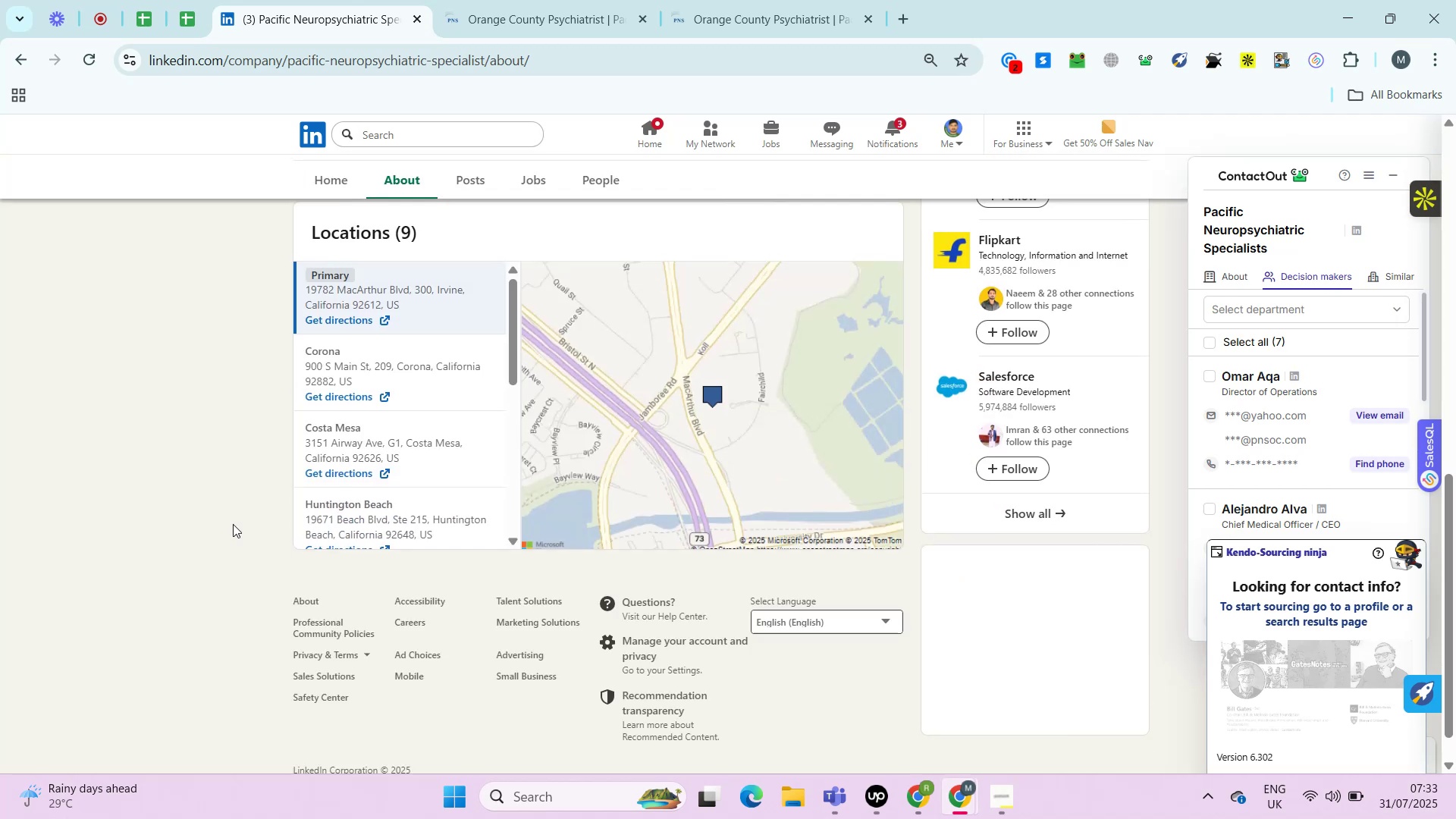 
left_click([193, 8])
 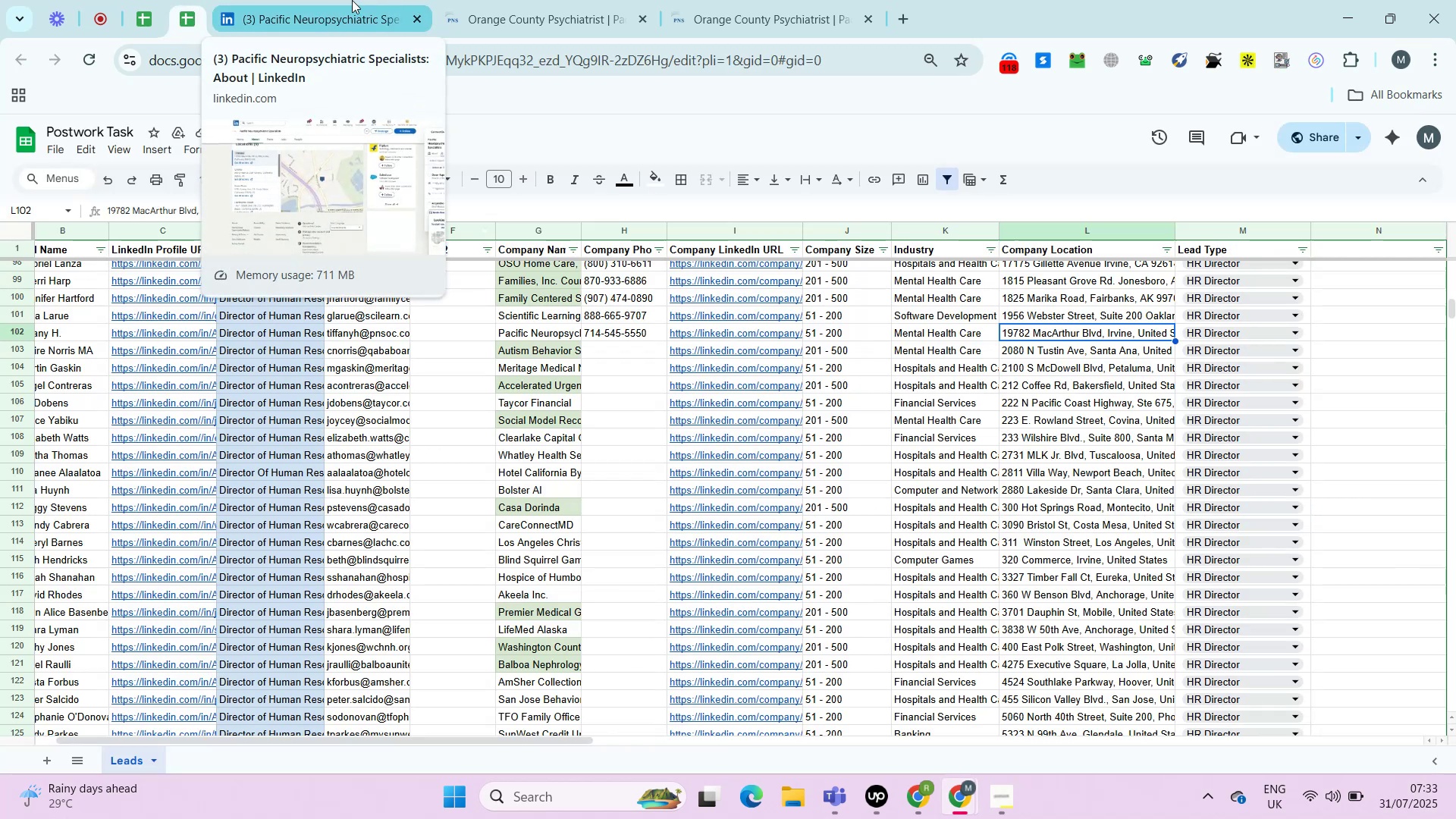 
wait(5.15)
 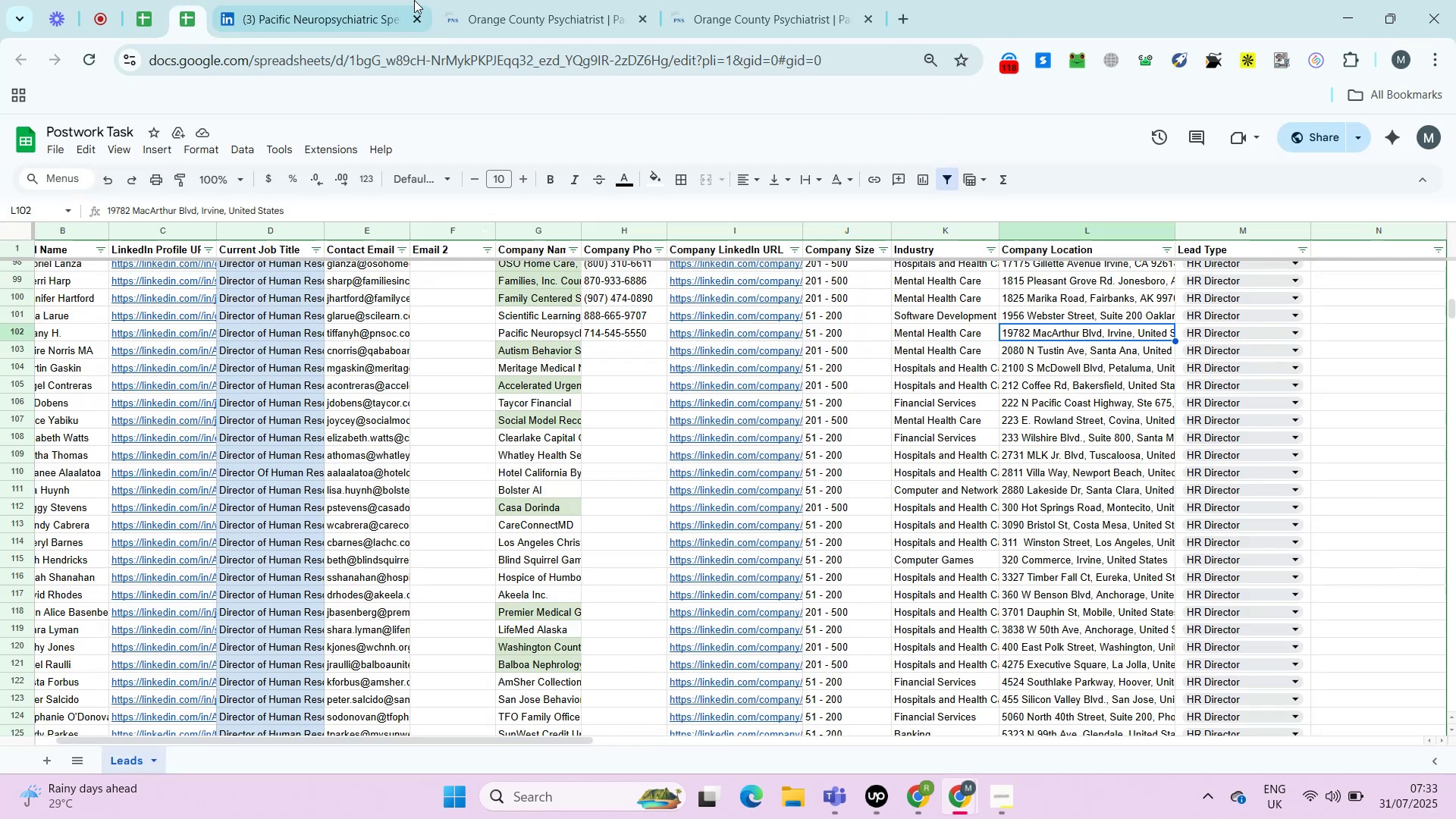 
left_click([352, 0])
 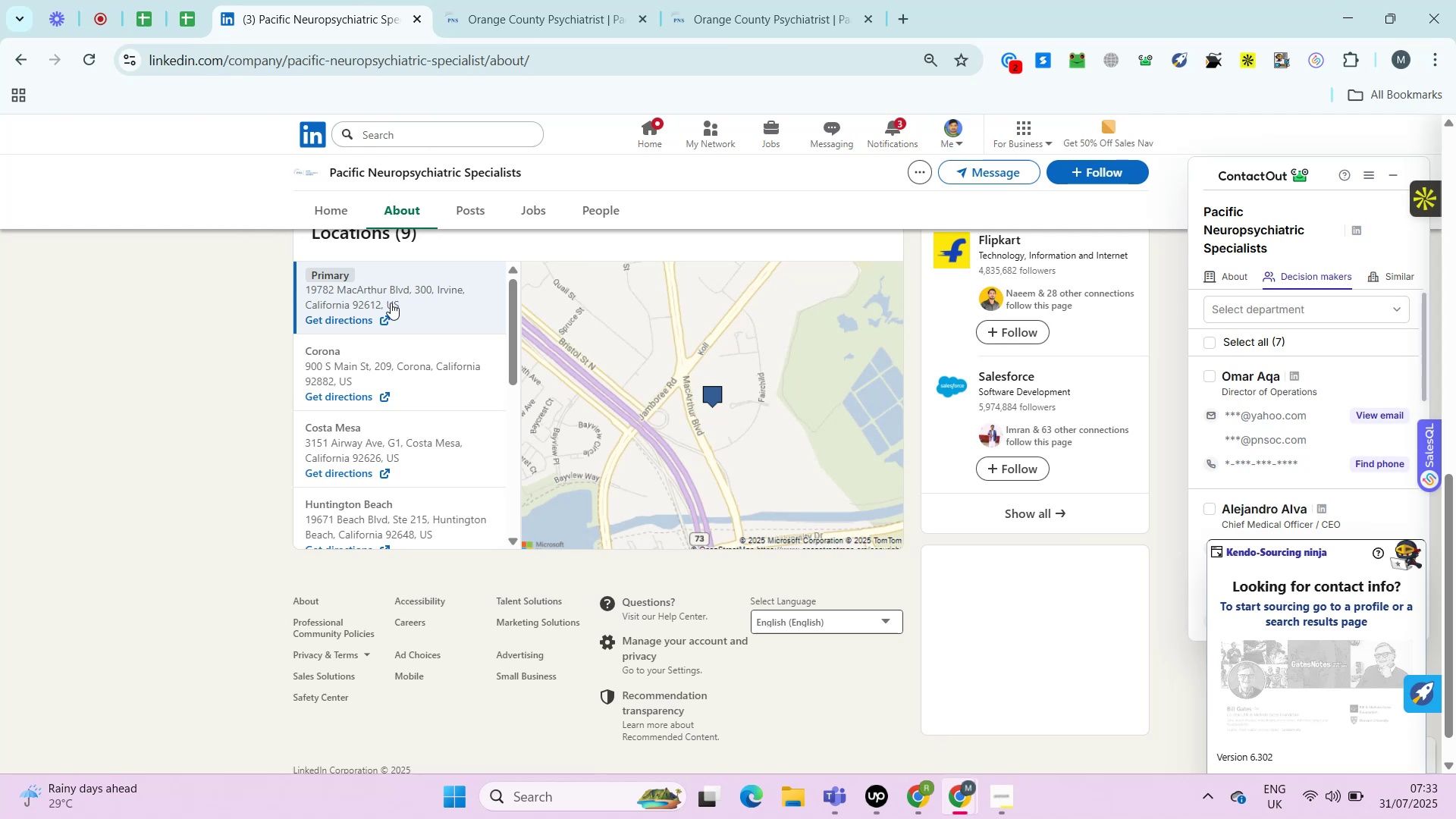 
left_click_drag(start_coordinate=[404, 306], to_coordinate=[305, 292])
 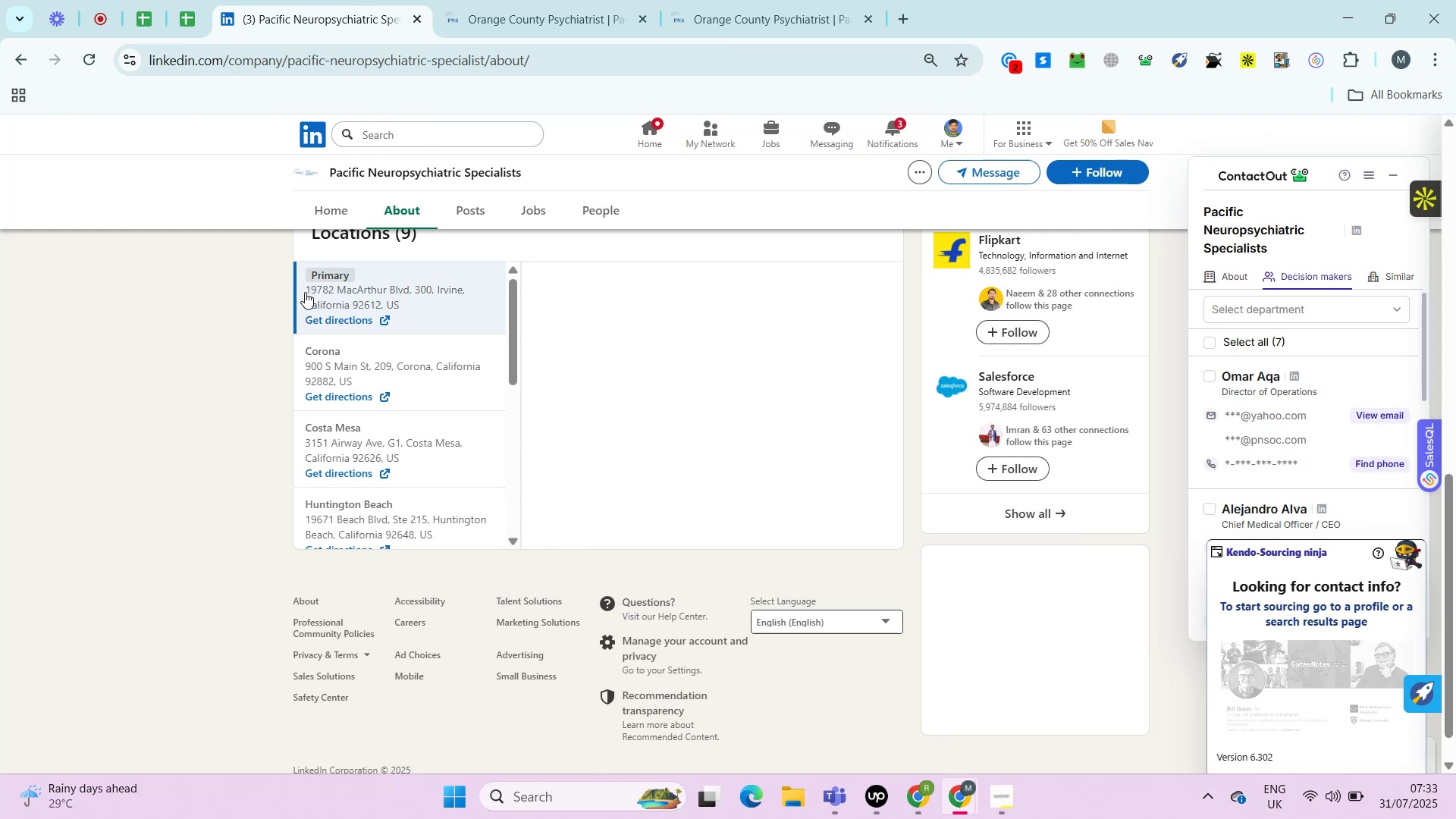 
left_click_drag(start_coordinate=[305, 292], to_coordinate=[386, 303])
 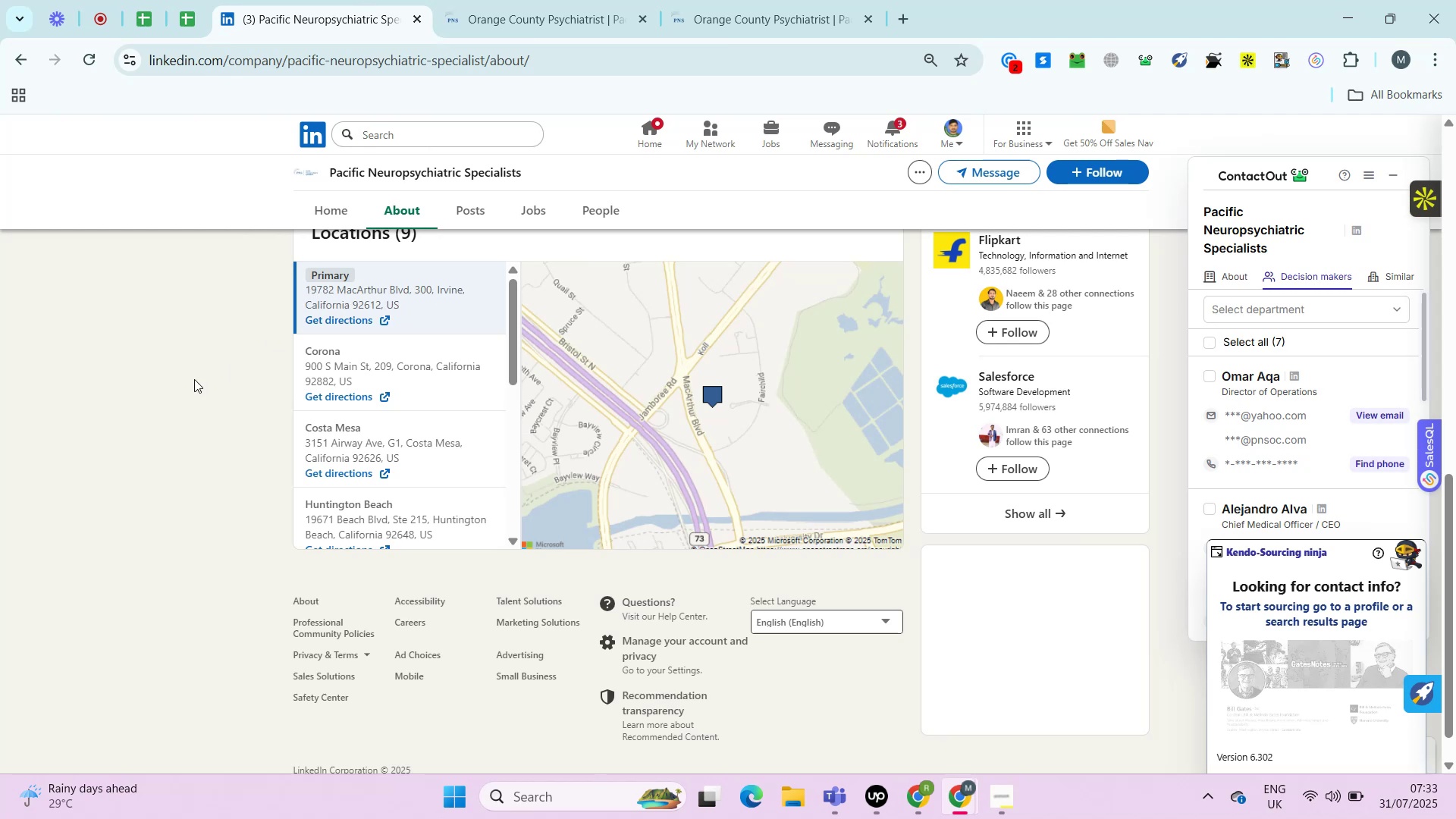 
left_click([194, 379])
 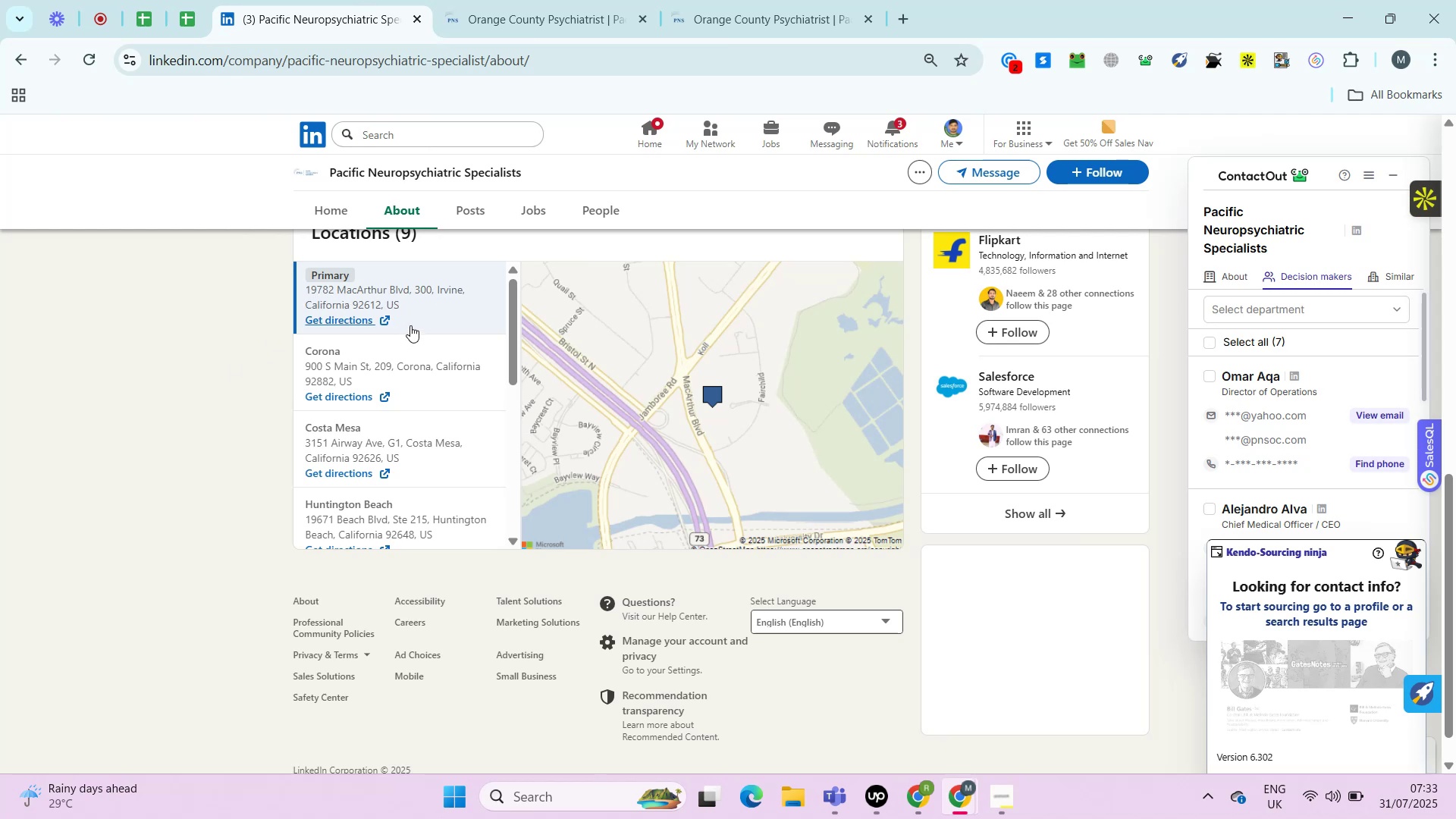 
left_click_drag(start_coordinate=[403, 307], to_coordinate=[272, 300])
 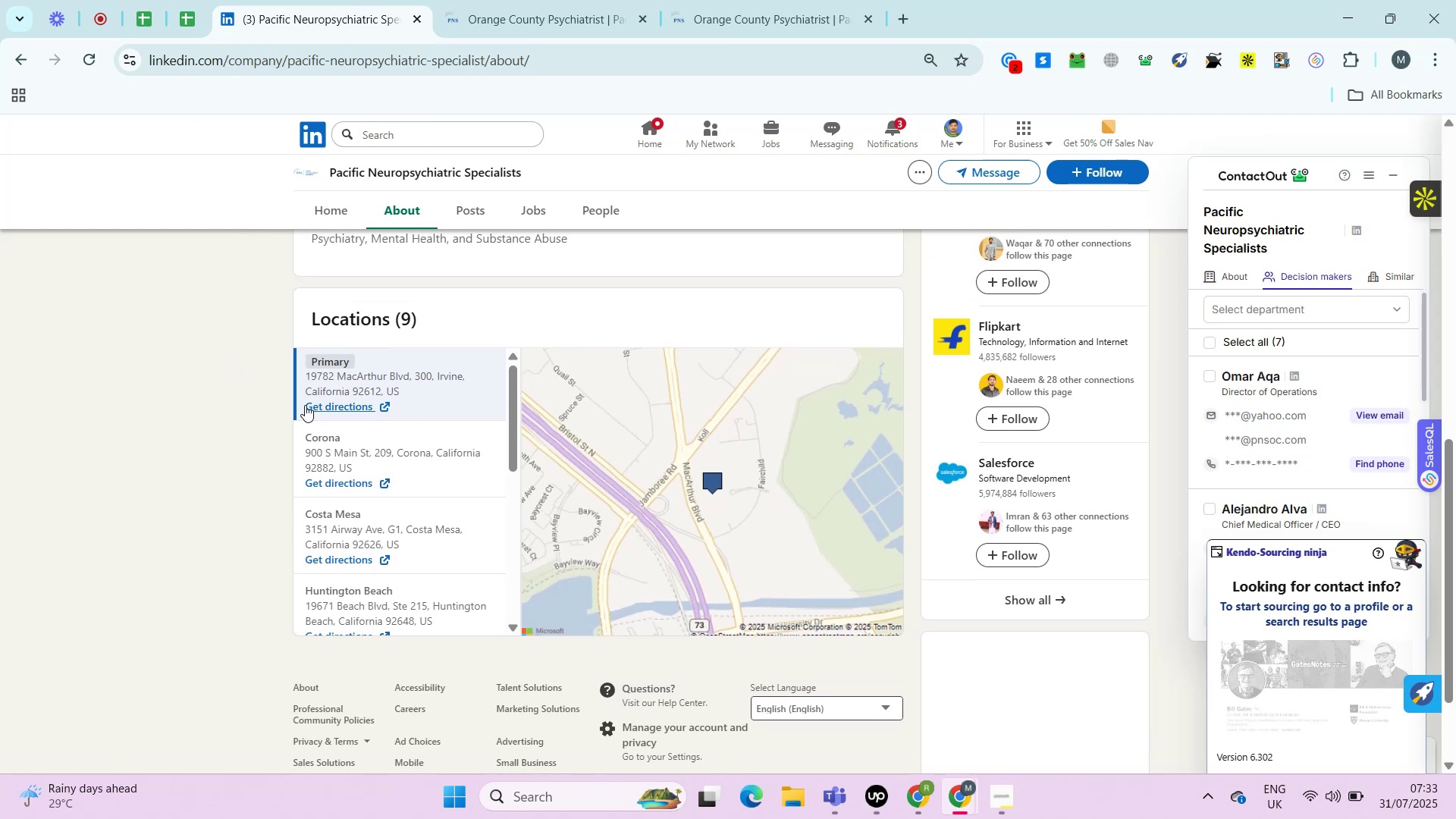 
left_click_drag(start_coordinate=[300, 377], to_coordinate=[399, 392])
 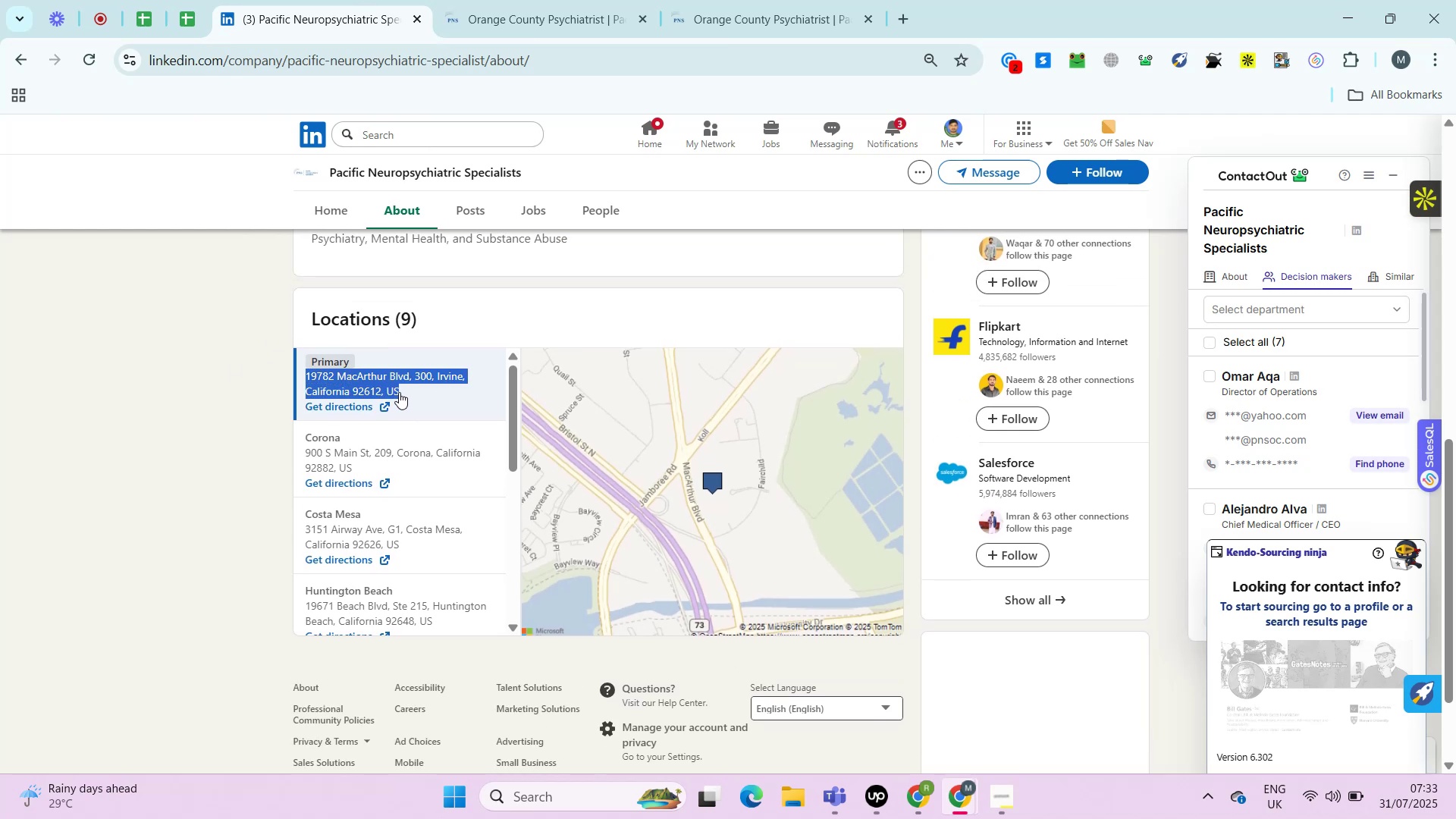 
key(Control+C)
 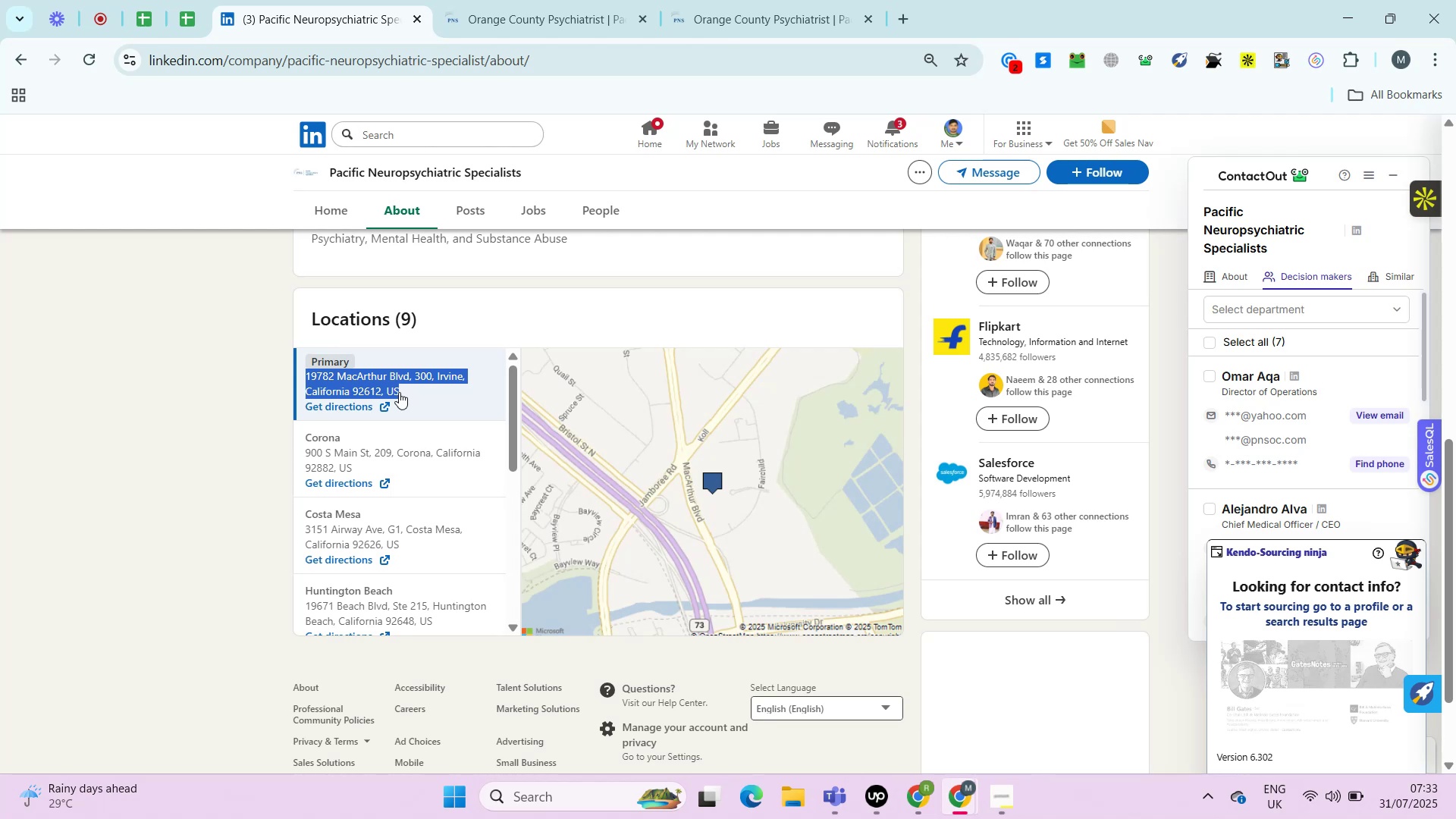 
key(Control+C)
 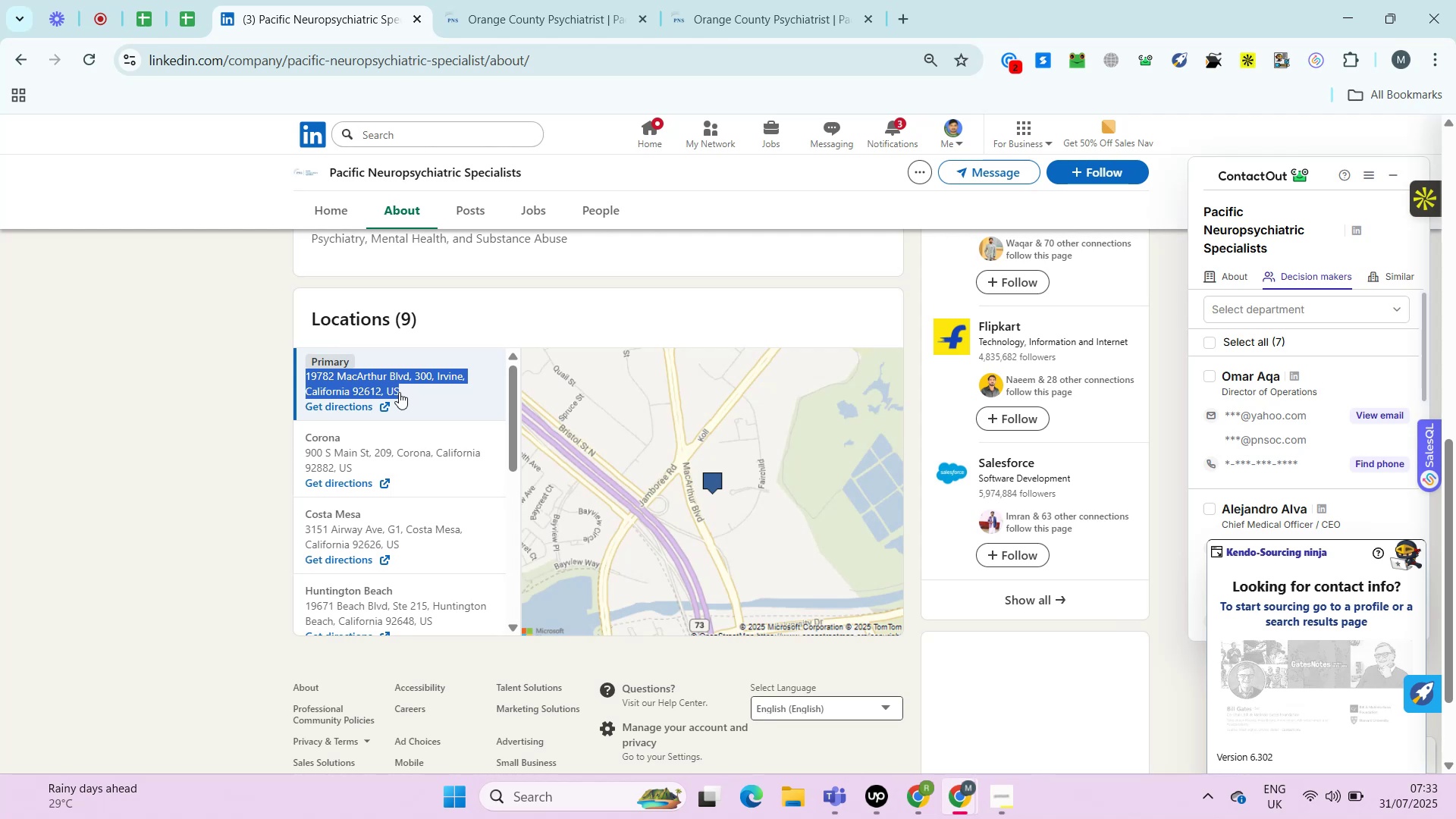 
key(Control+C)
 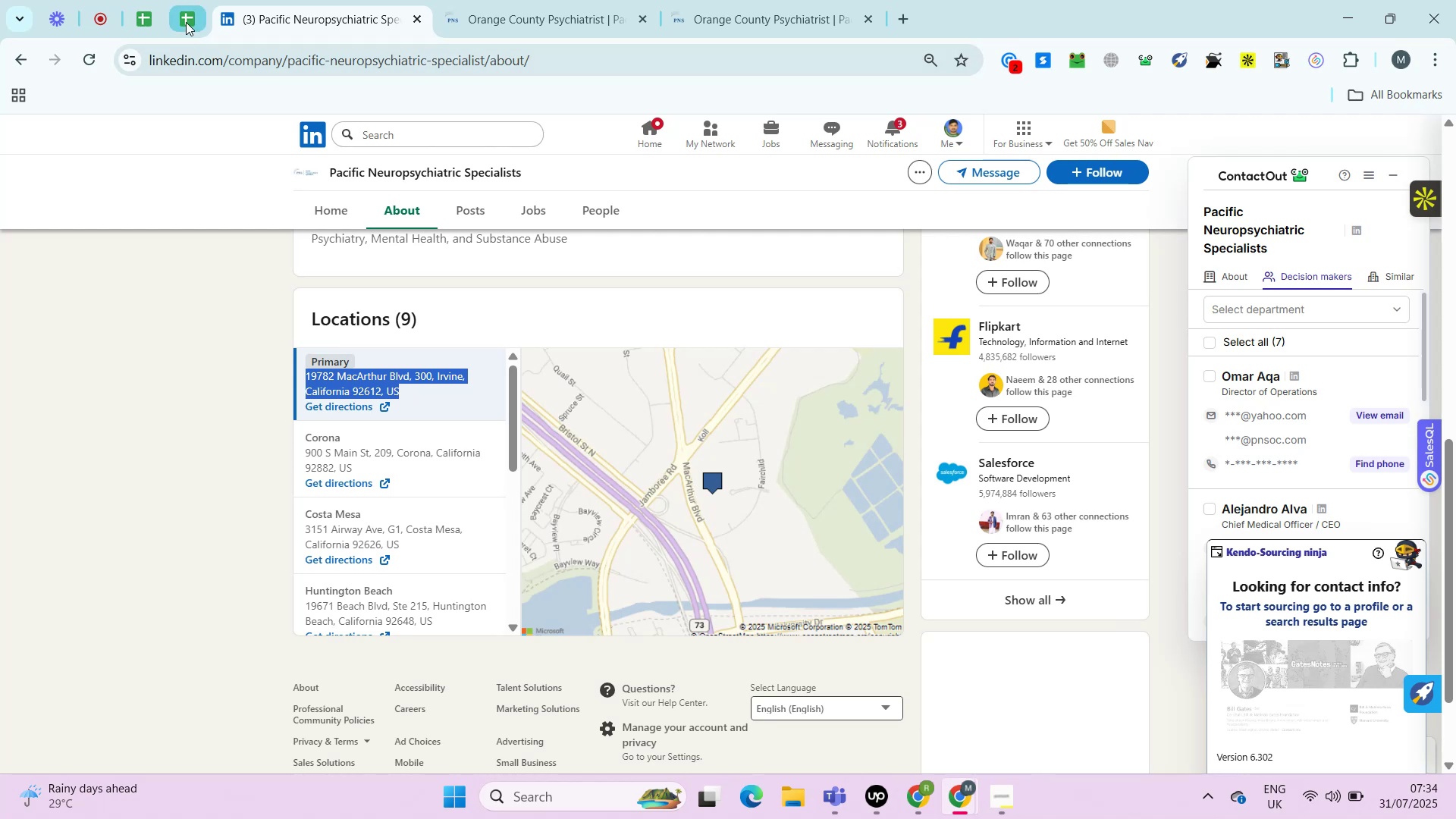 
left_click([186, 22])
 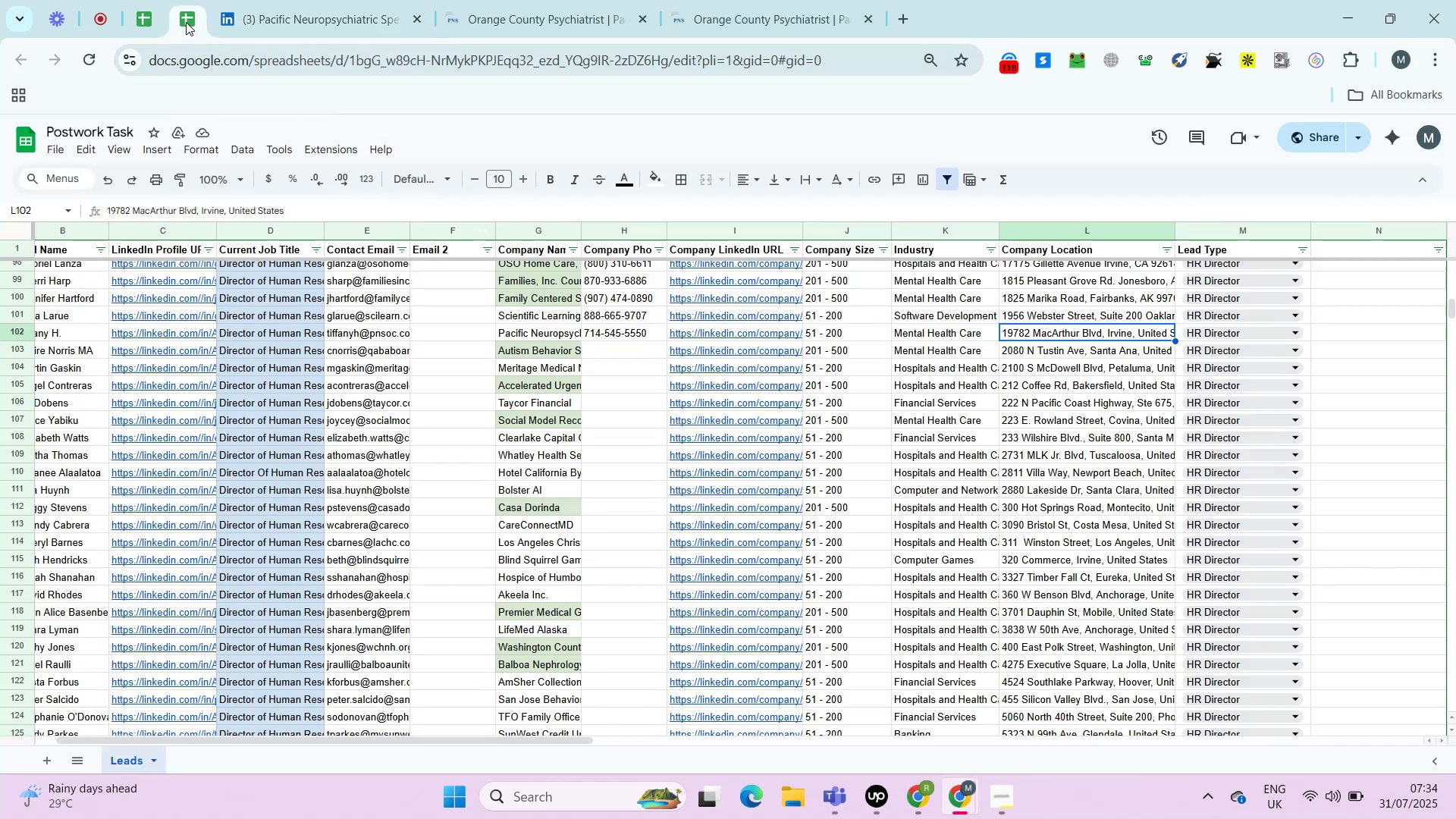 
key(Control+Shift+ShiftLeft)
 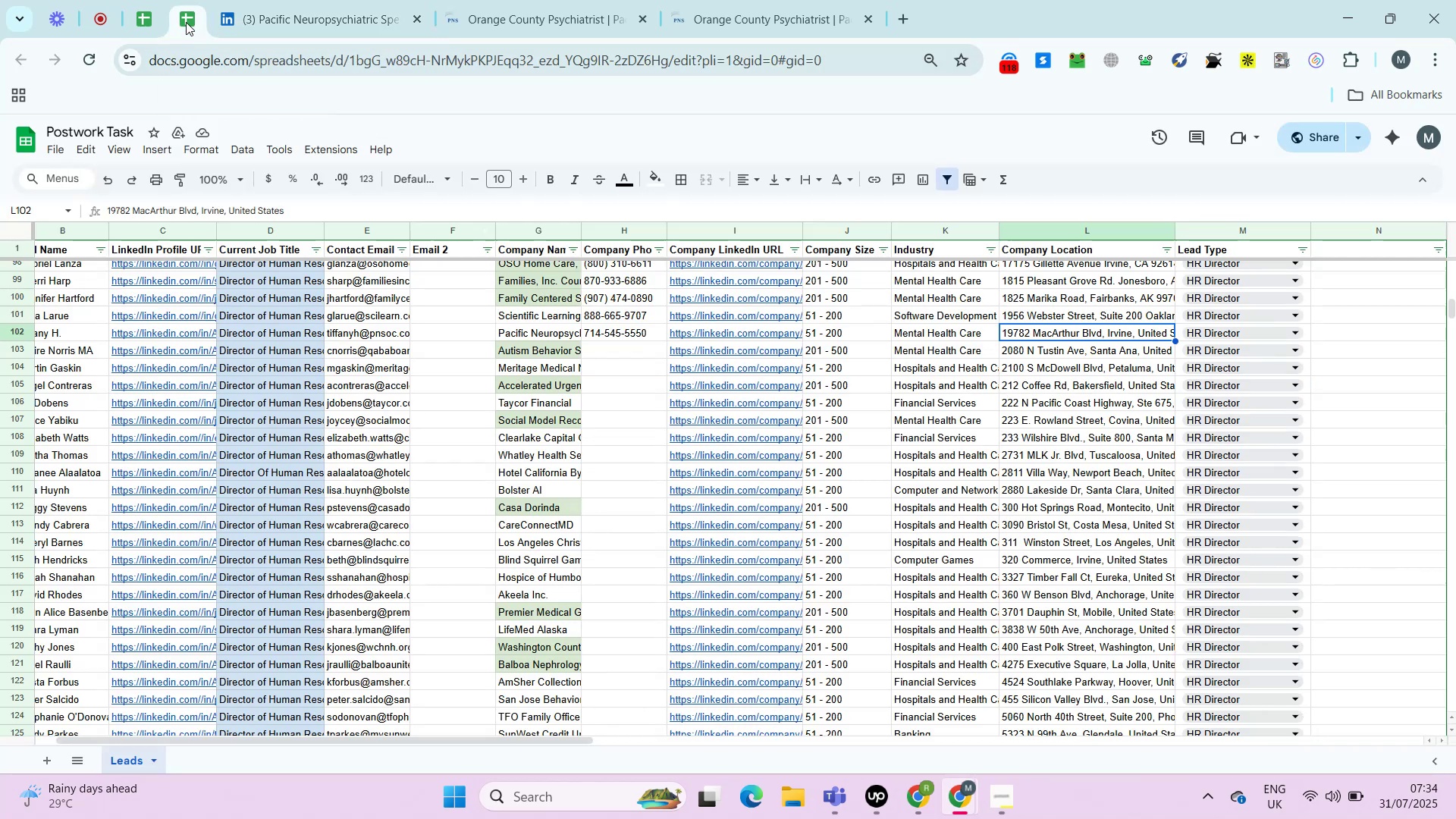 
key(Control+Shift+V)
 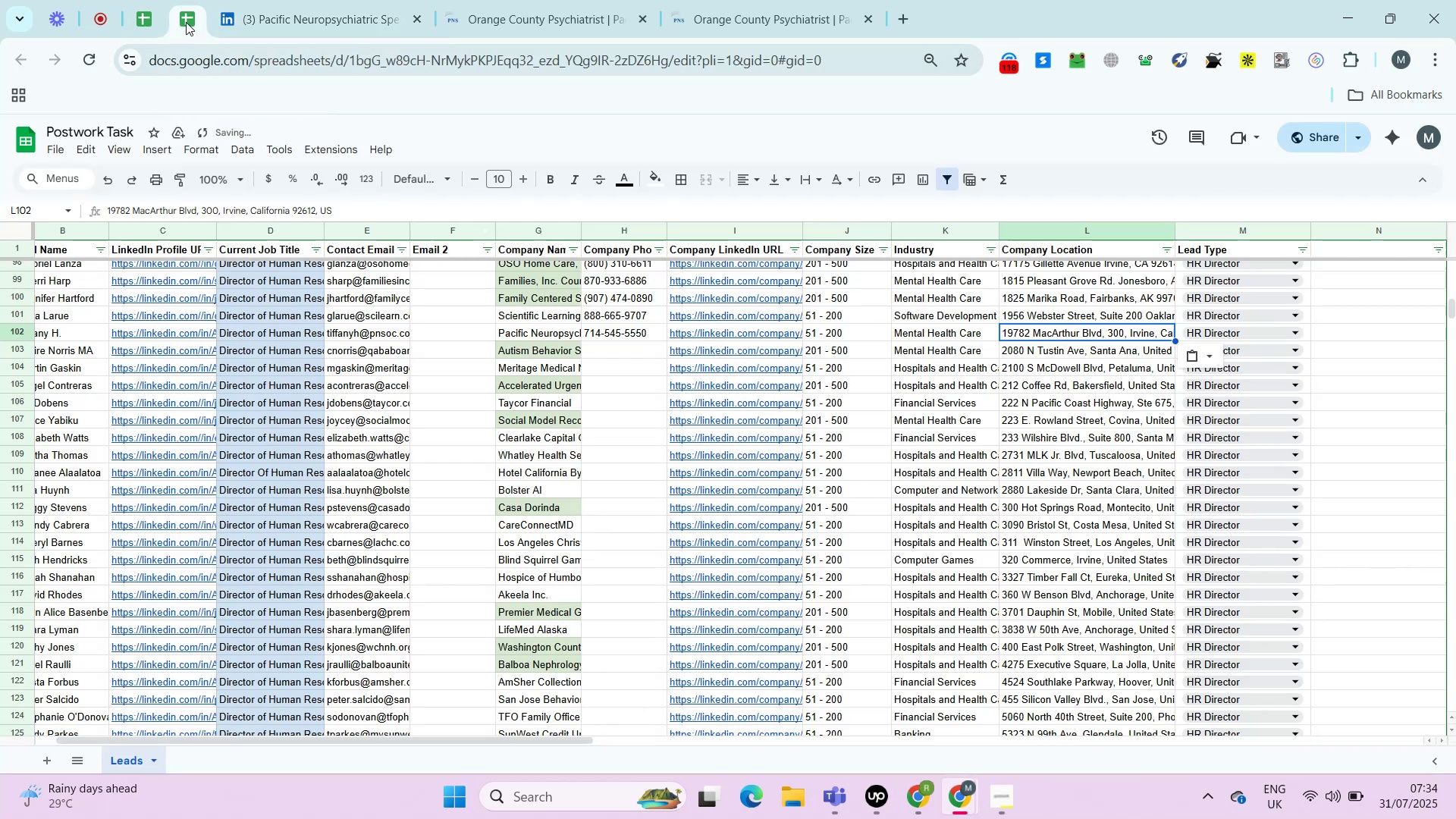 
key(ArrowDown)
 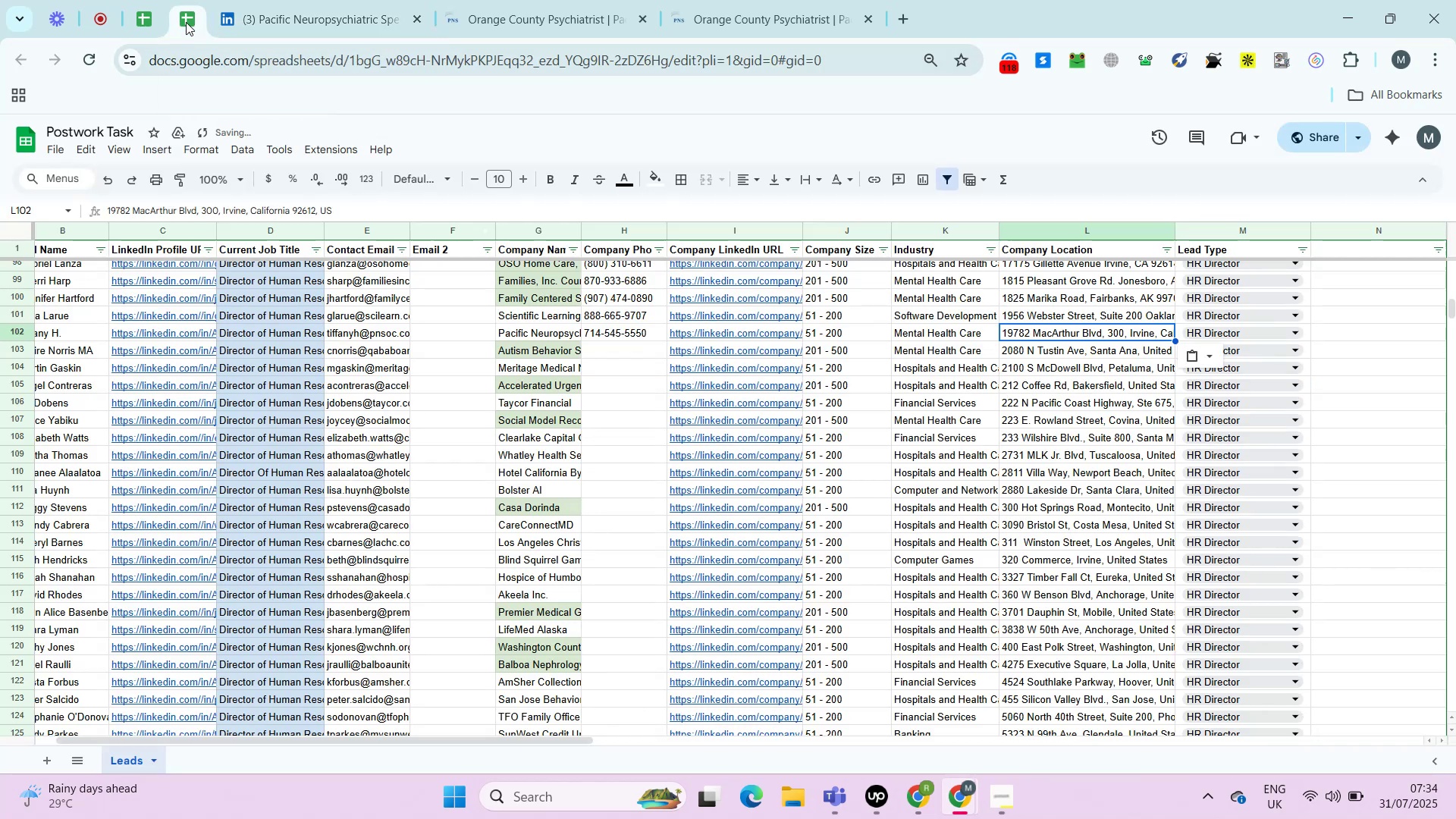 
key(ArrowLeft)
 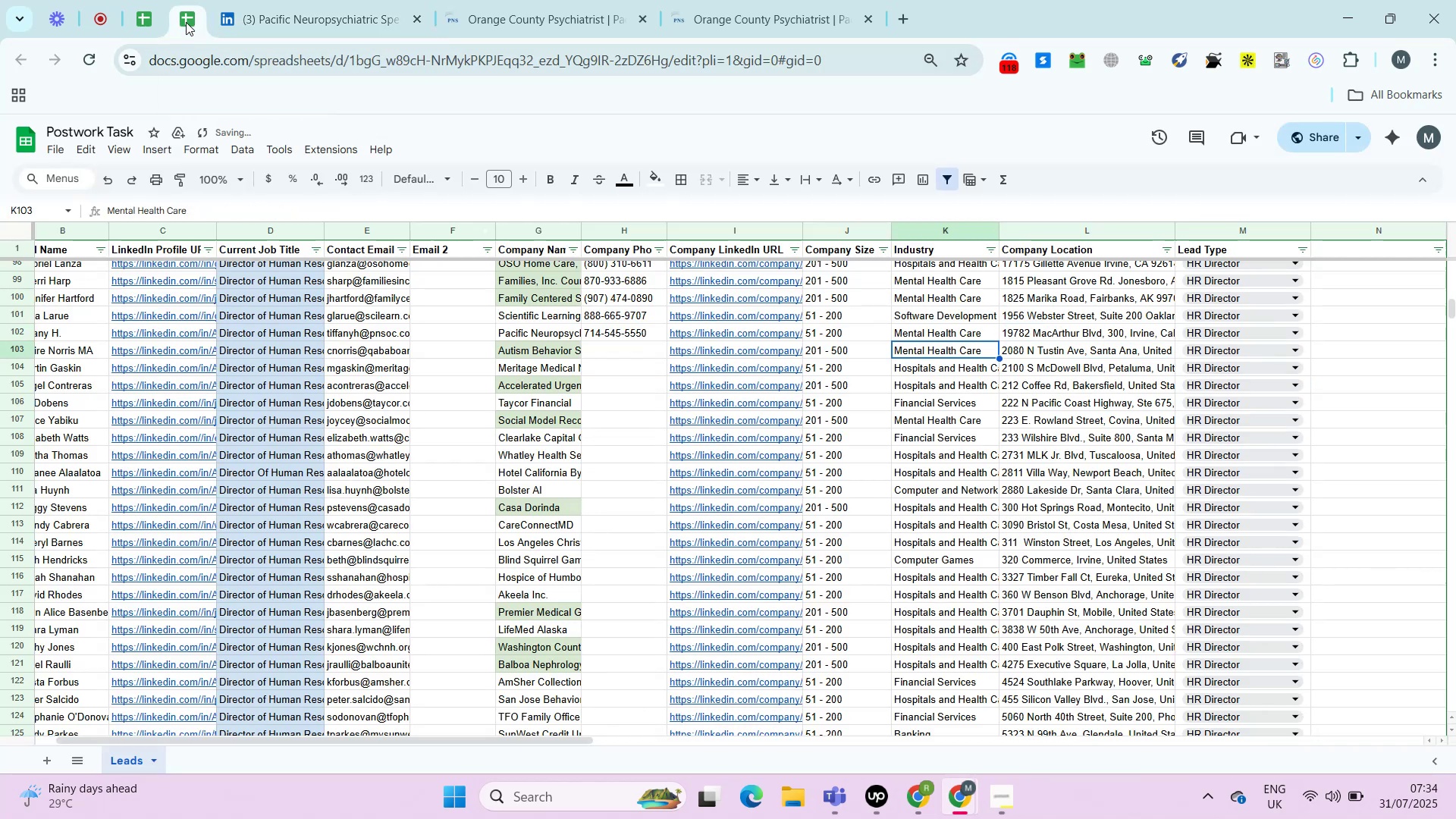 
key(ArrowLeft)
 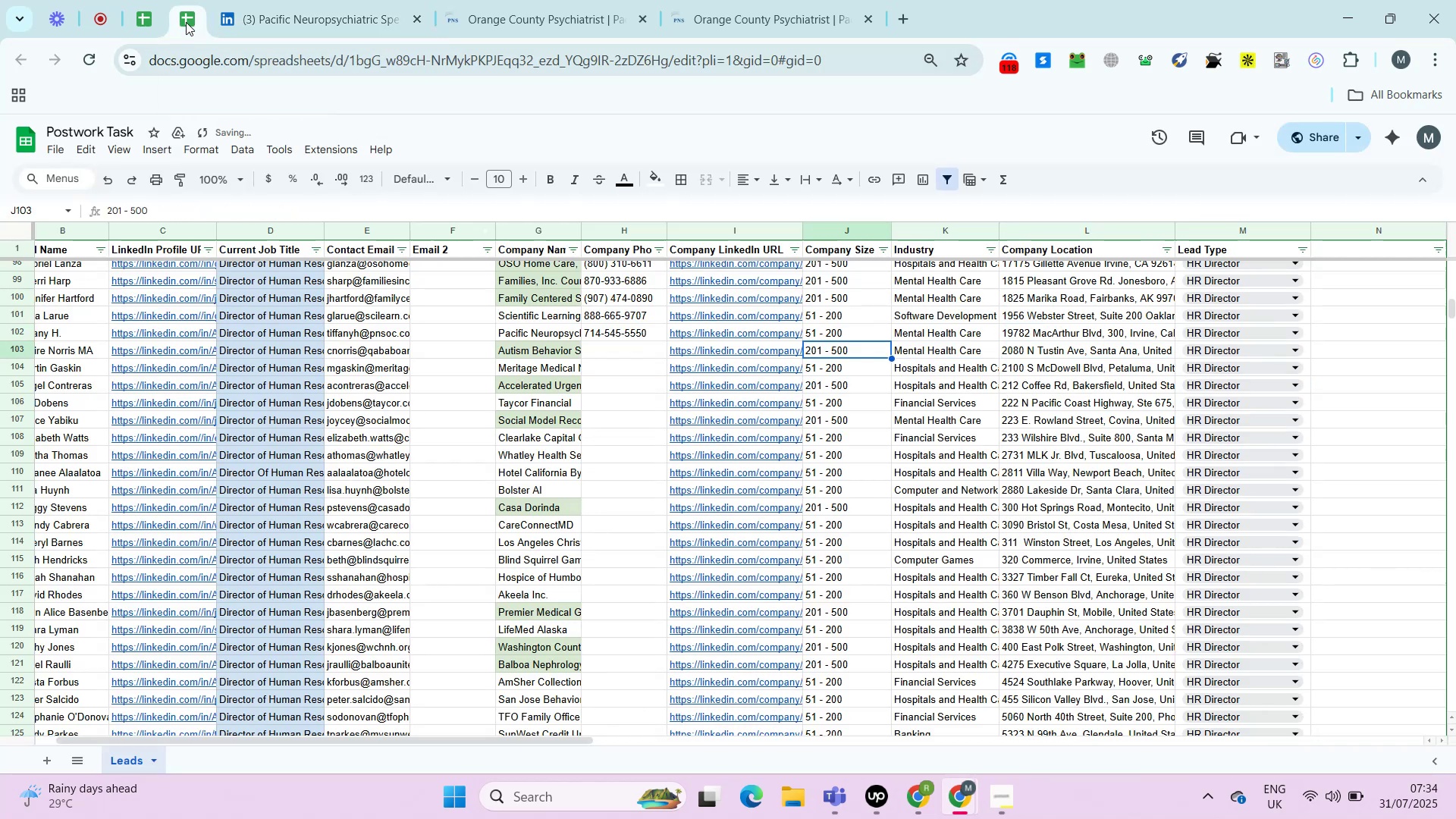 
key(ArrowLeft)
 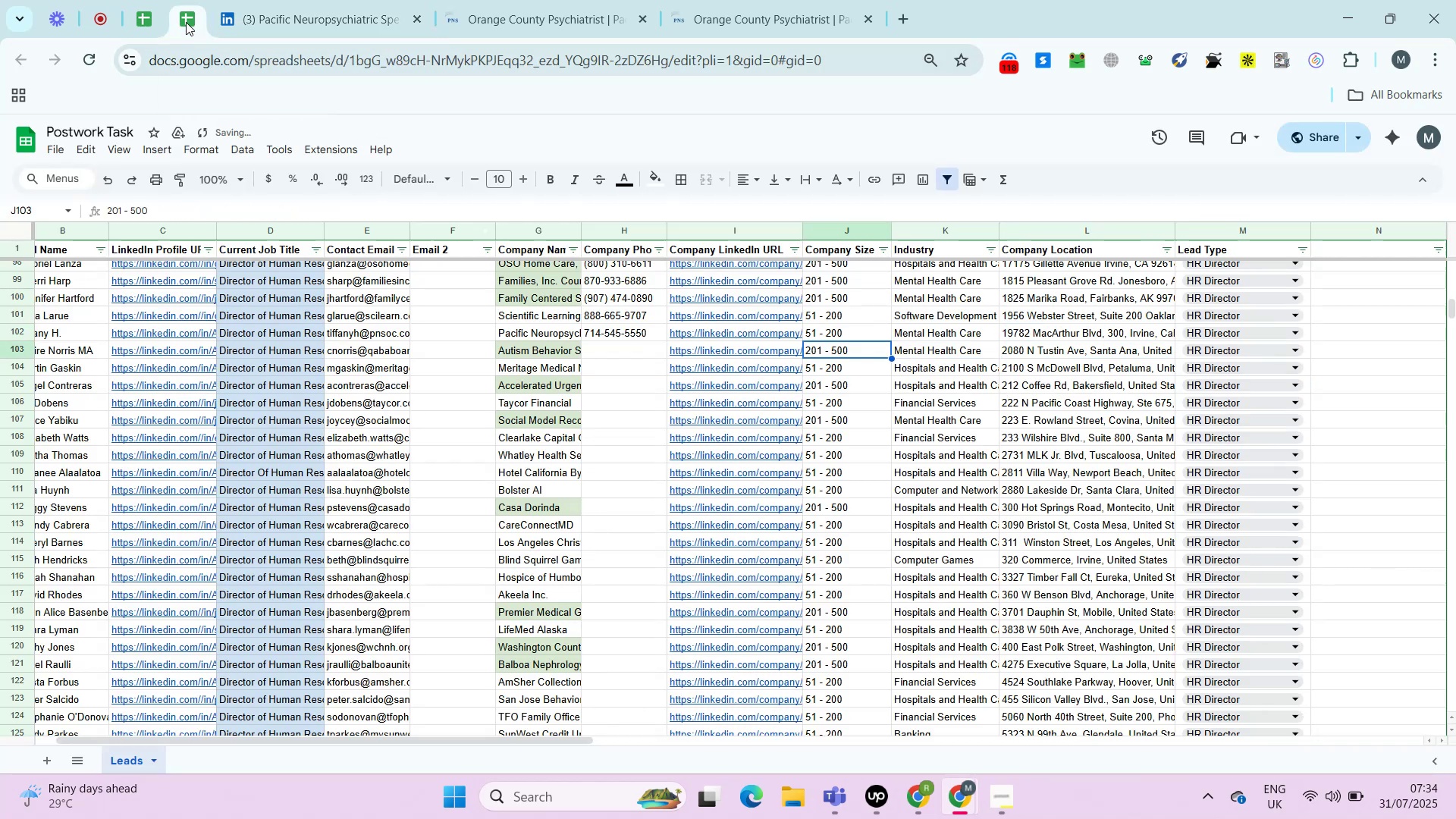 
key(ArrowLeft)
 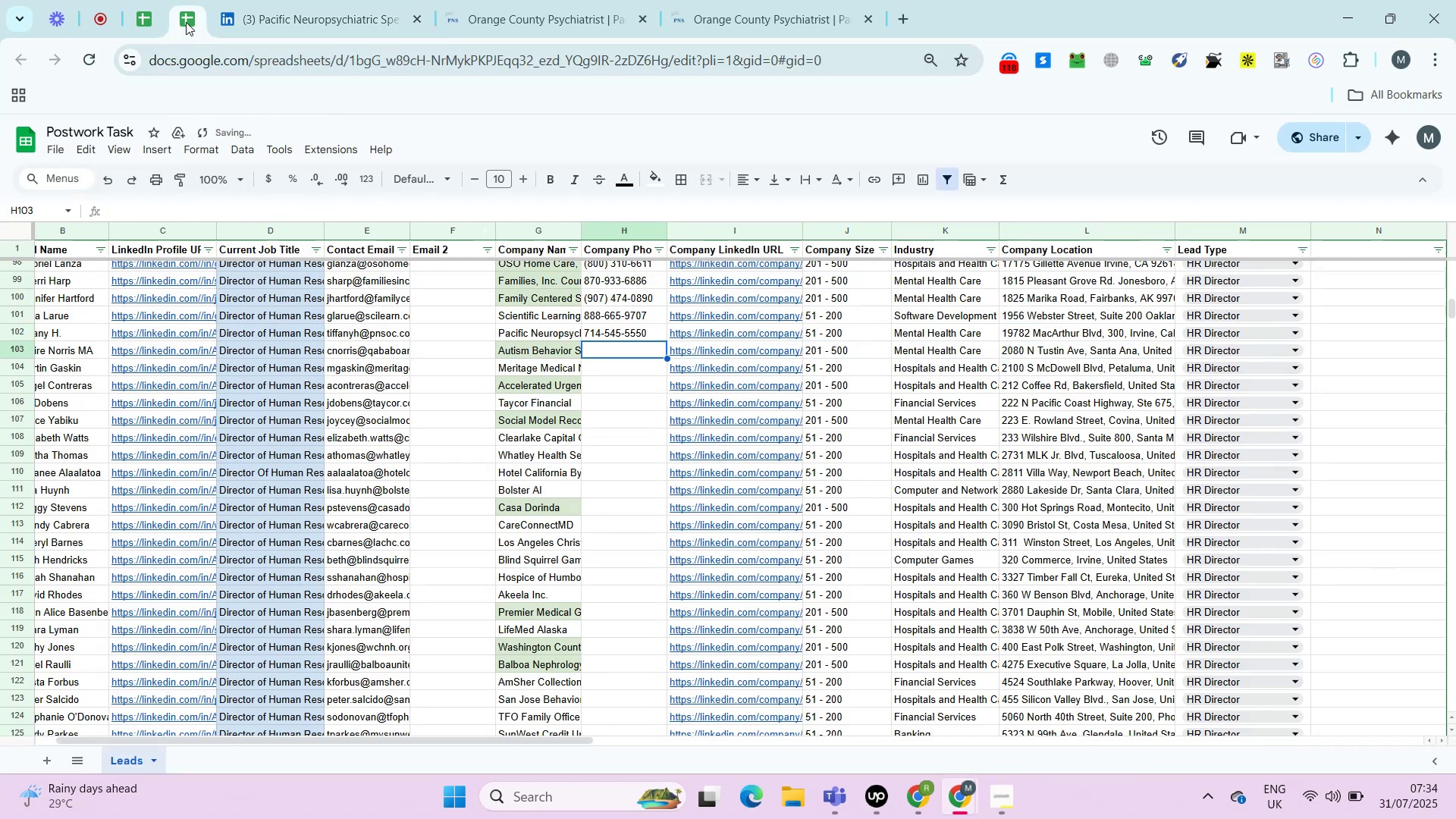 
key(ArrowRight)
 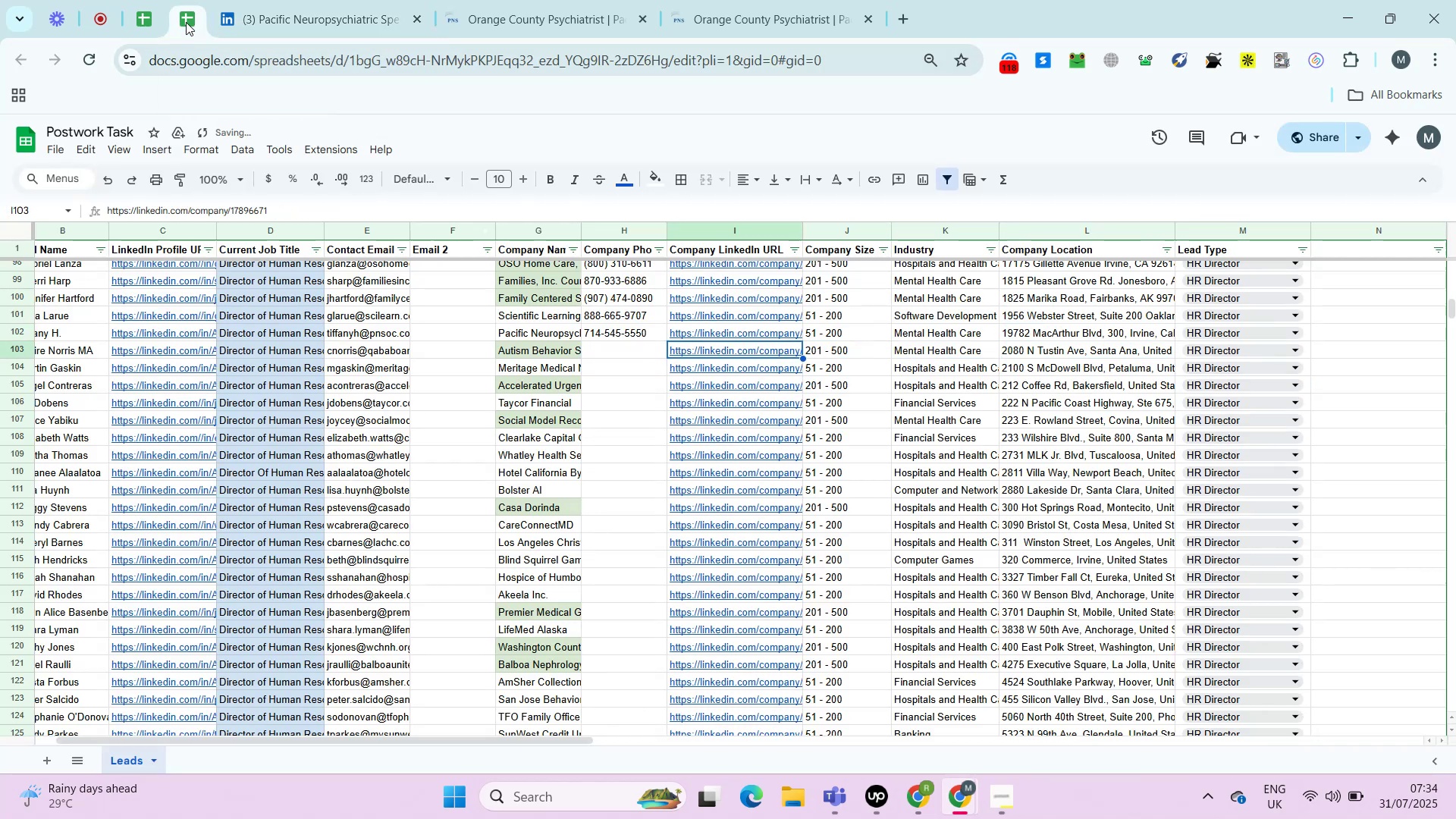 
key(Alt+AltLeft)
 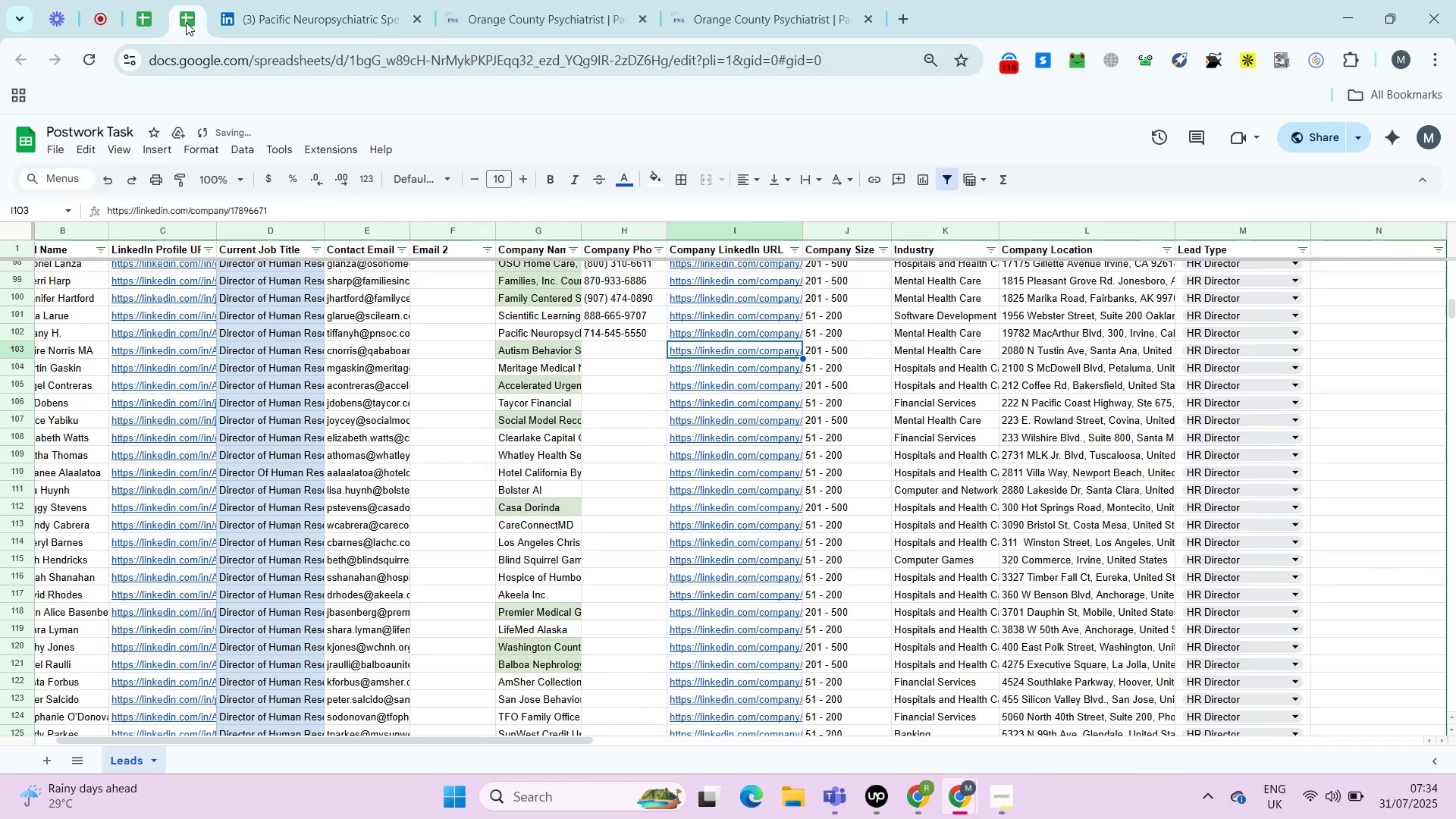 
key(Alt+Enter)
 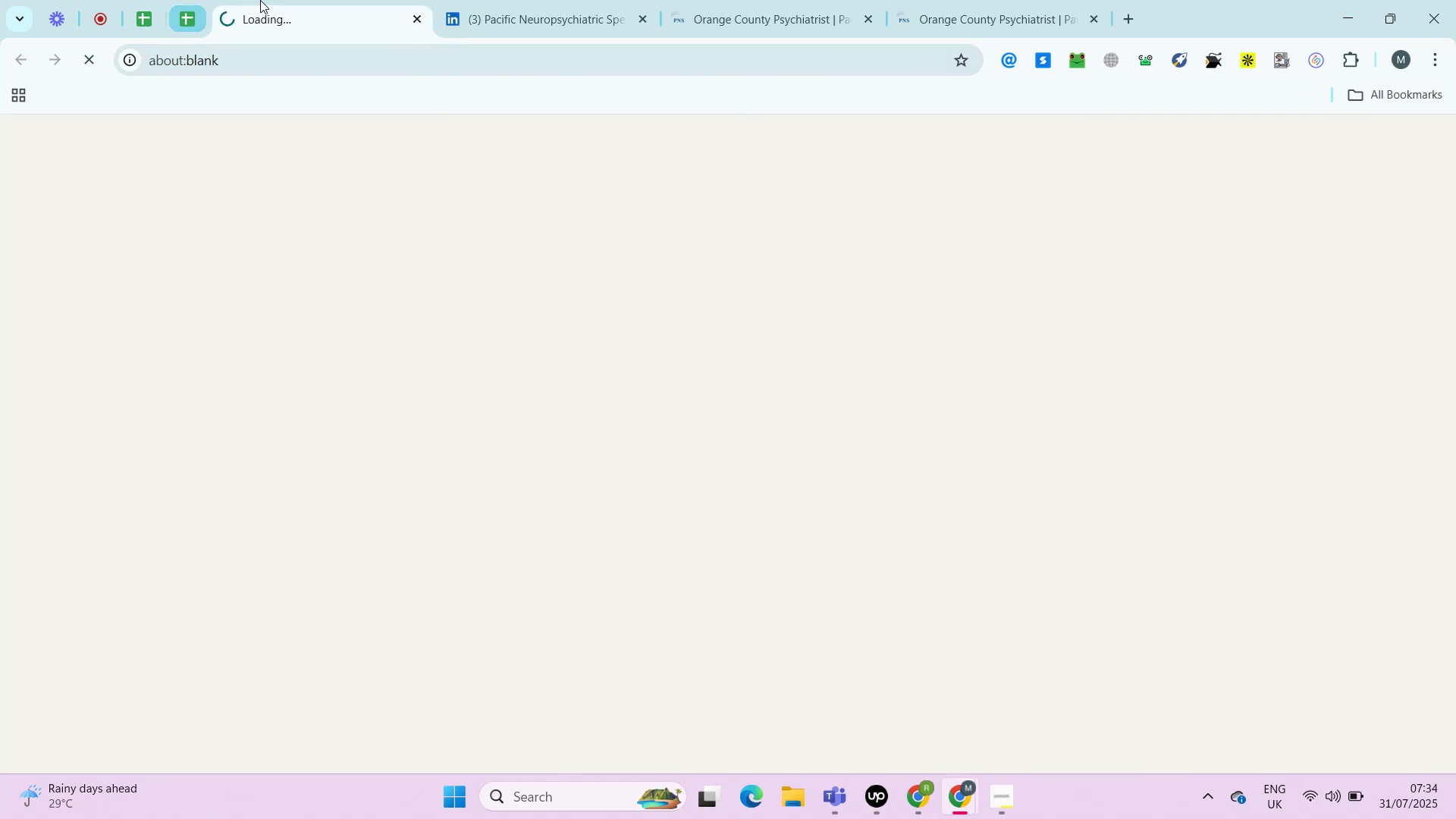 
right_click([276, 0])
 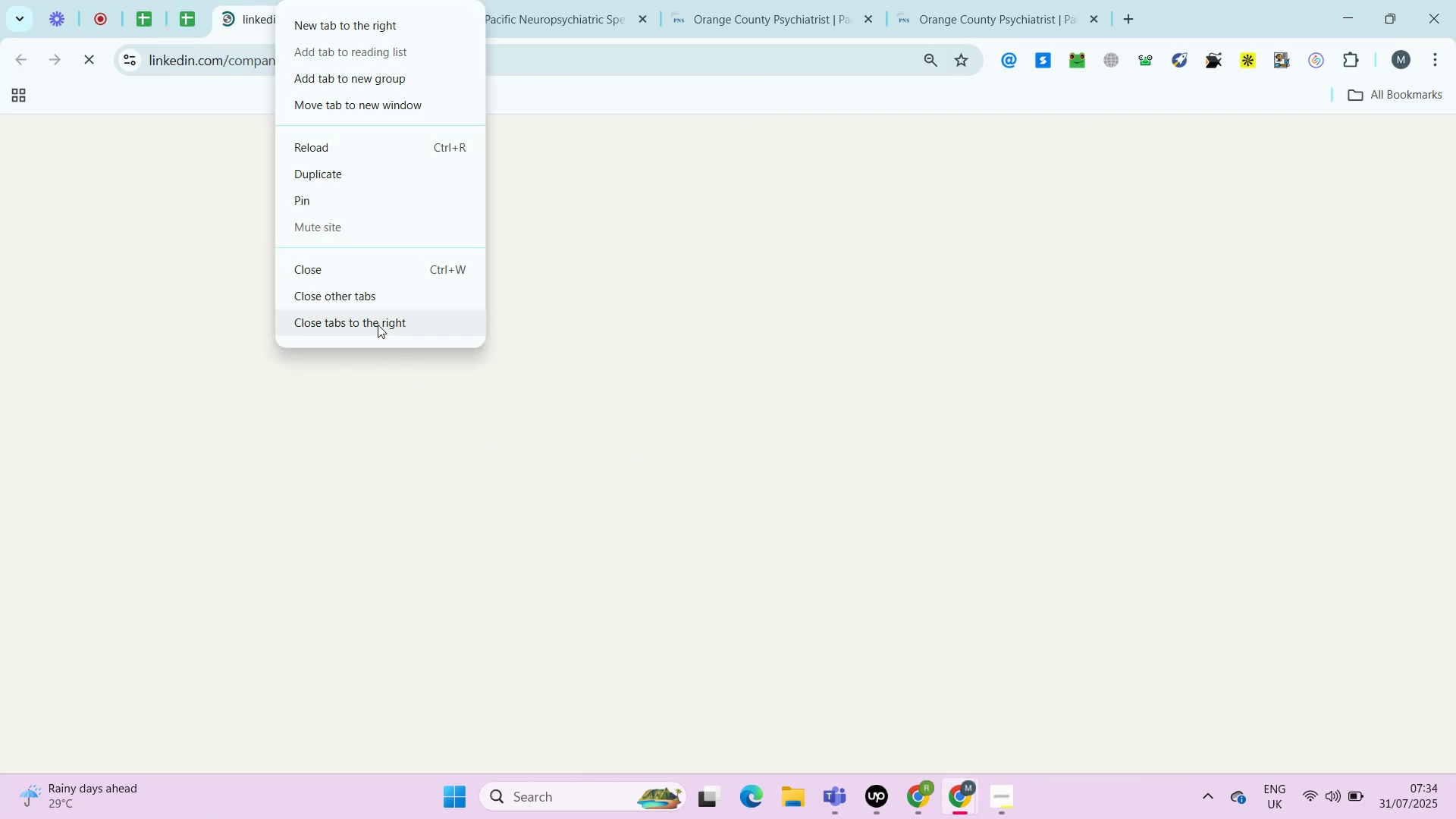 
left_click([378, 324])
 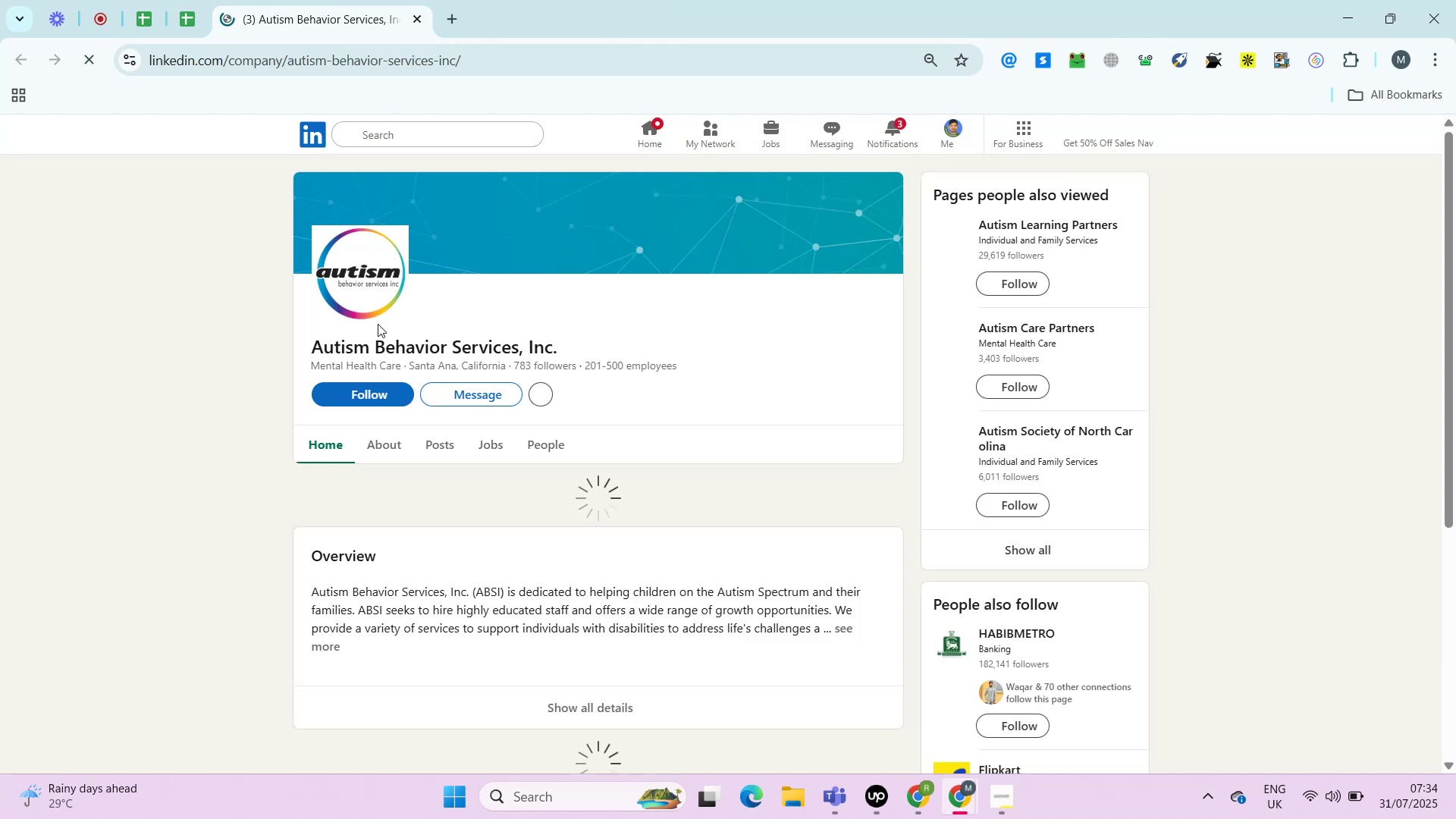 
wait(9.9)
 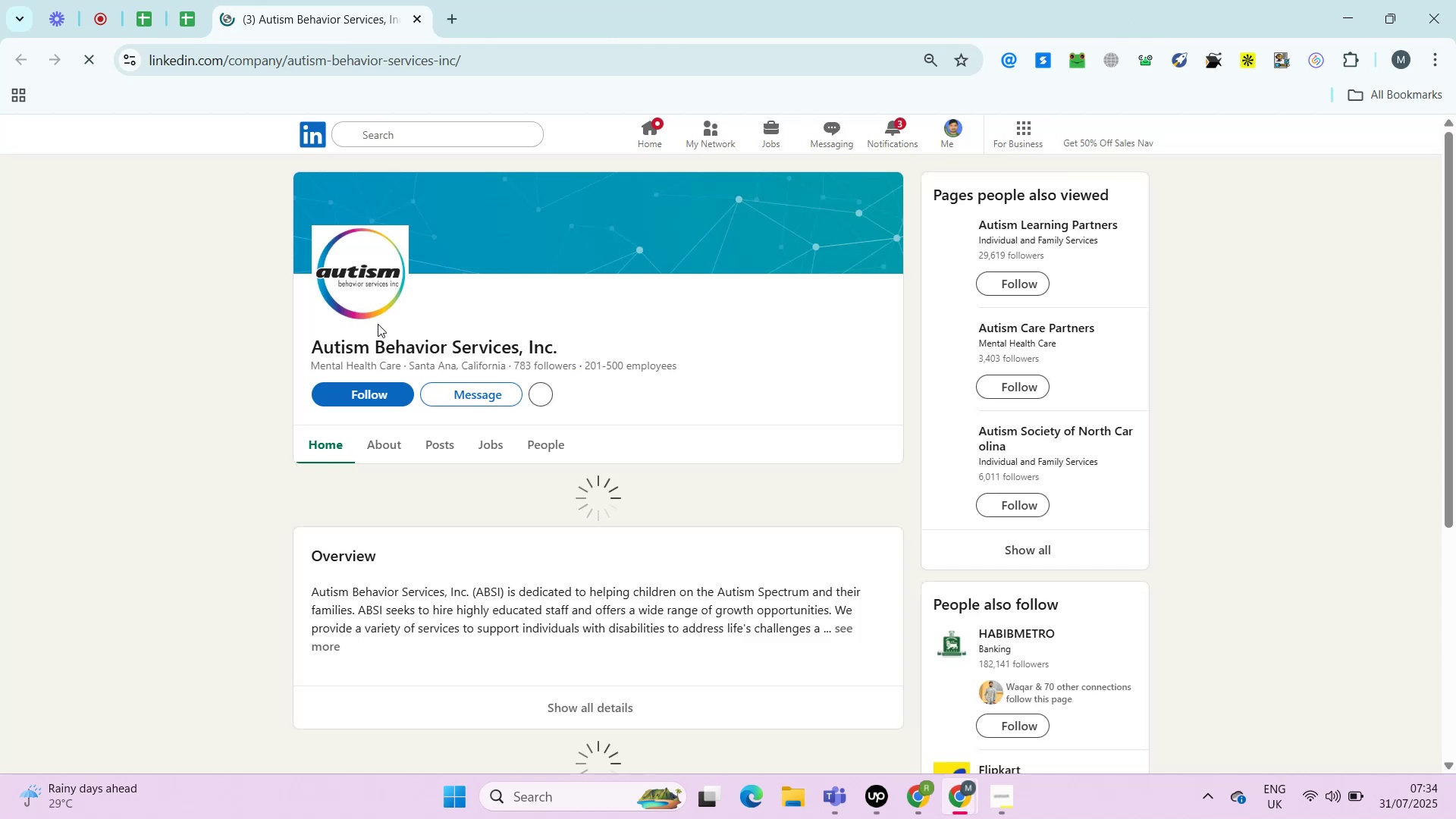 
left_click([396, 453])
 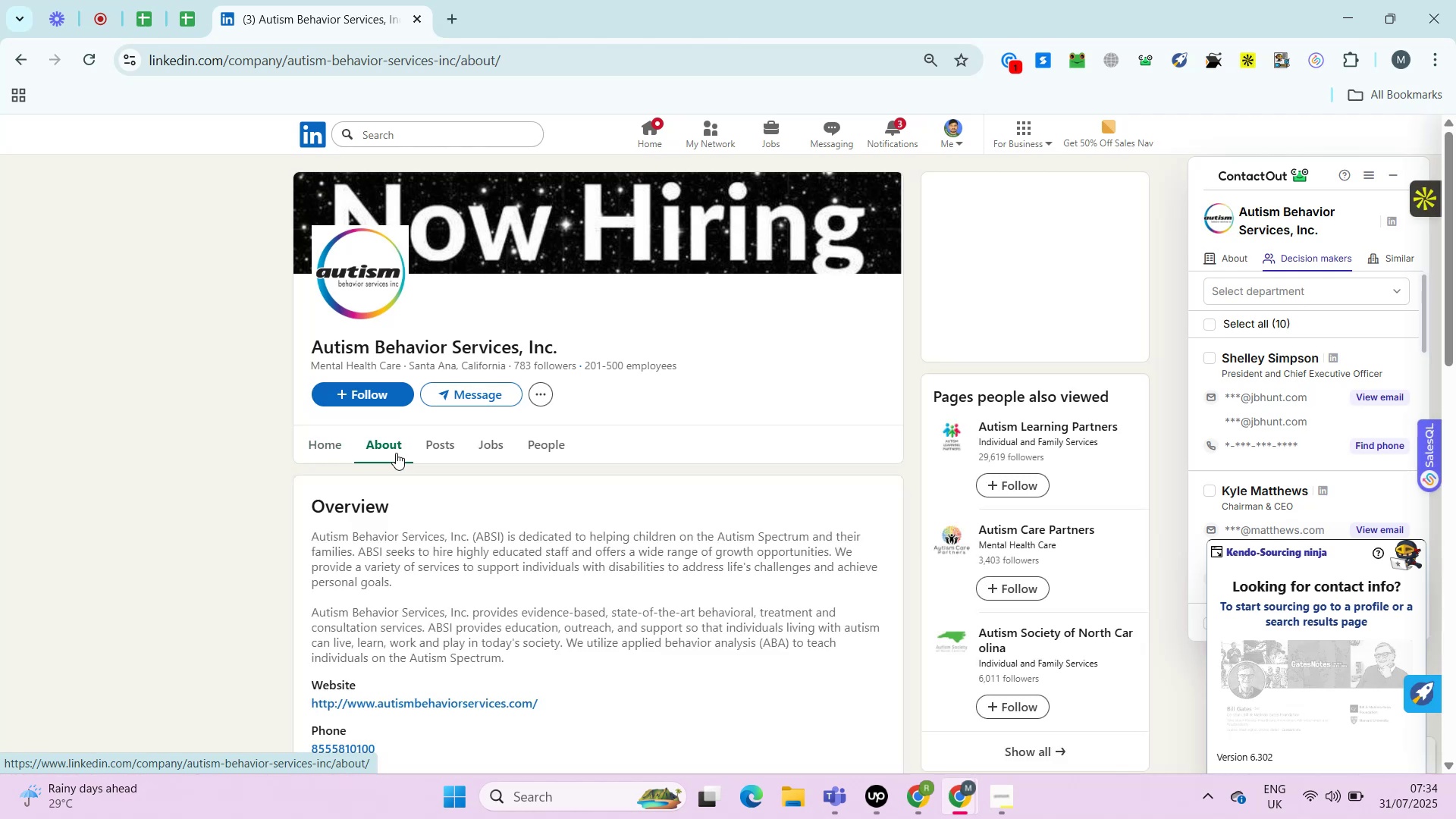 
wait(13.1)
 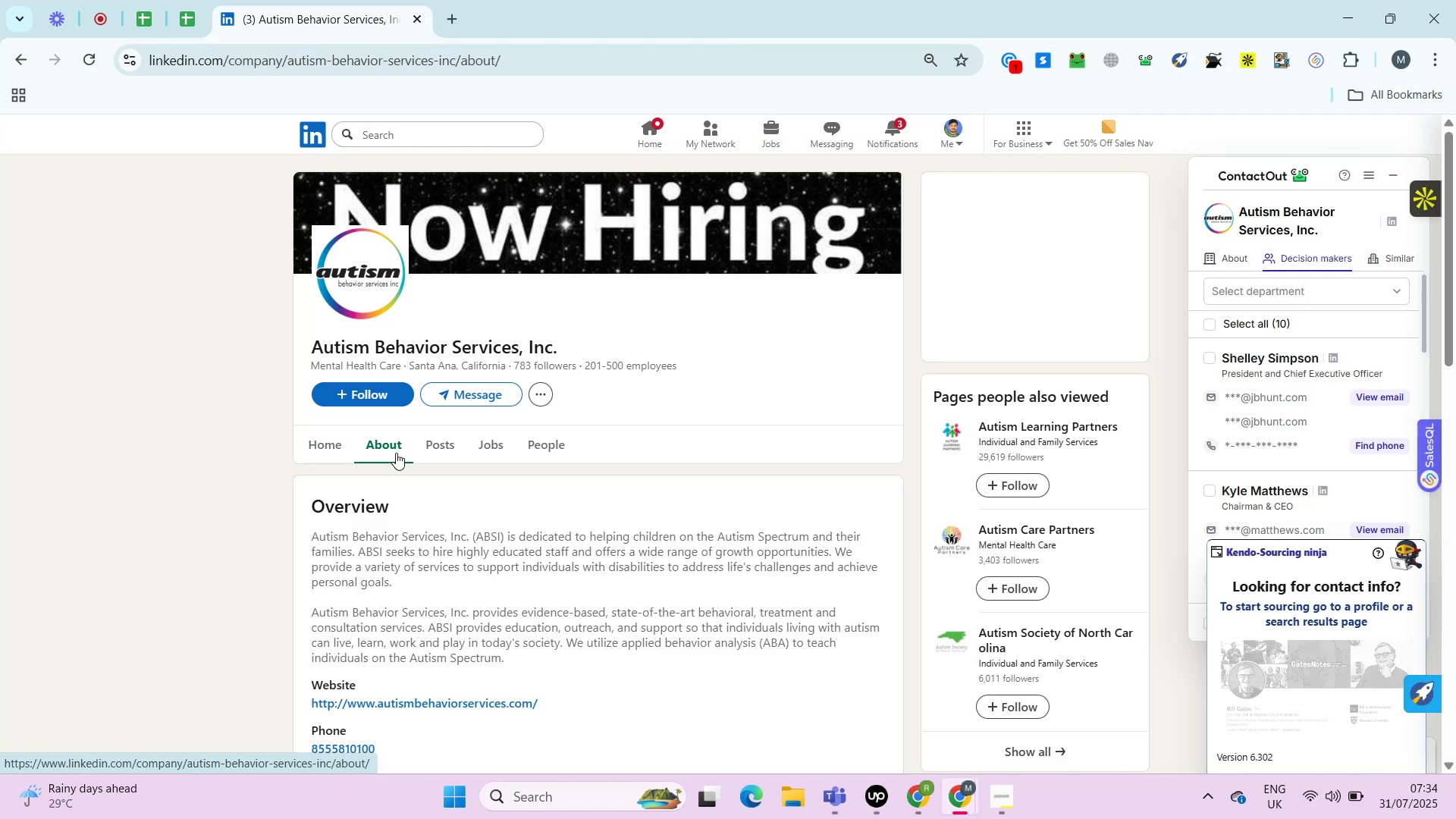 
hold_key(key=ControlLeft, duration=0.66)
left_click([405, 500])
 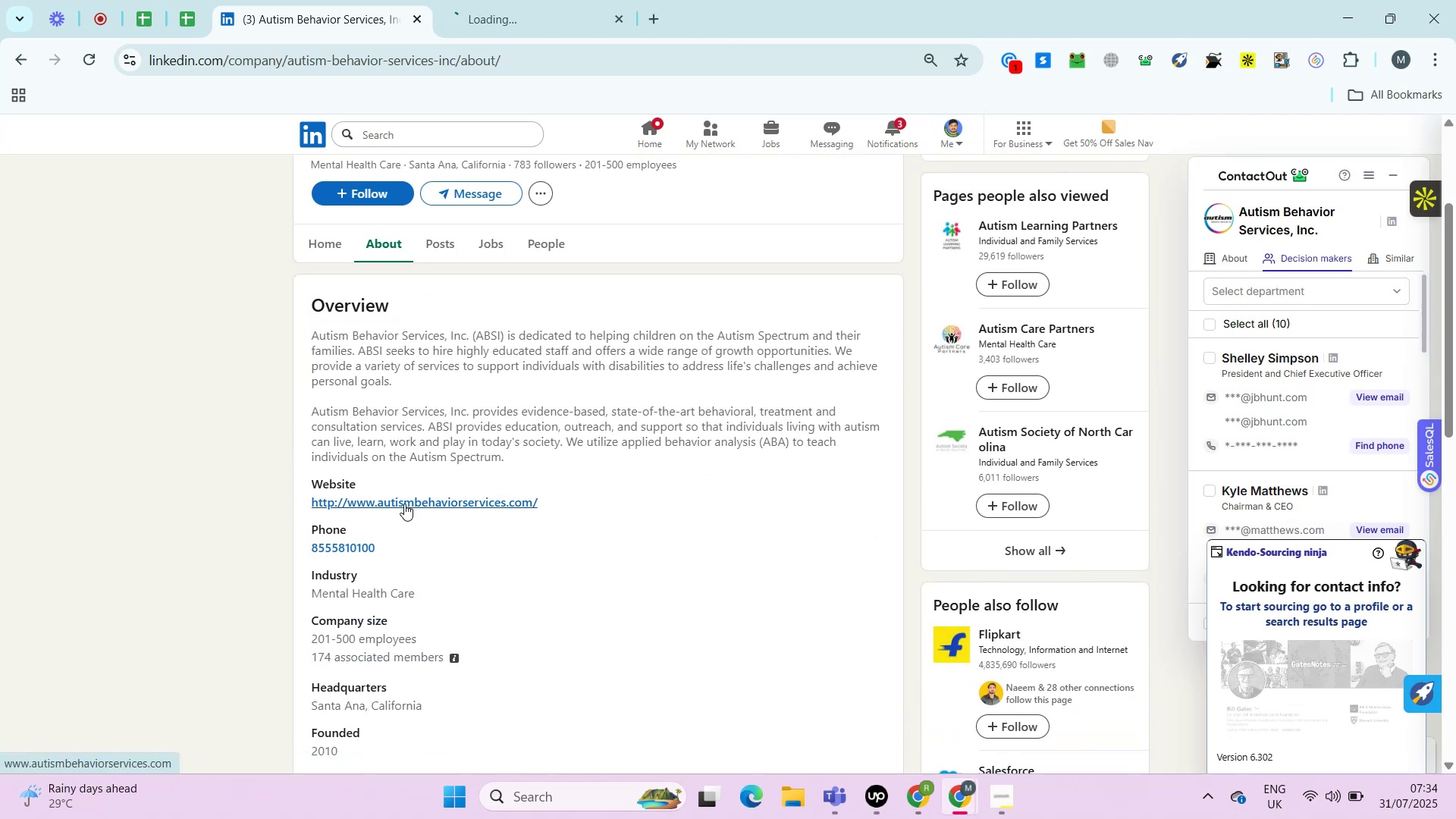 
left_click_drag(start_coordinate=[395, 537], to_coordinate=[381, 544])
 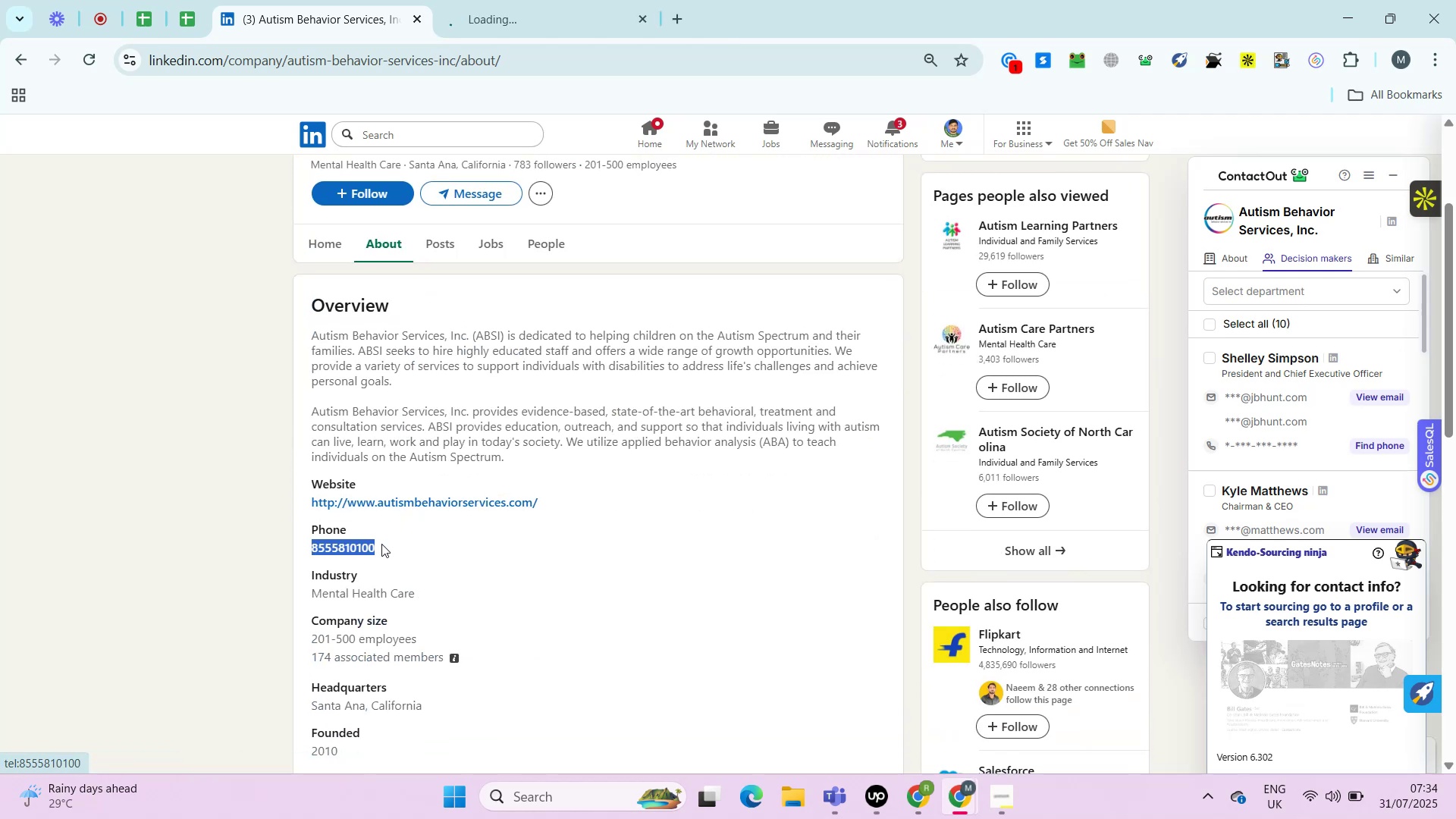 
key(Control+C)
 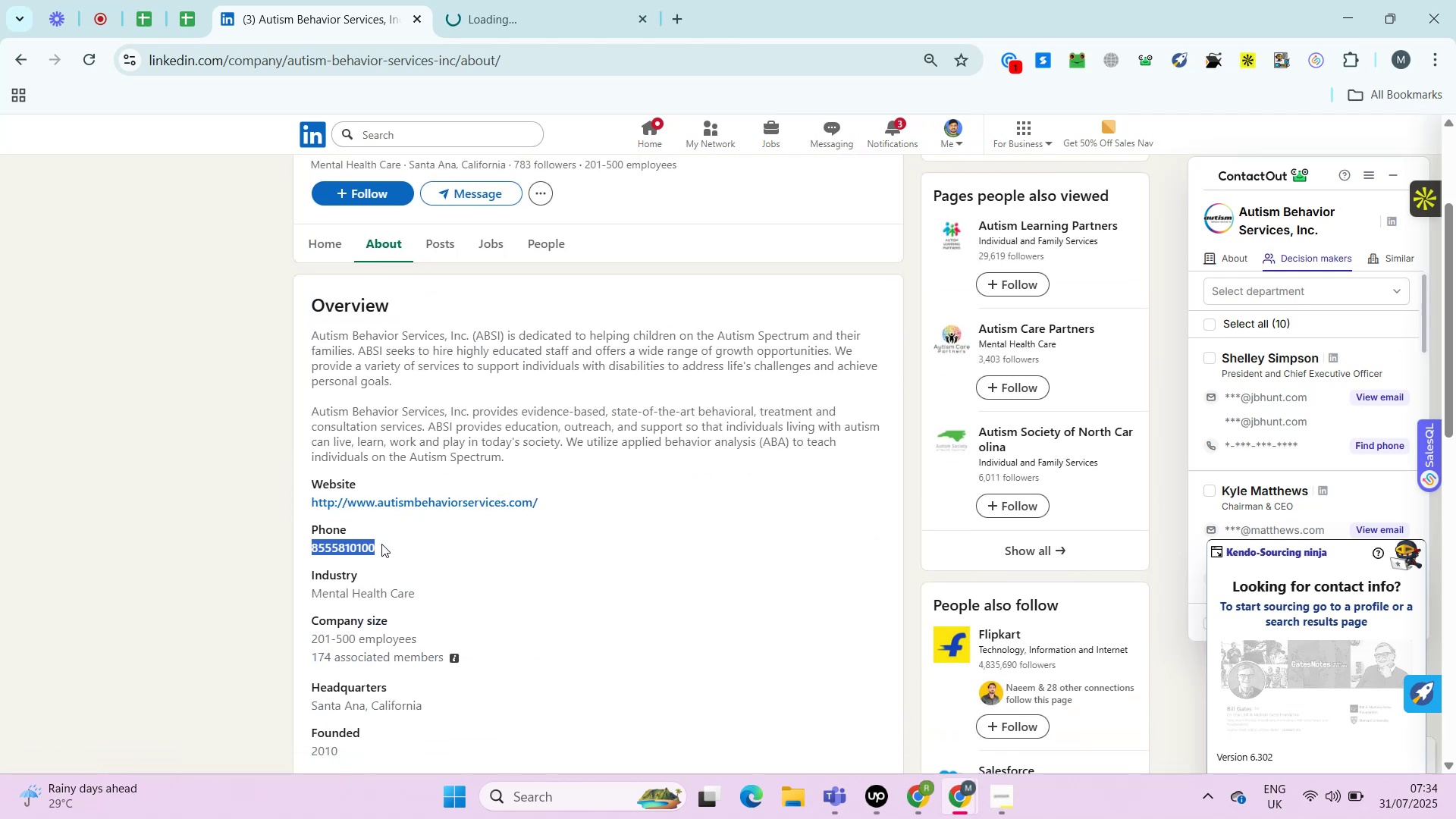 
key(Control+C)
 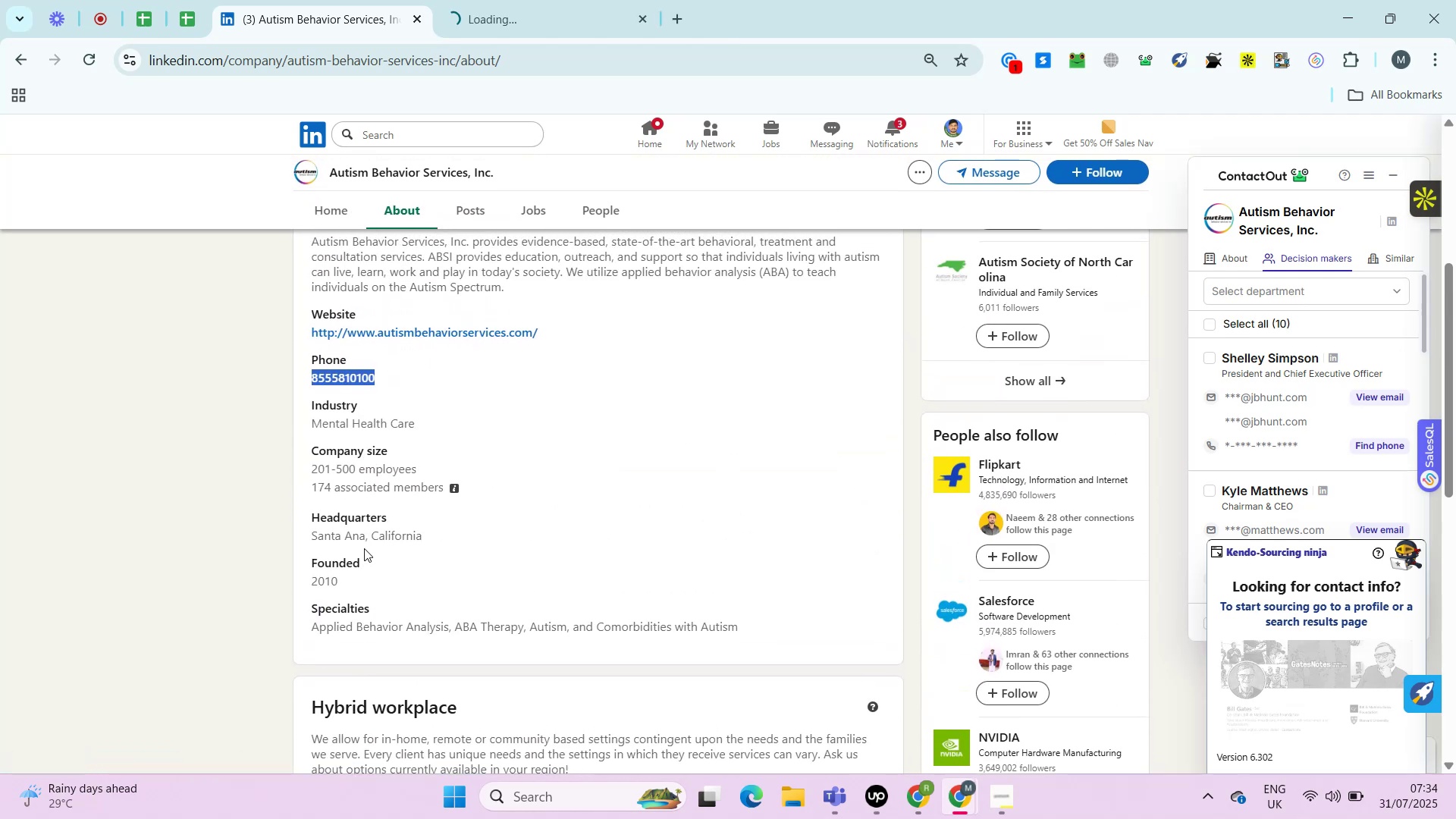 
left_click([533, 0])
 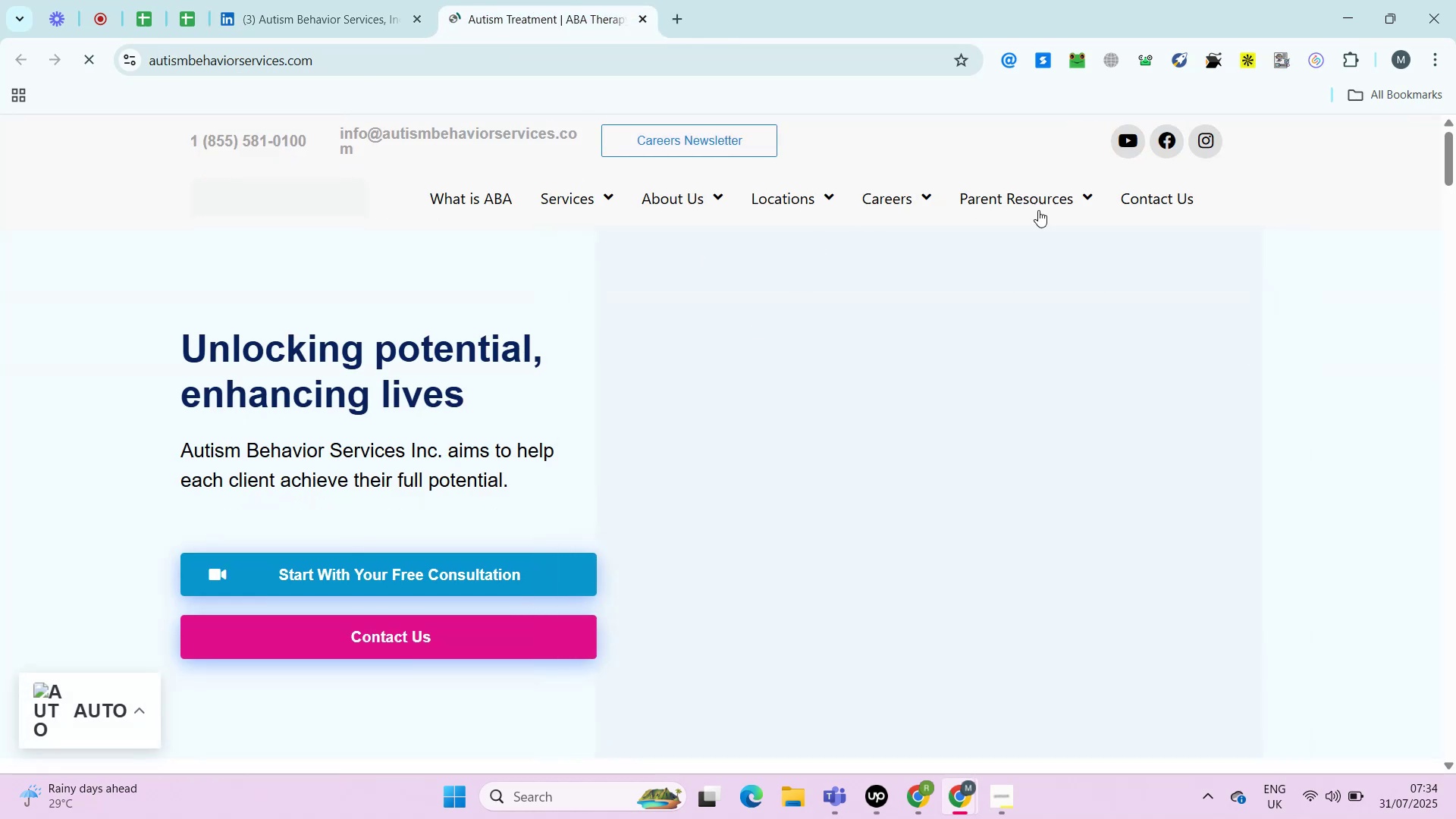 
hold_key(key=ControlLeft, duration=0.98)
left_click([1156, 209])
 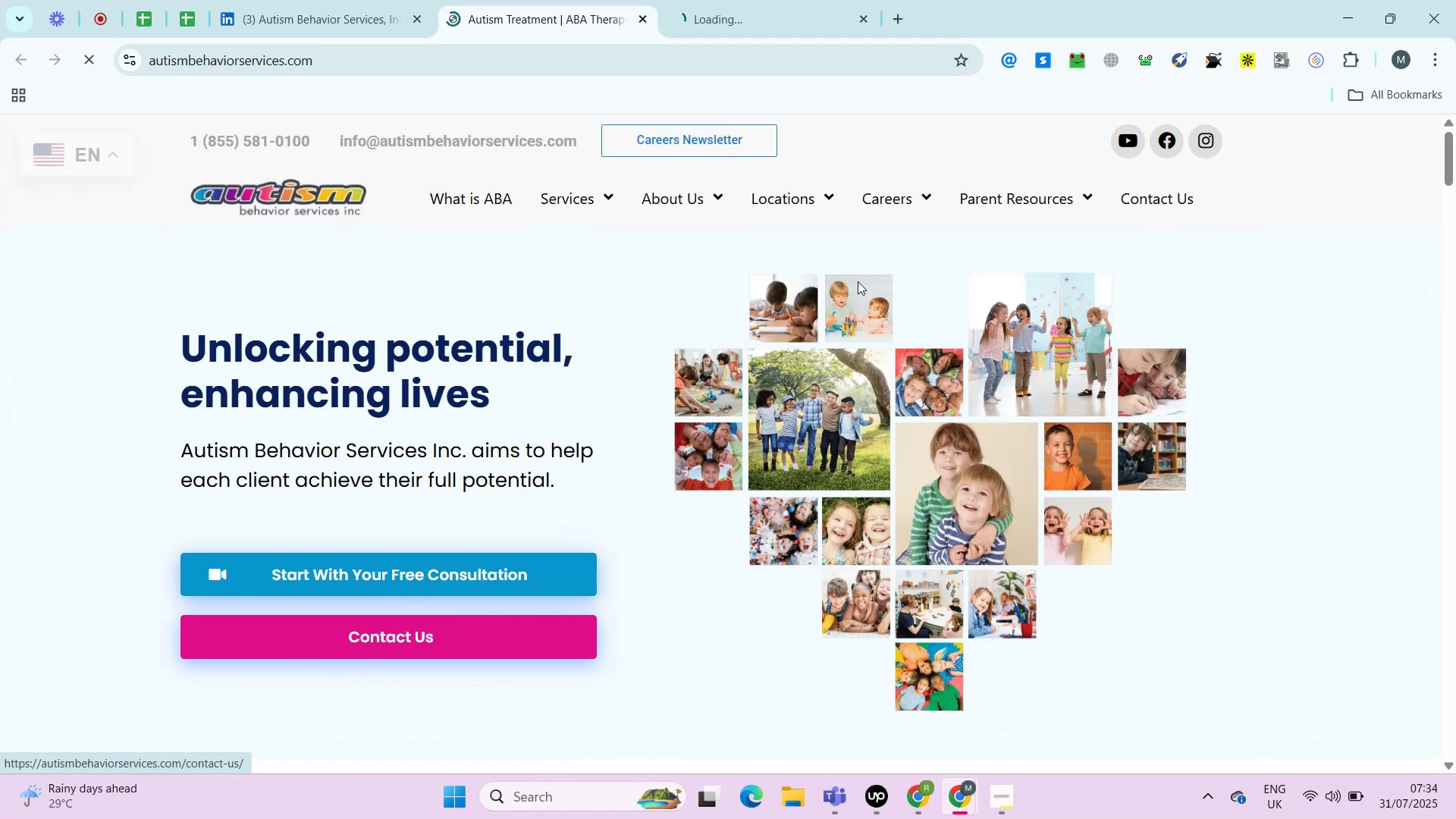 
key(Control+F)
 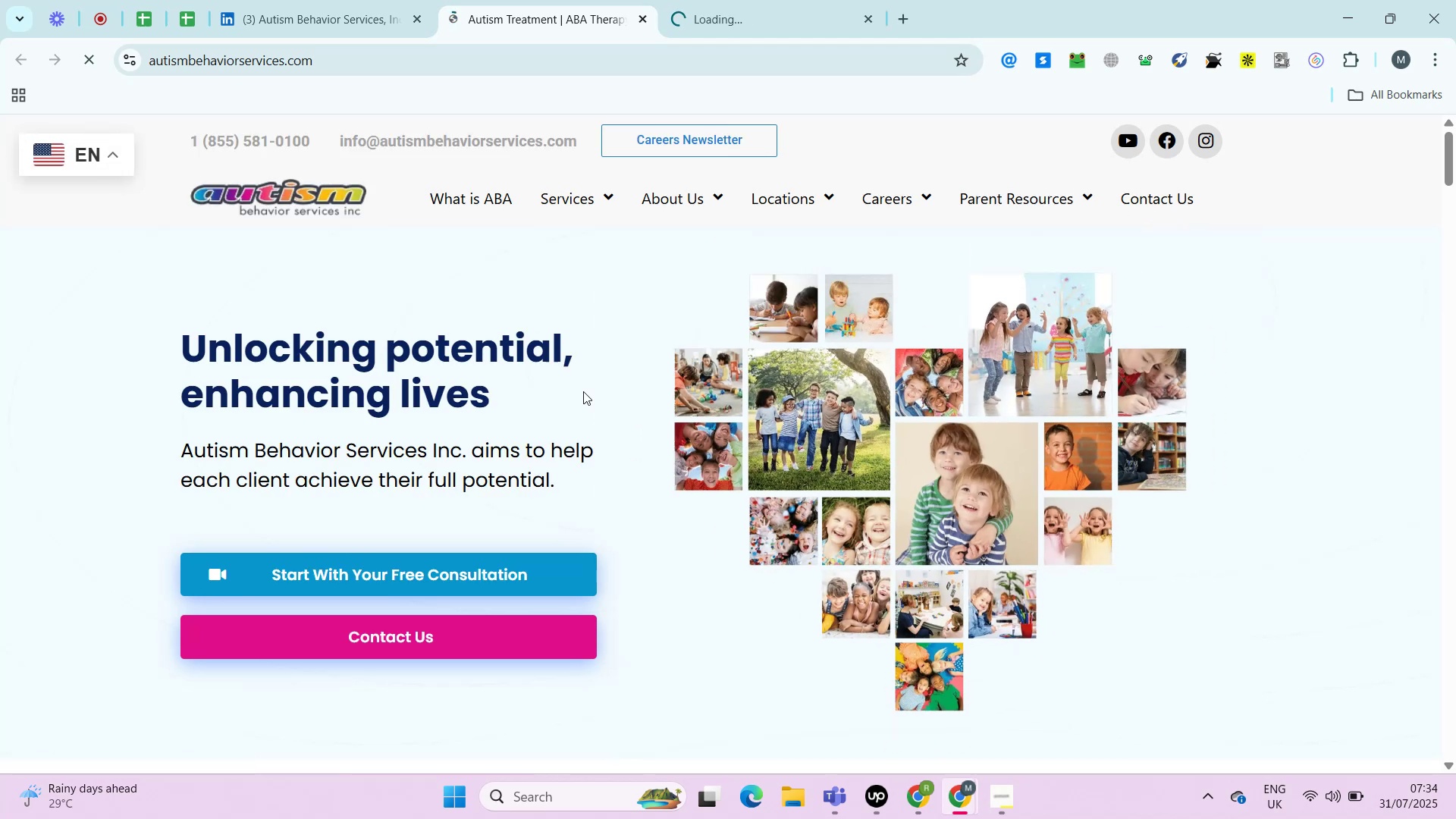 
key(Control+V)
 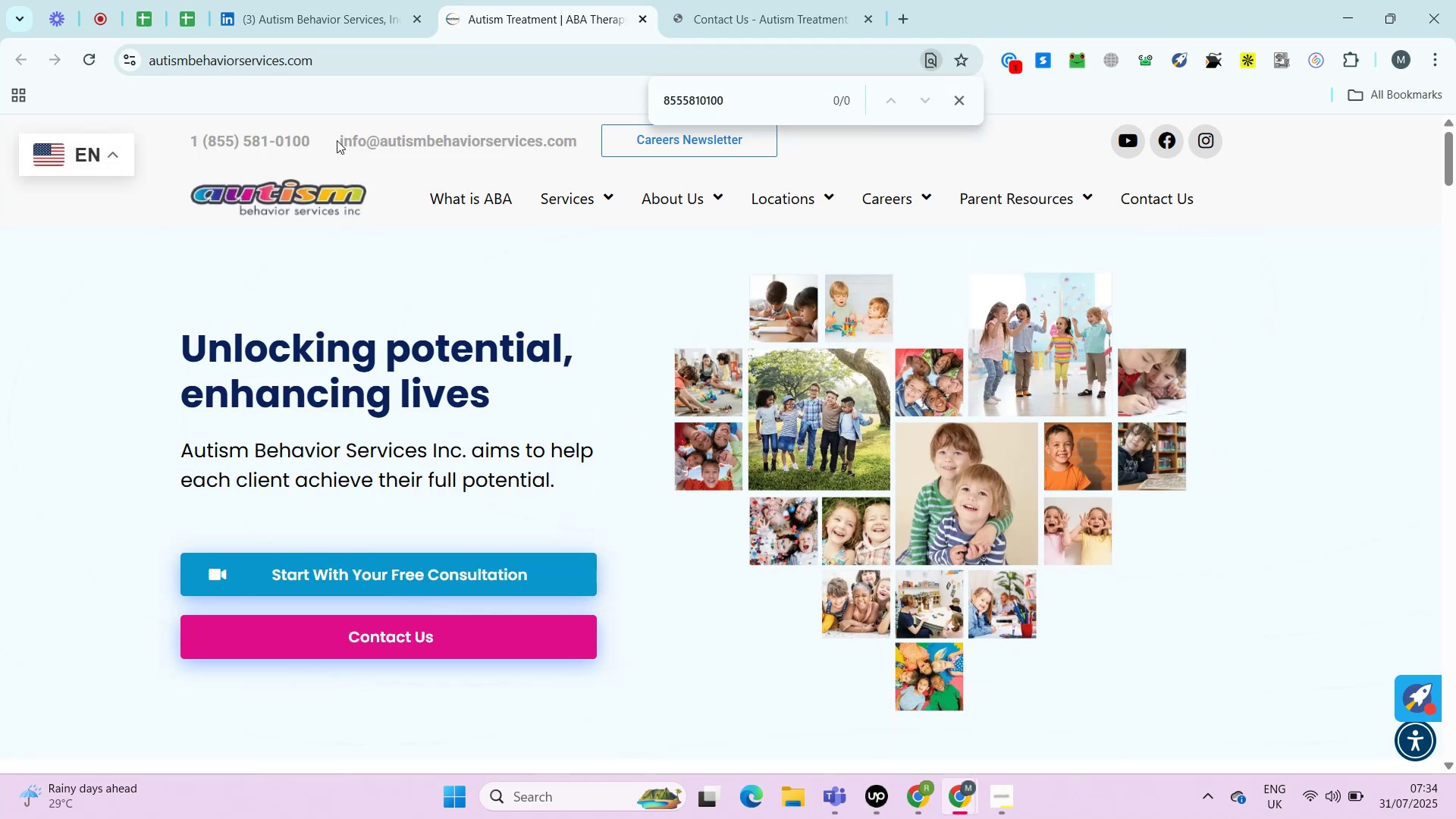 
wait(5.23)
 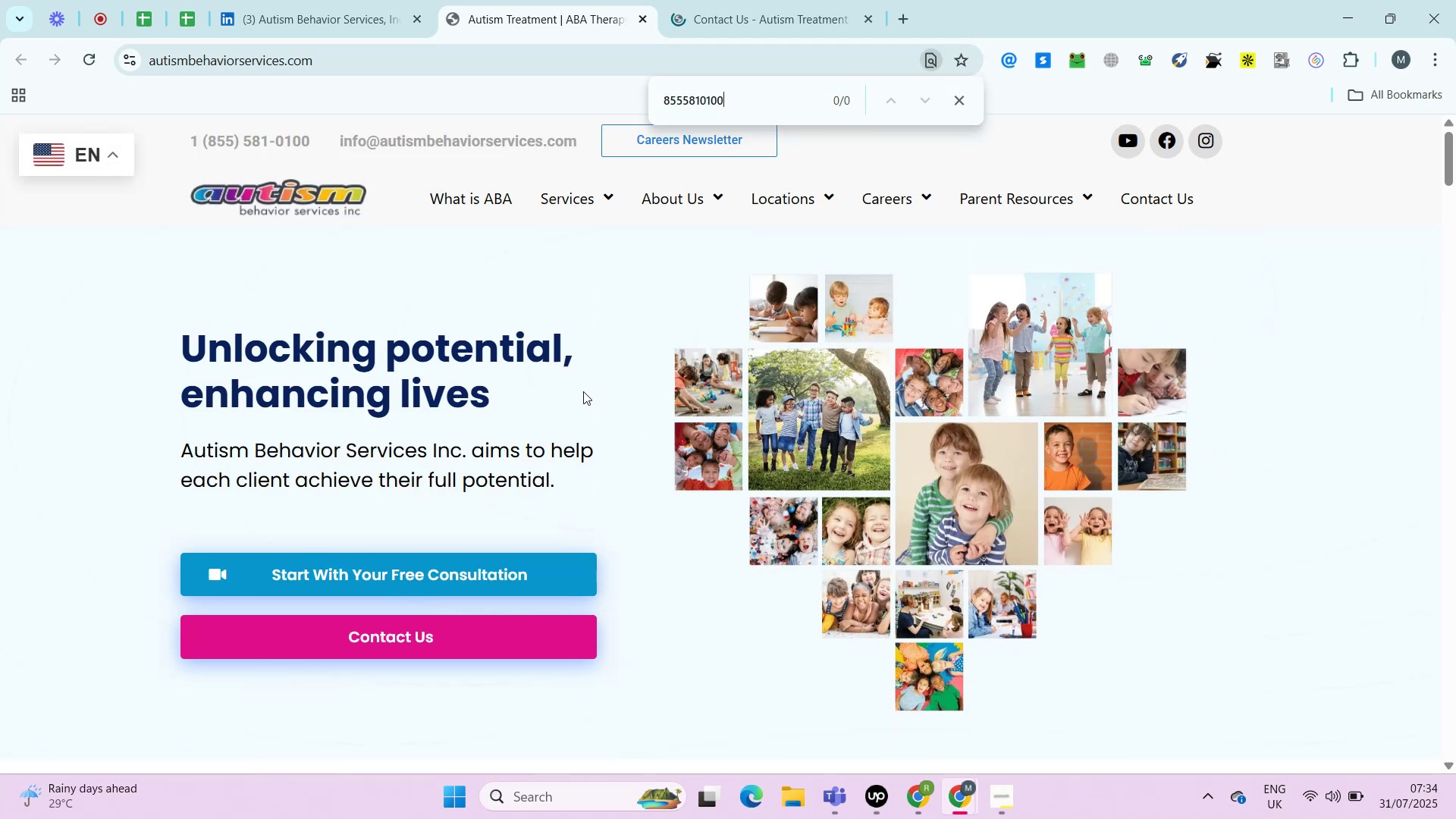 
left_click_drag(start_coordinate=[322, 140], to_coordinate=[205, 134])
 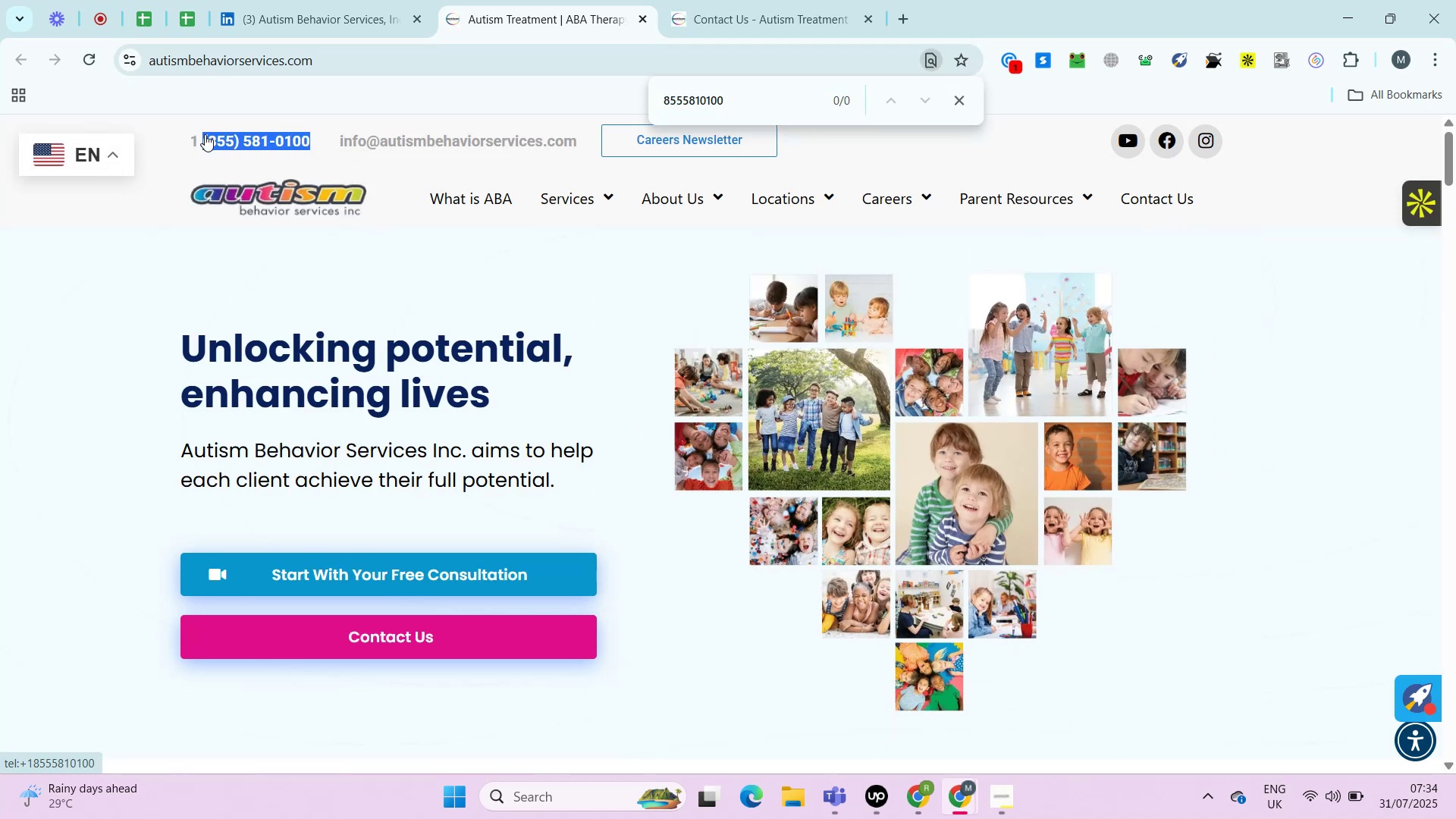 
key(Control+C)
 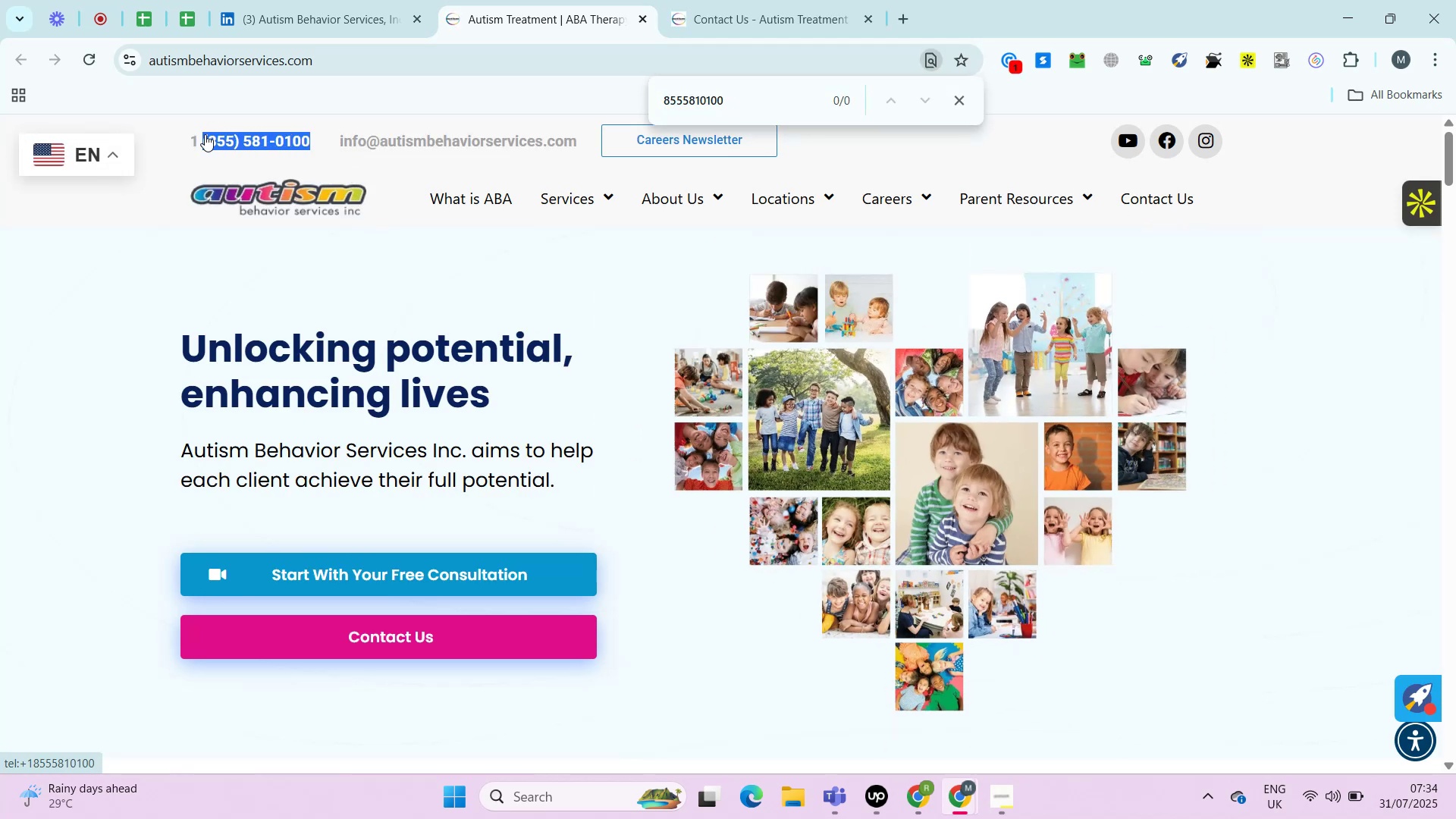 
key(Control+C)
 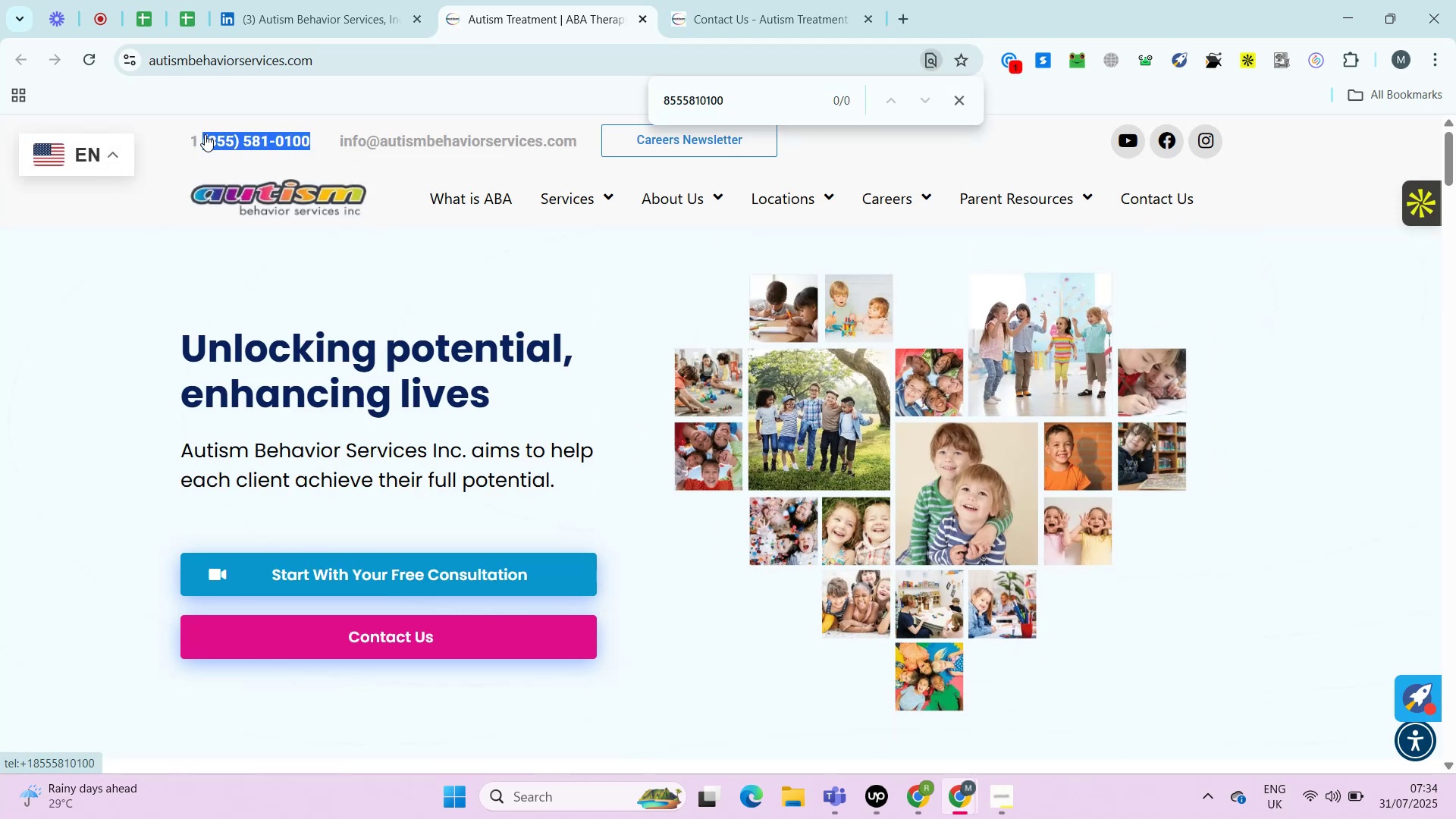 
key(Control+F)
 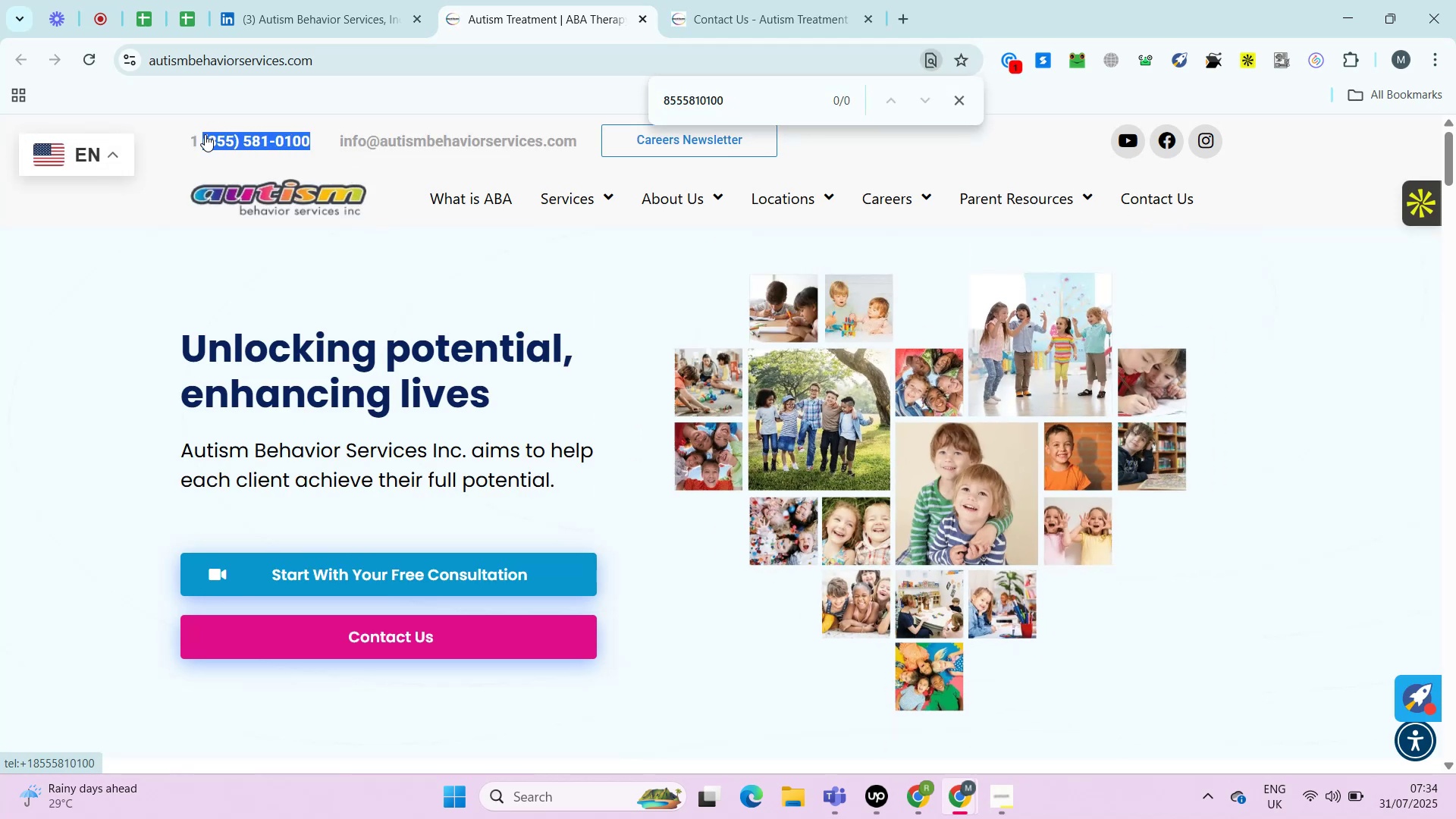 
key(Control+V)
 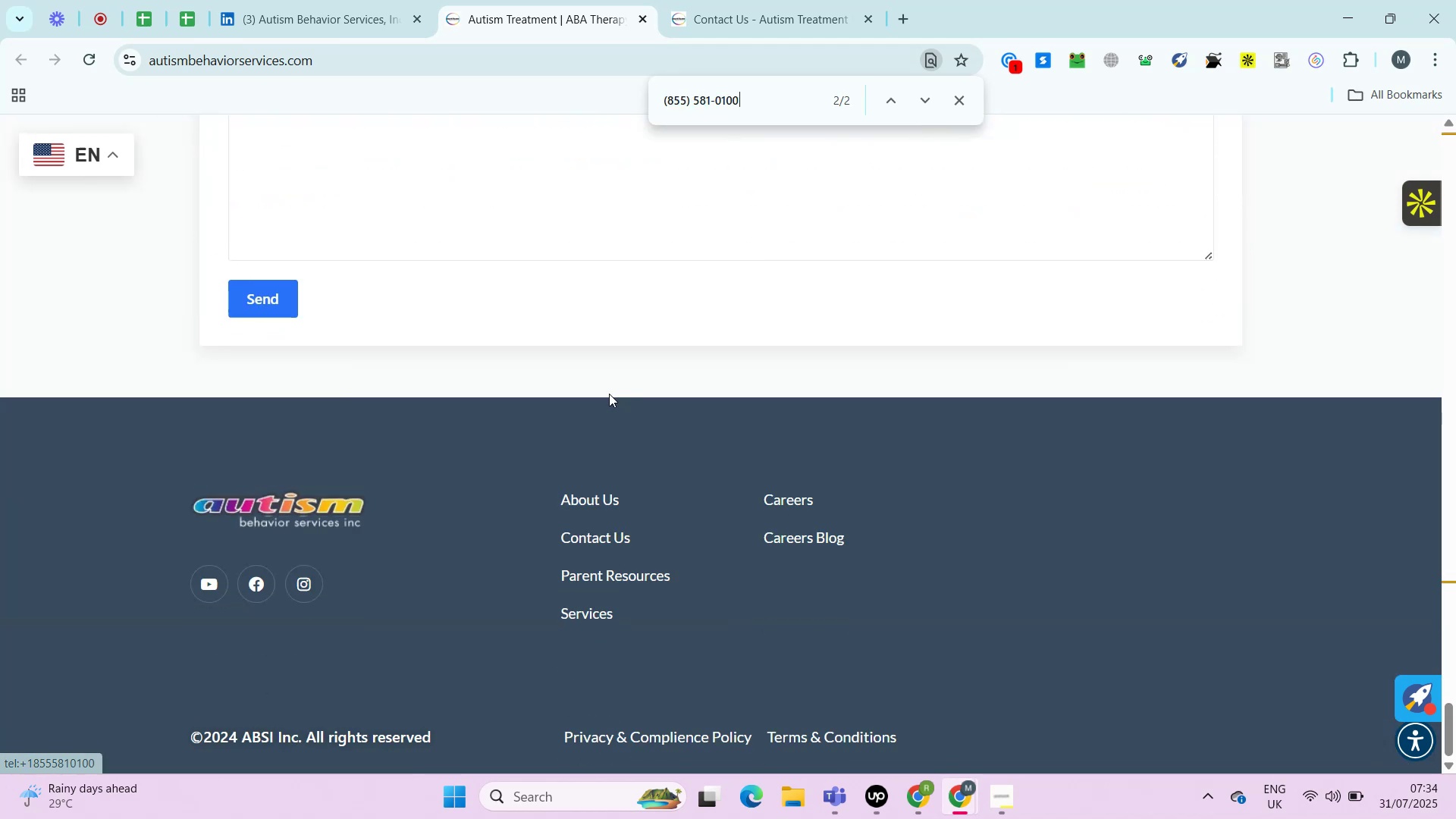 
hold_key(key=ControlLeft, duration=0.64)
left_click([254, 576])
 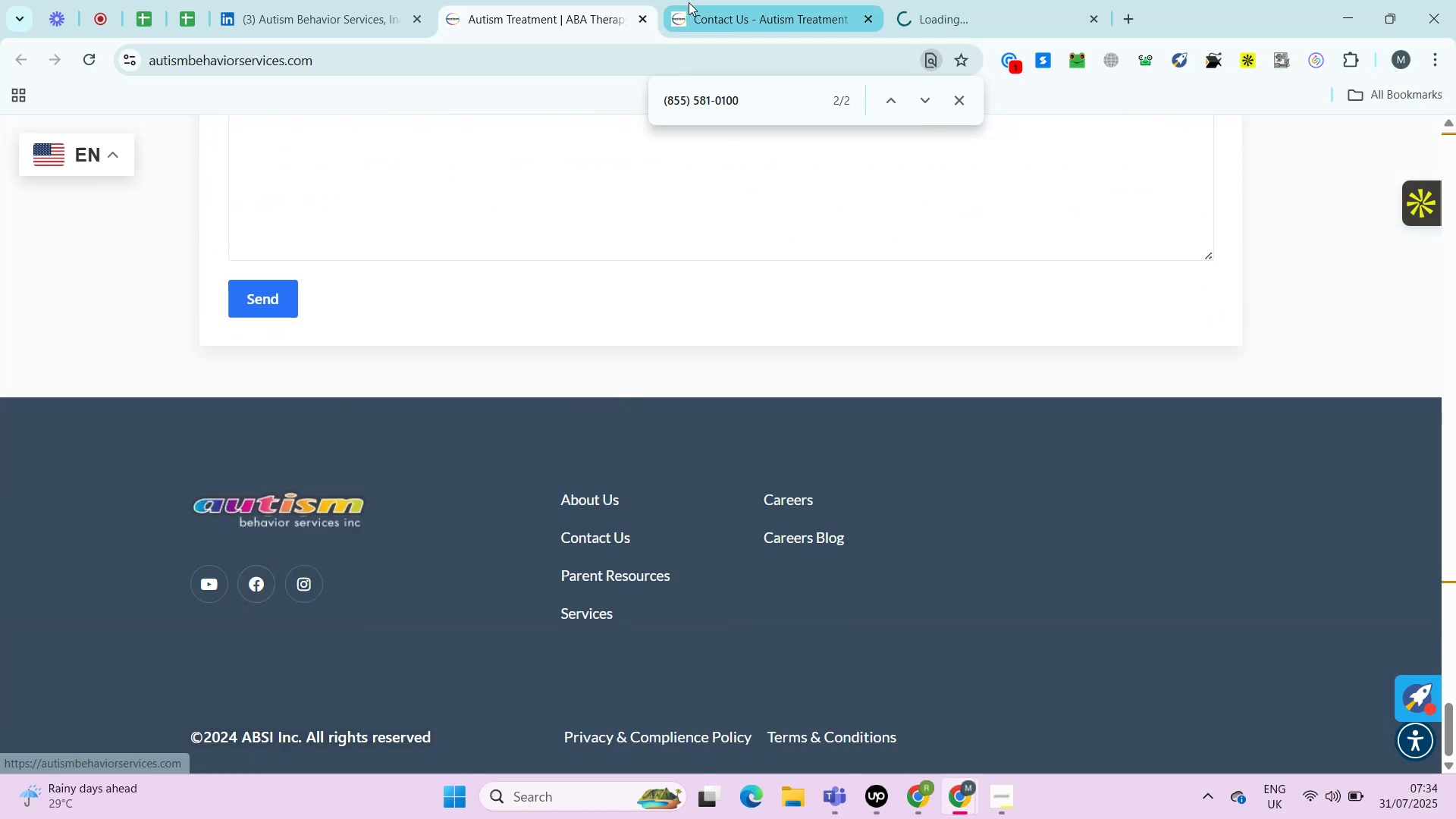 
left_click([689, 2])
 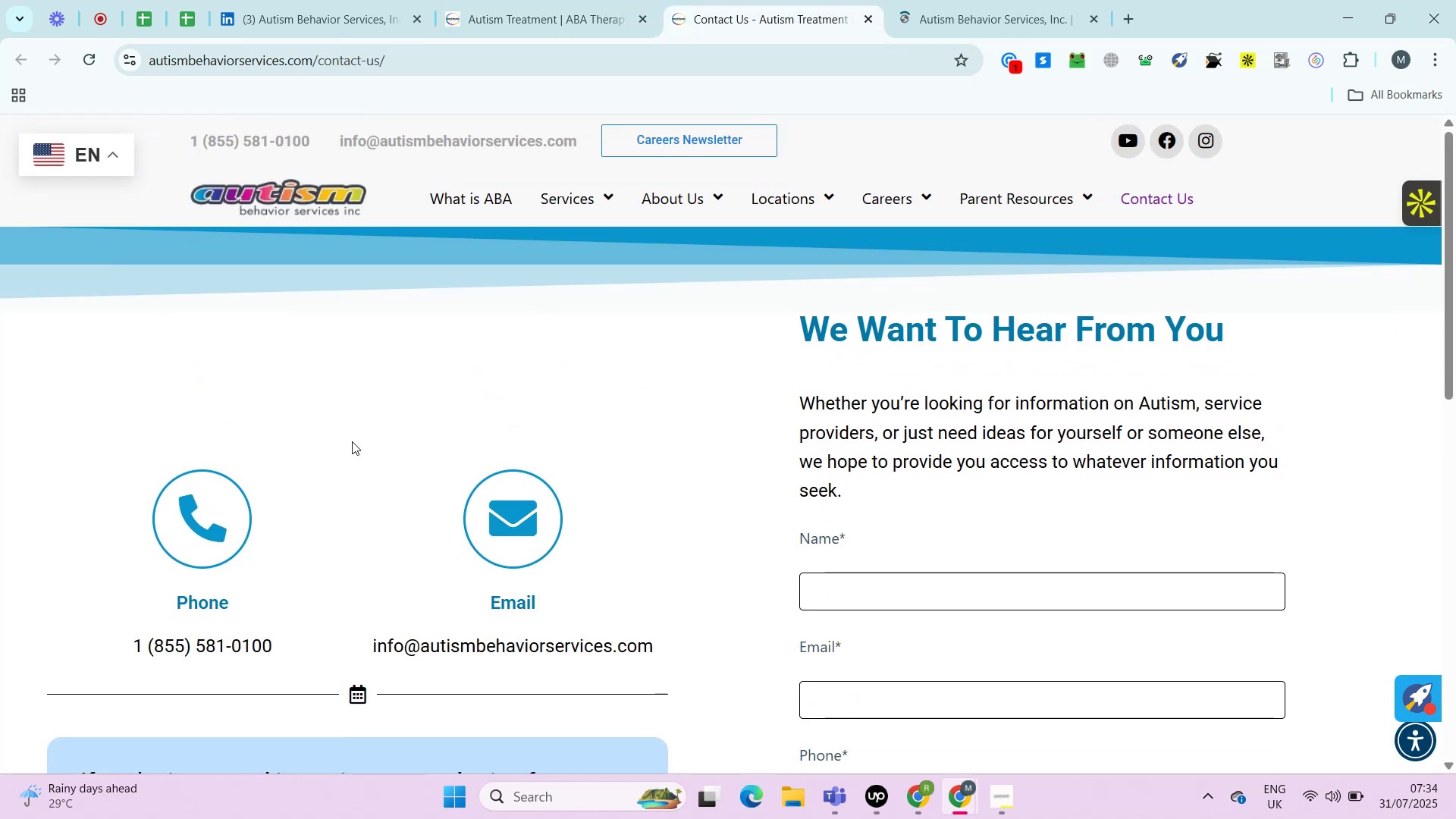 
left_click([973, 0])
 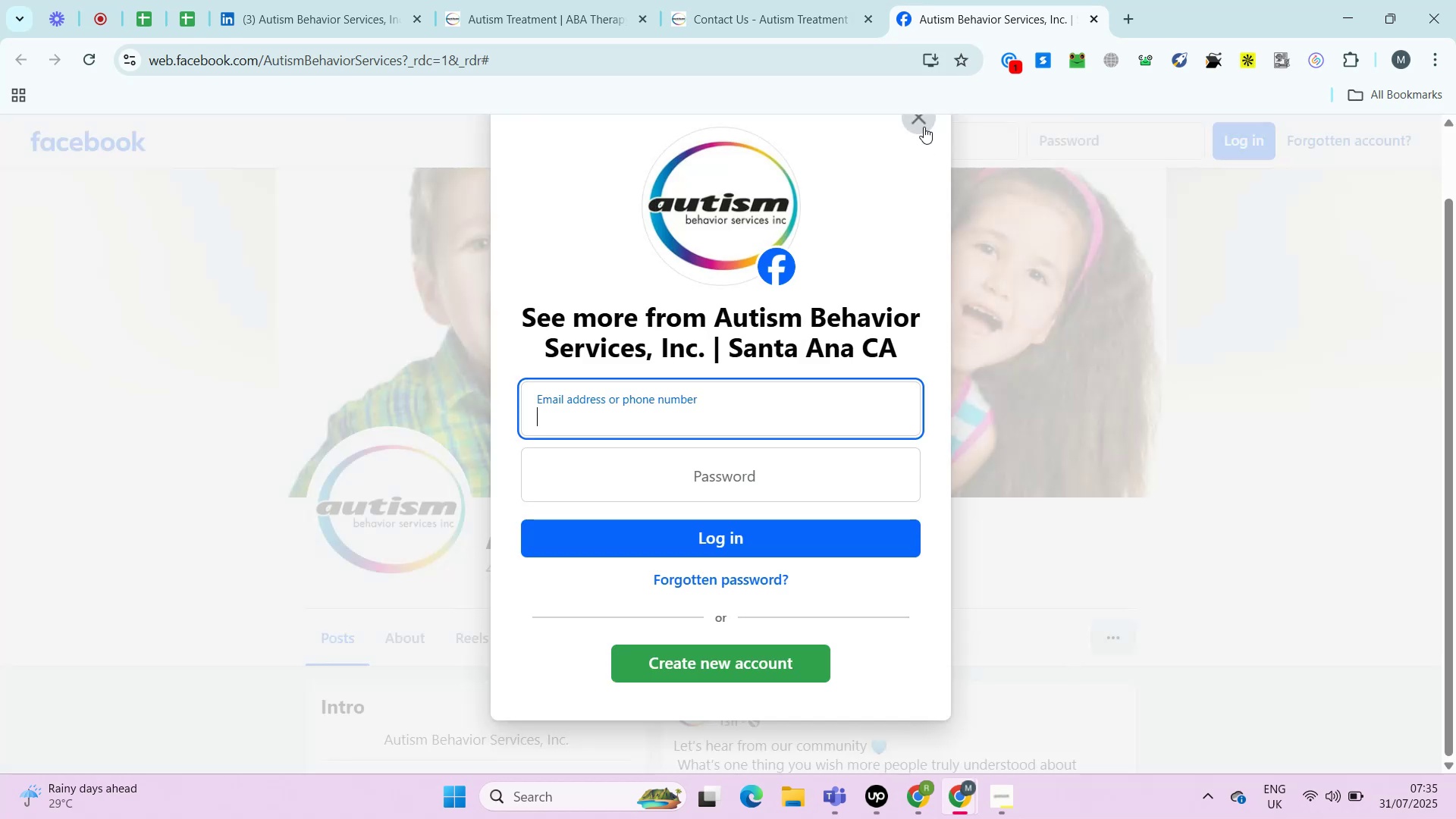 
left_click([918, 119])
 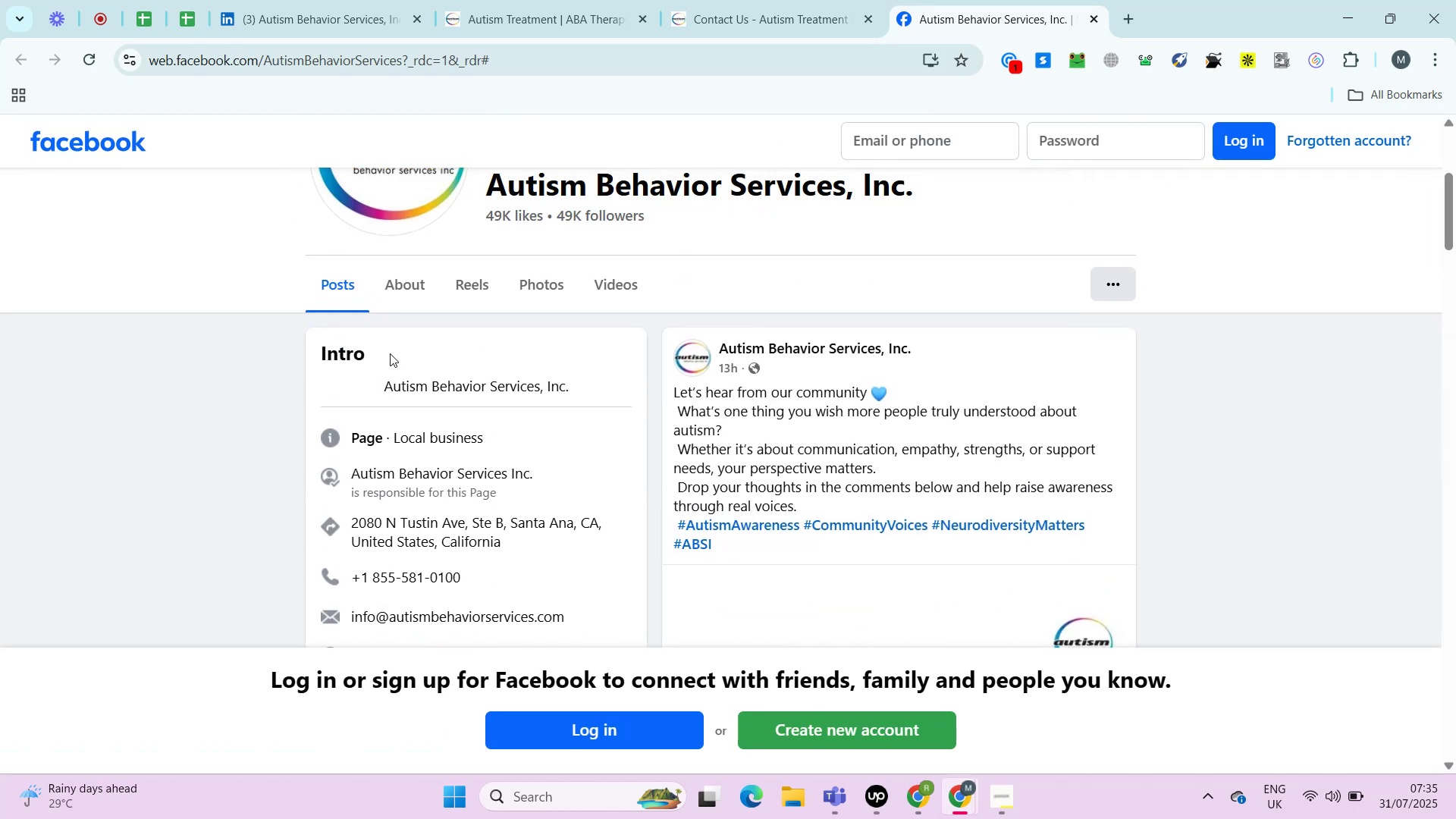 
left_click([403, 300])
 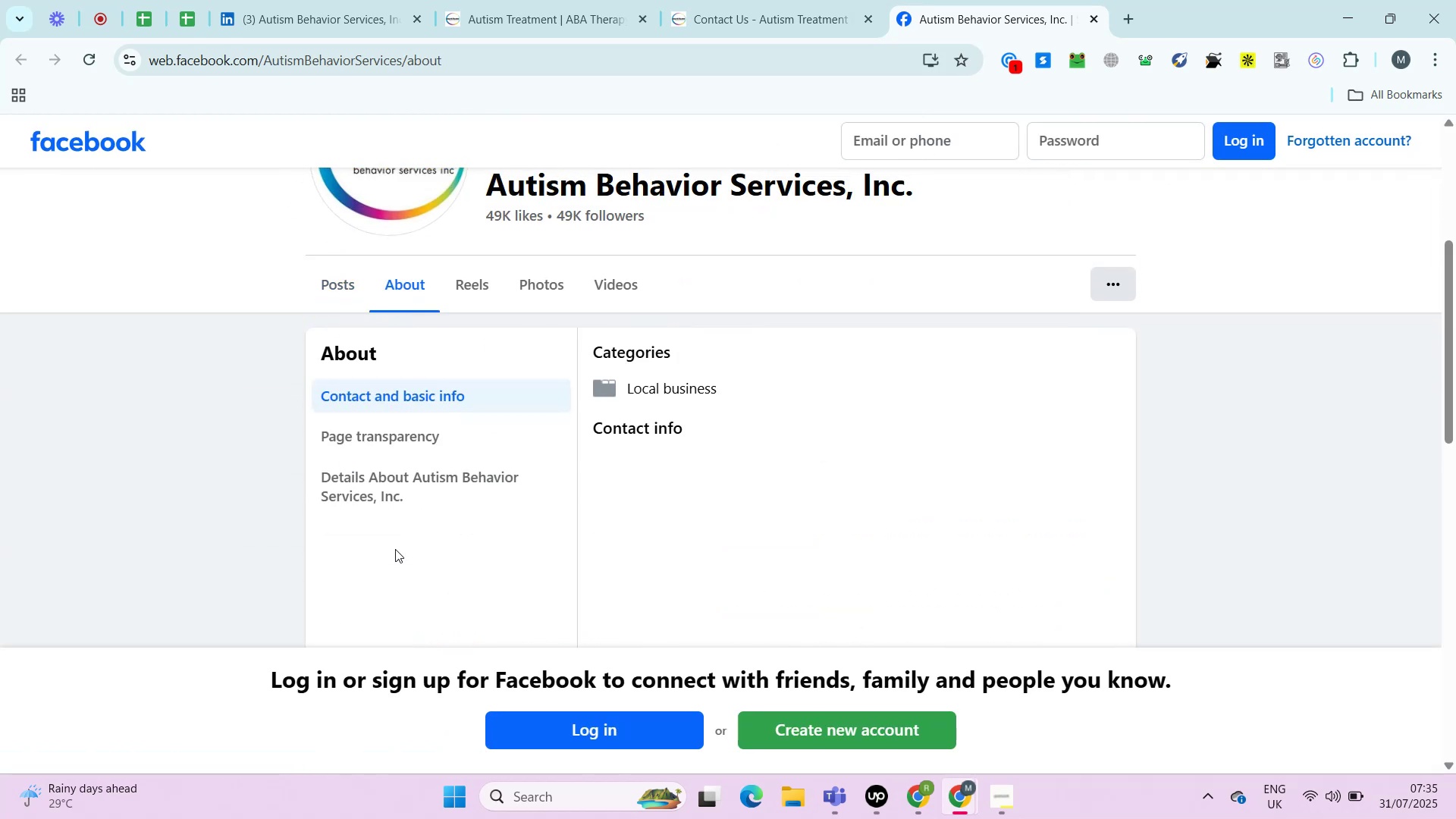 
key(Control+F)
 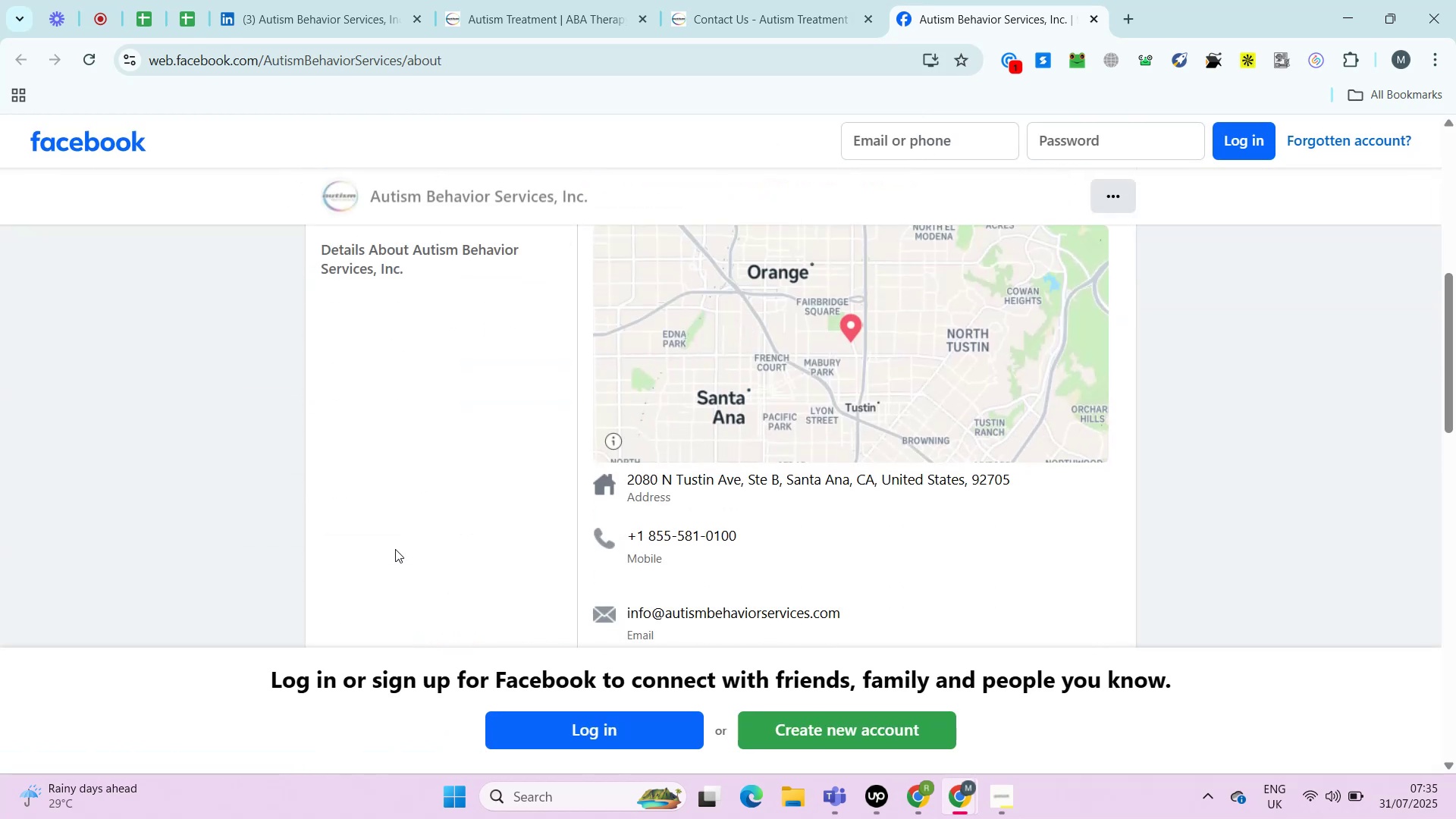 
key(Control+V)
 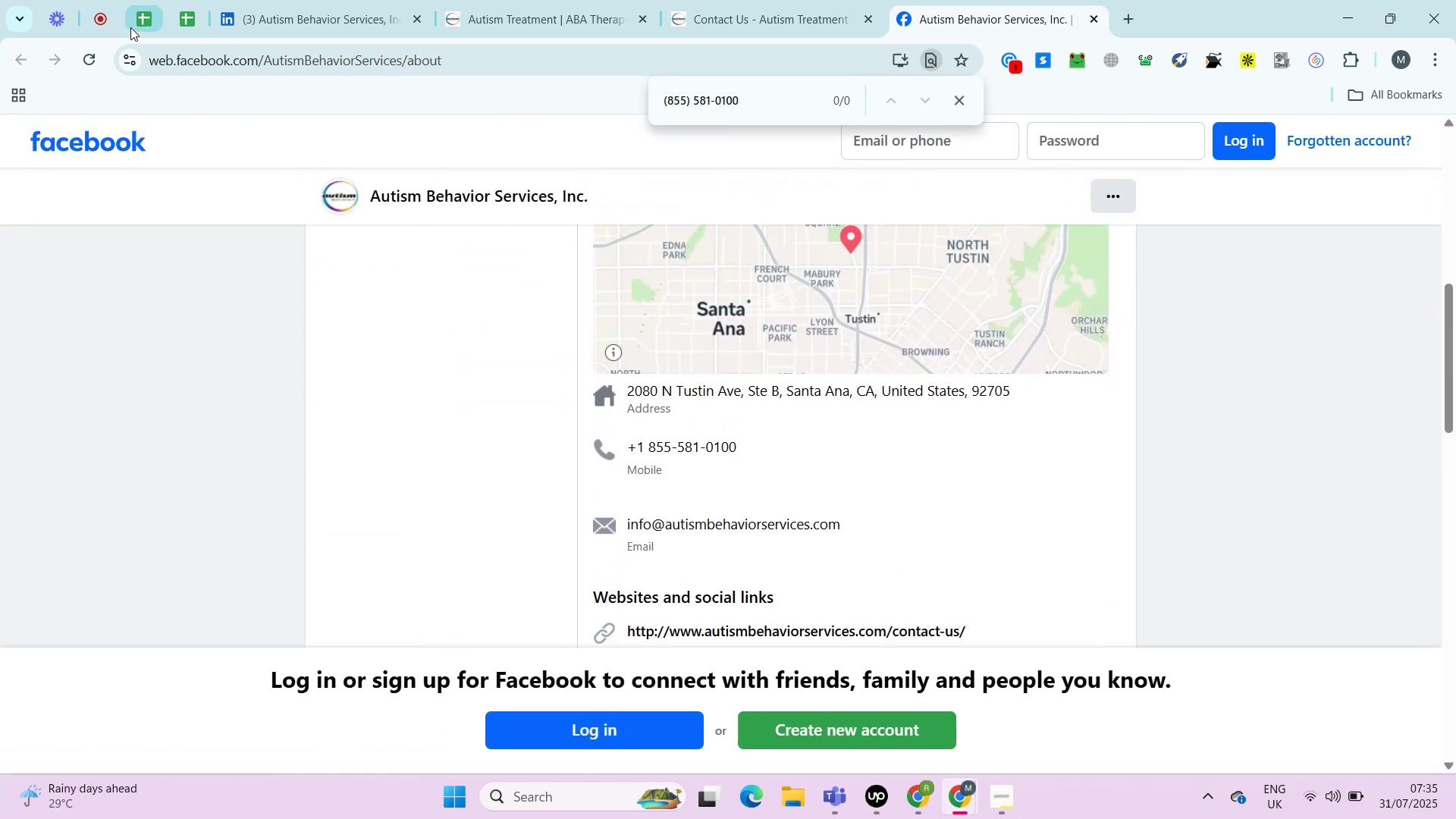 
left_click([184, 14])
 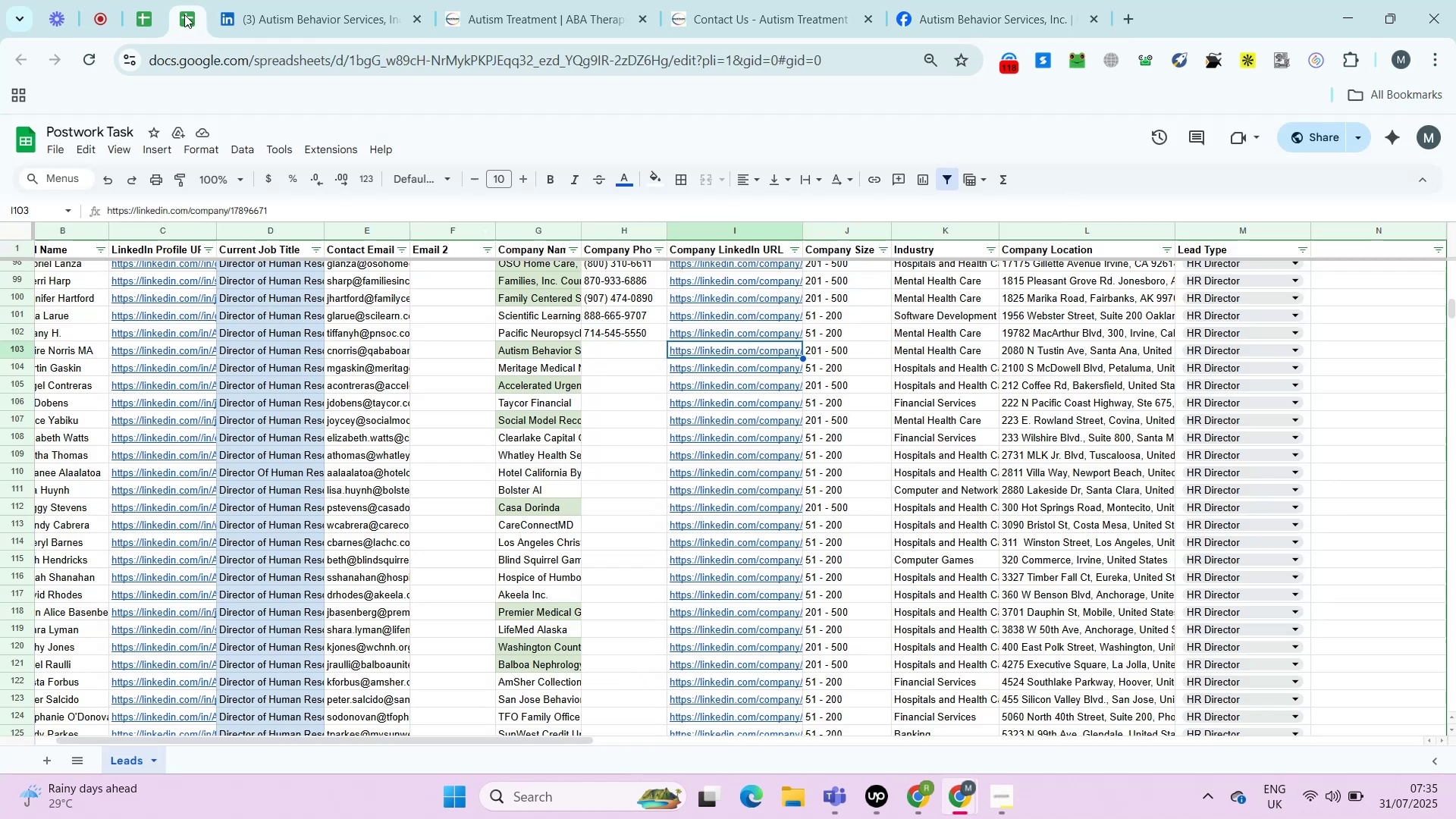 
key(ArrowLeft)
 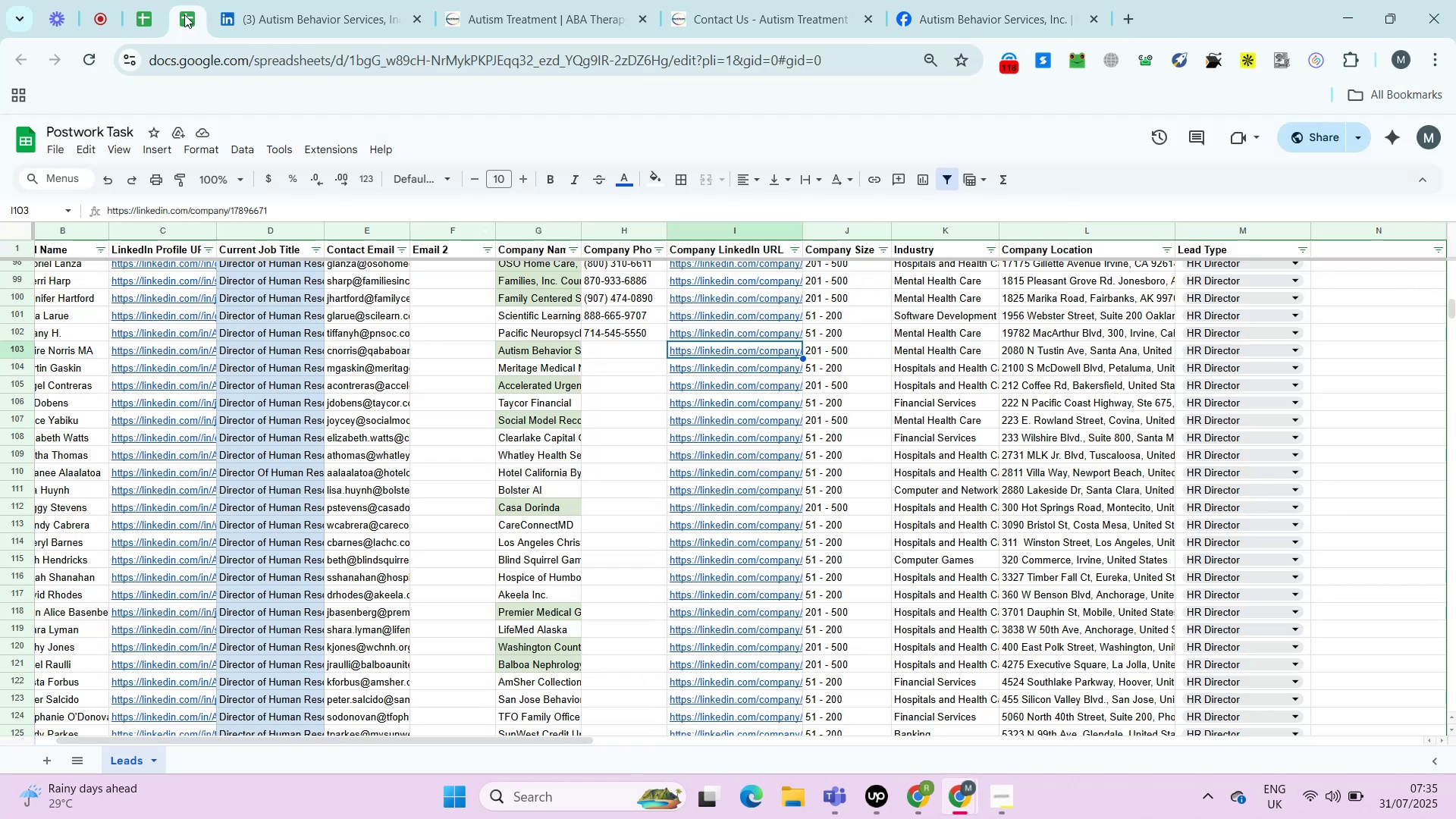 
key(Control+ControlLeft)
 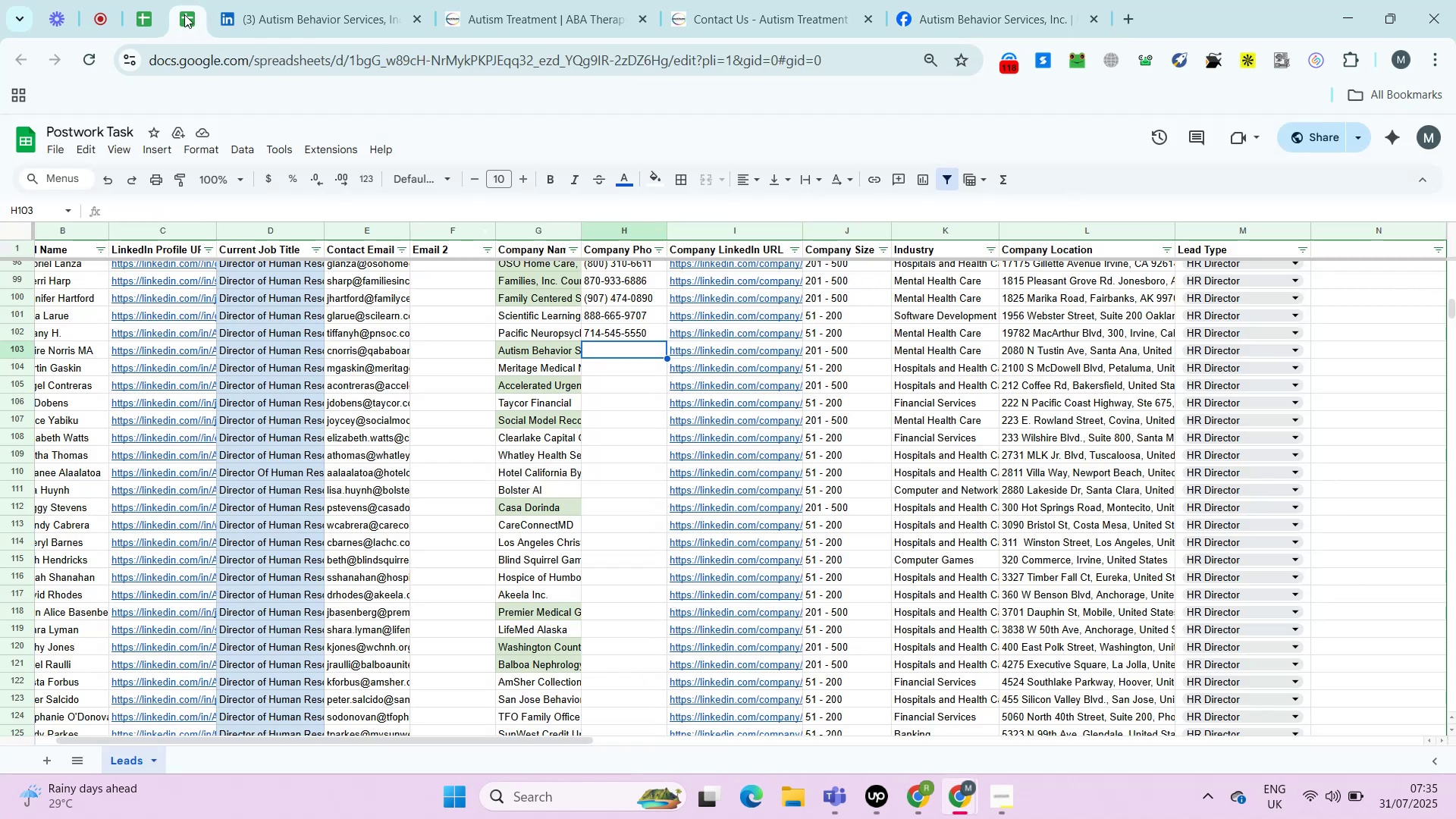 
key(Control+Shift+ShiftLeft)
 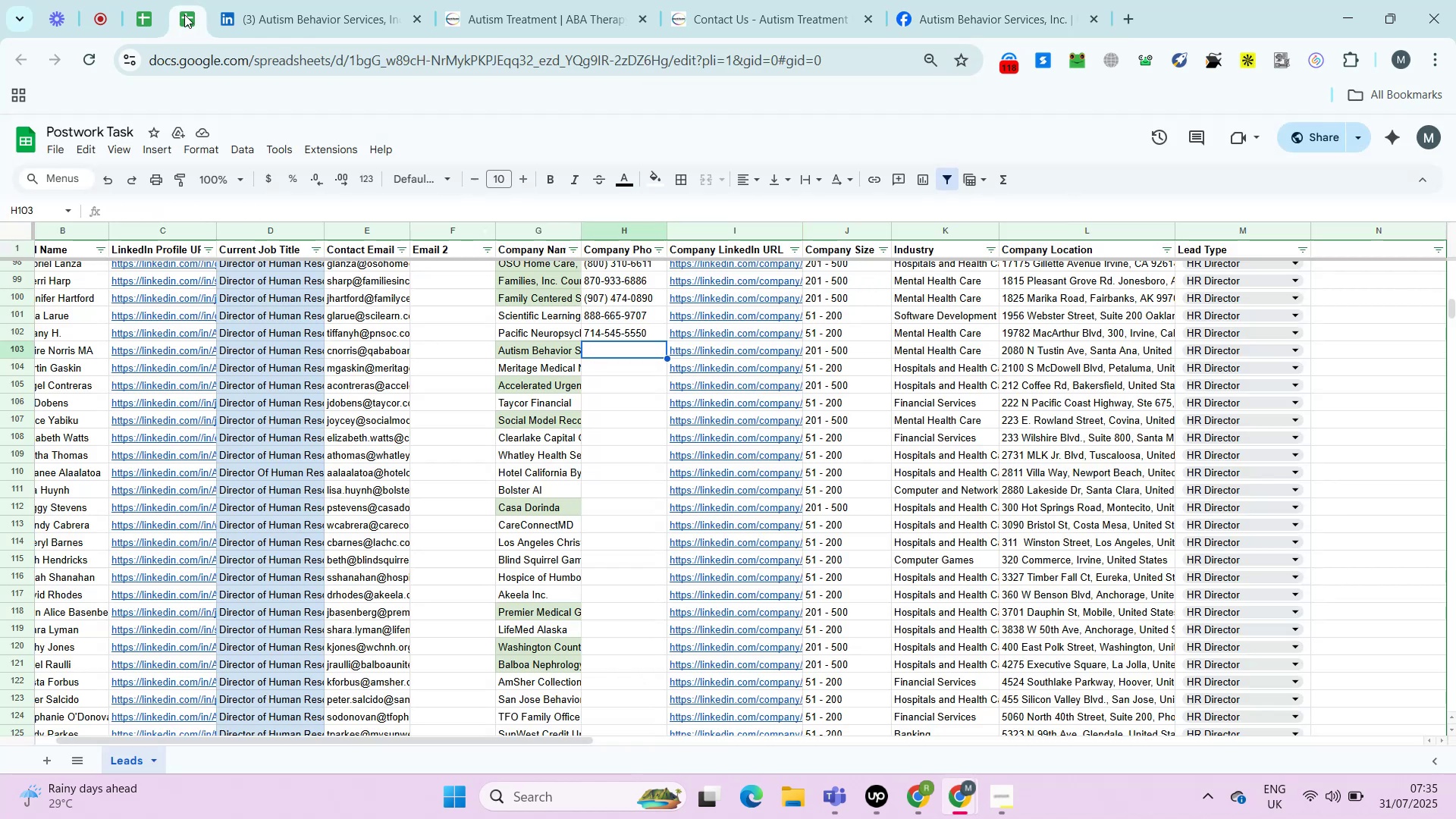 
key(Control+Shift+V)
 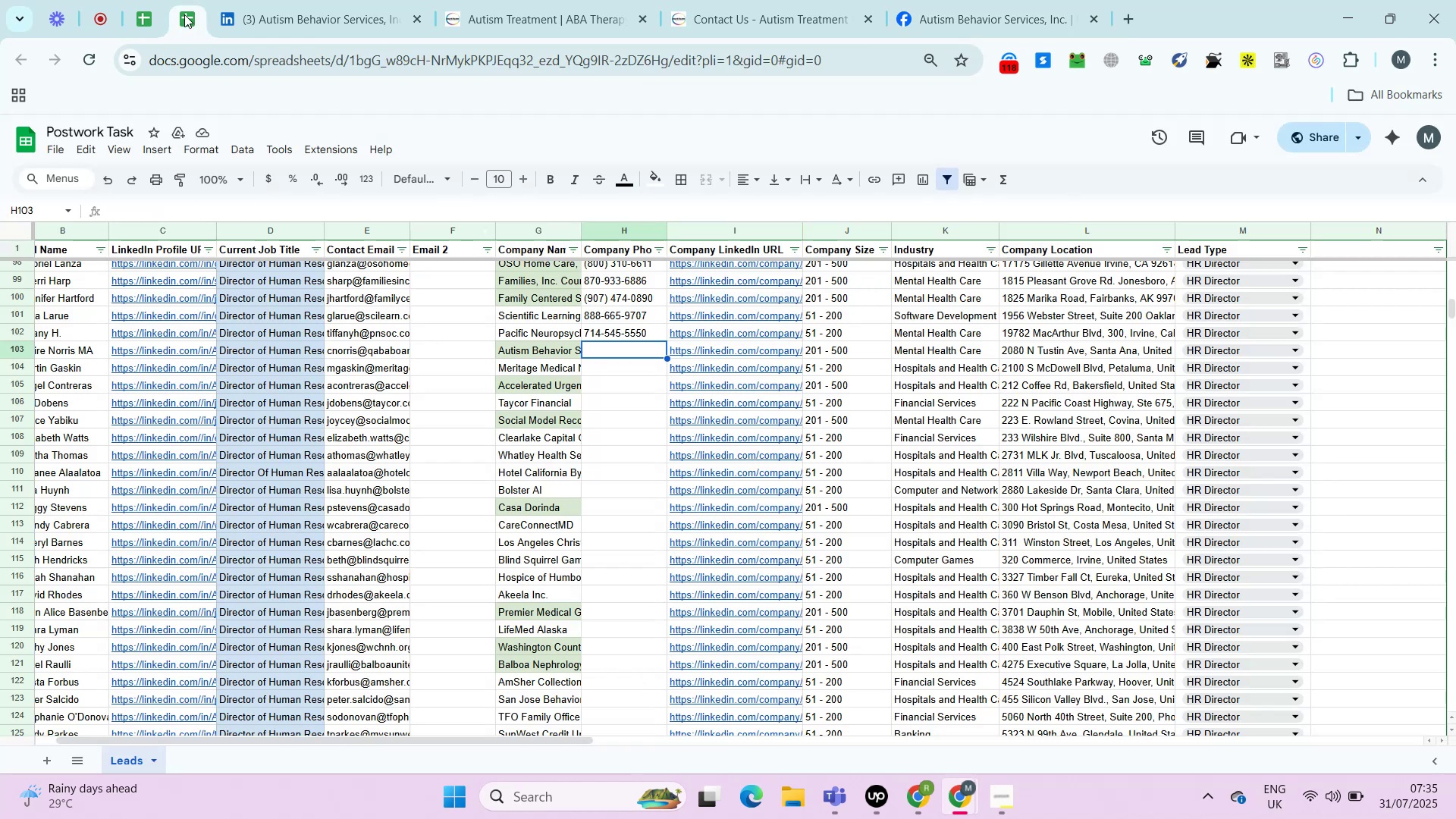 
key(ArrowRight)
 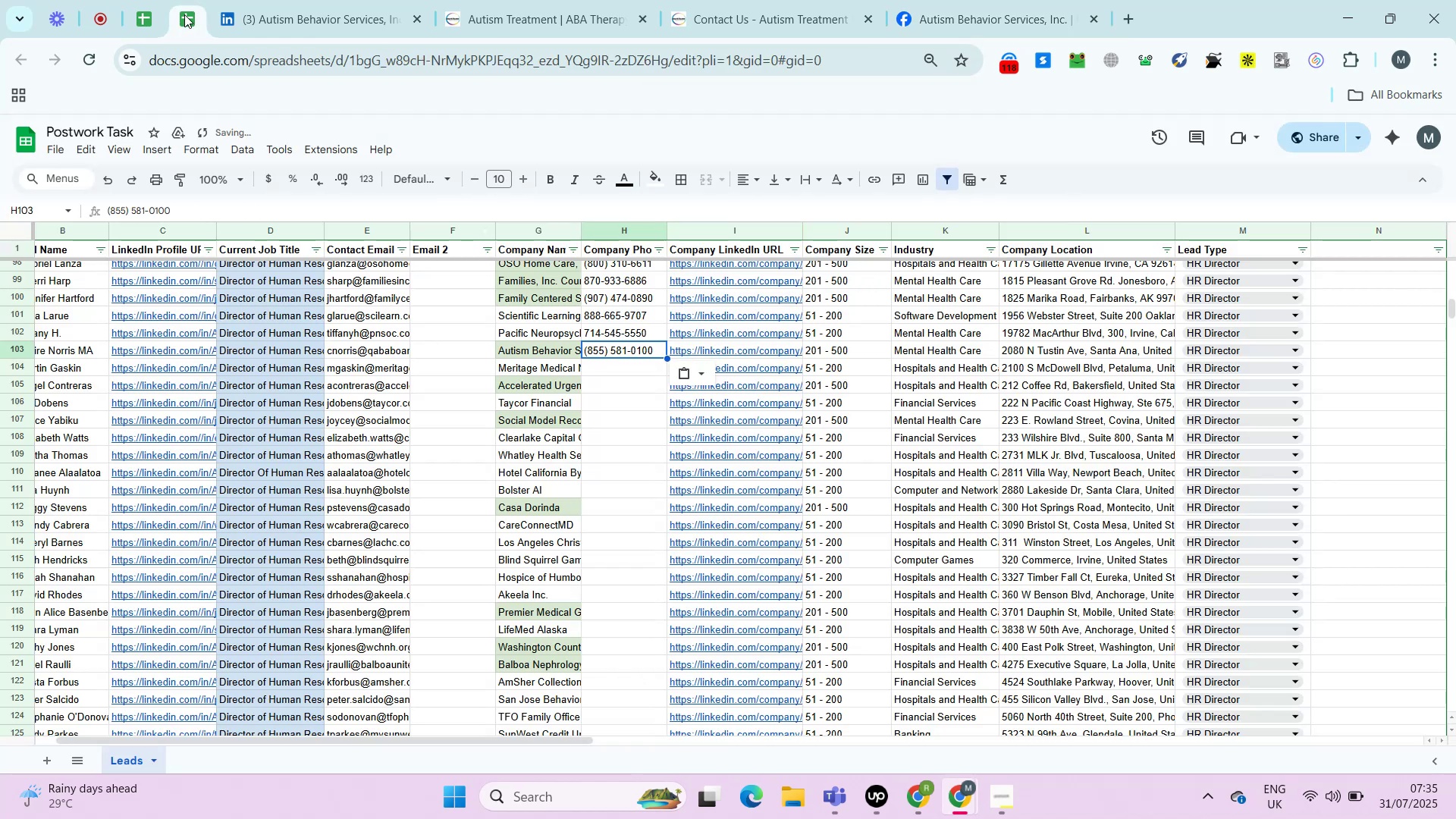 
key(ArrowRight)
 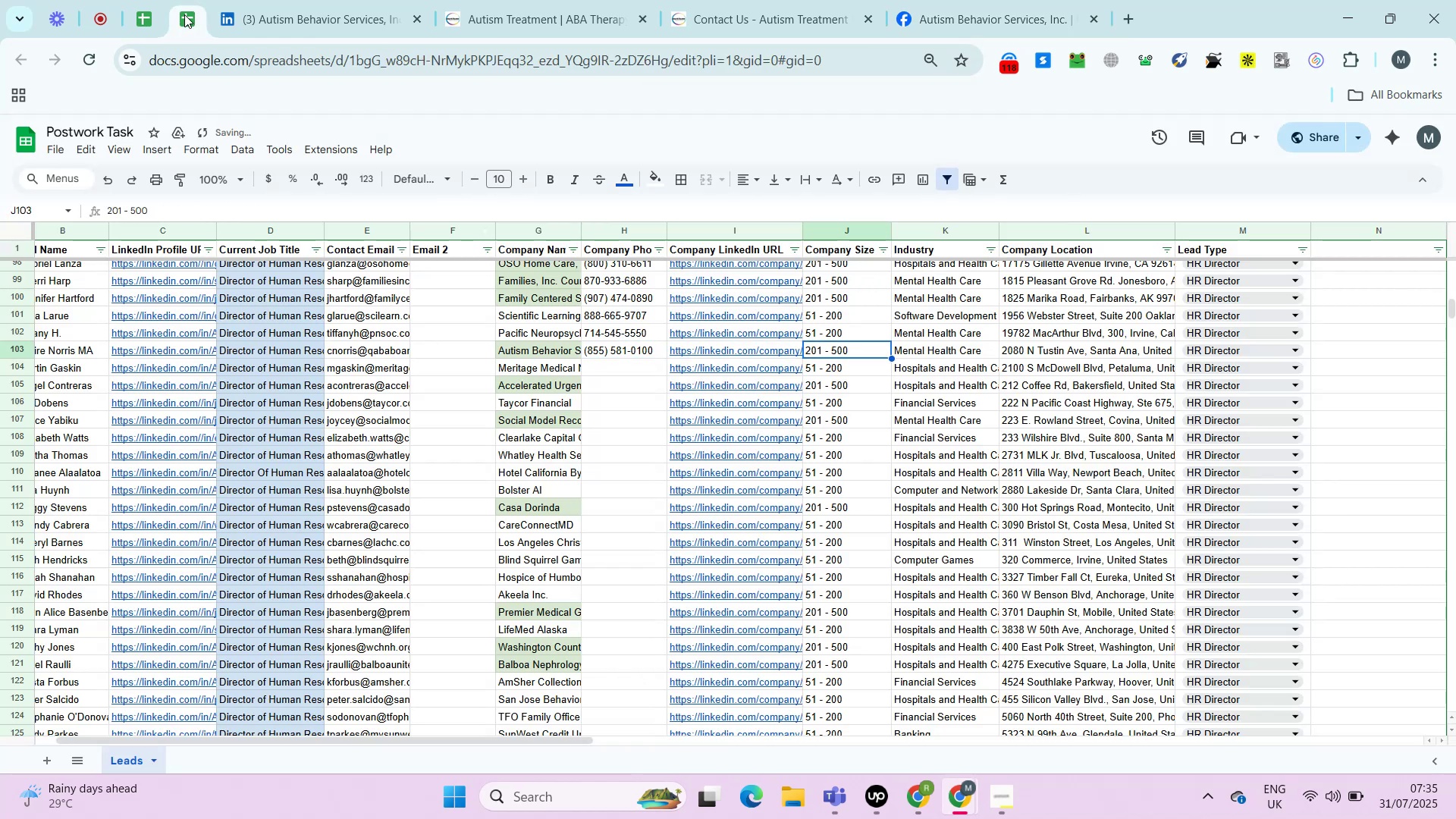 
key(ArrowRight)
 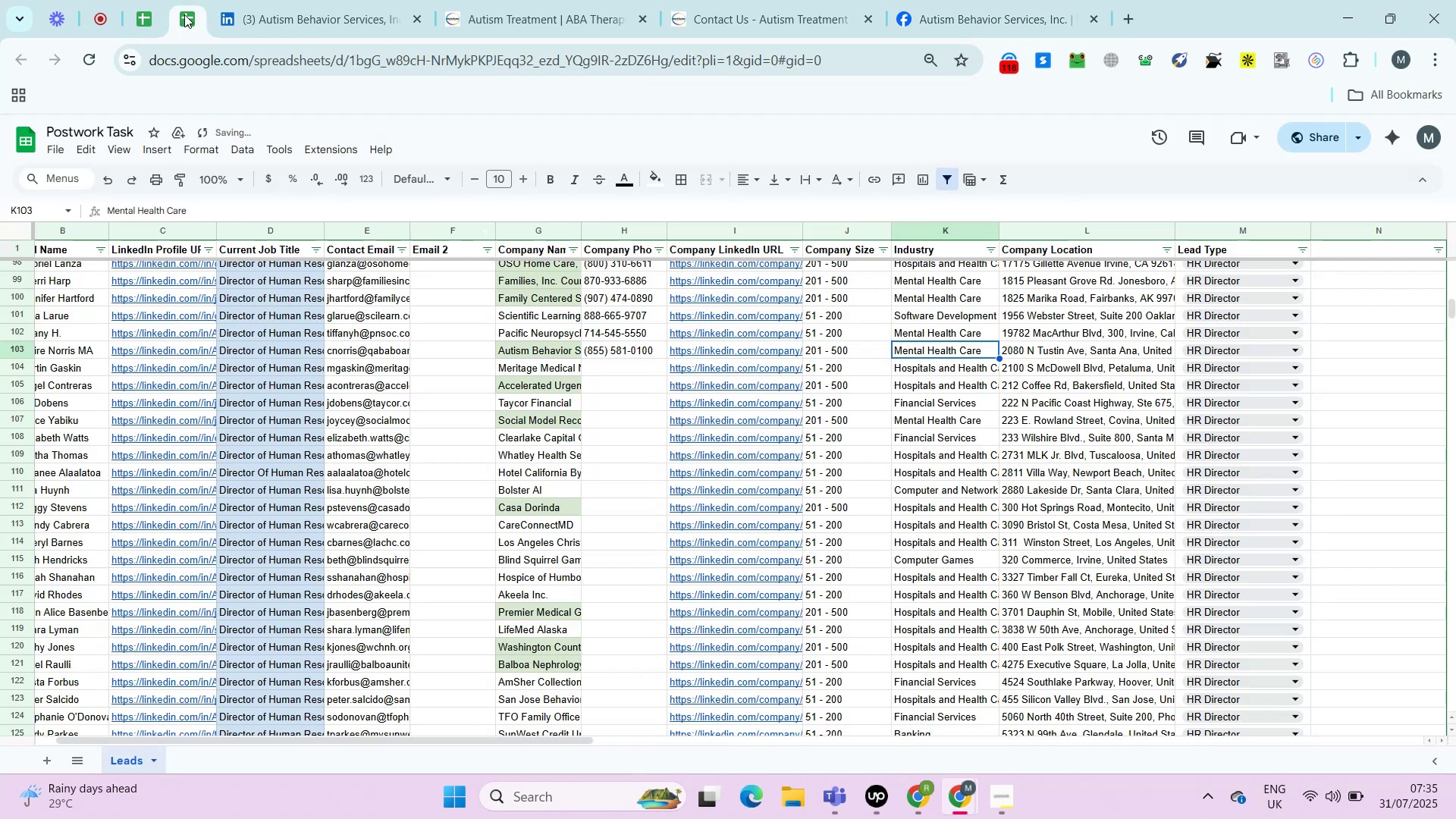 
key(ArrowRight)
 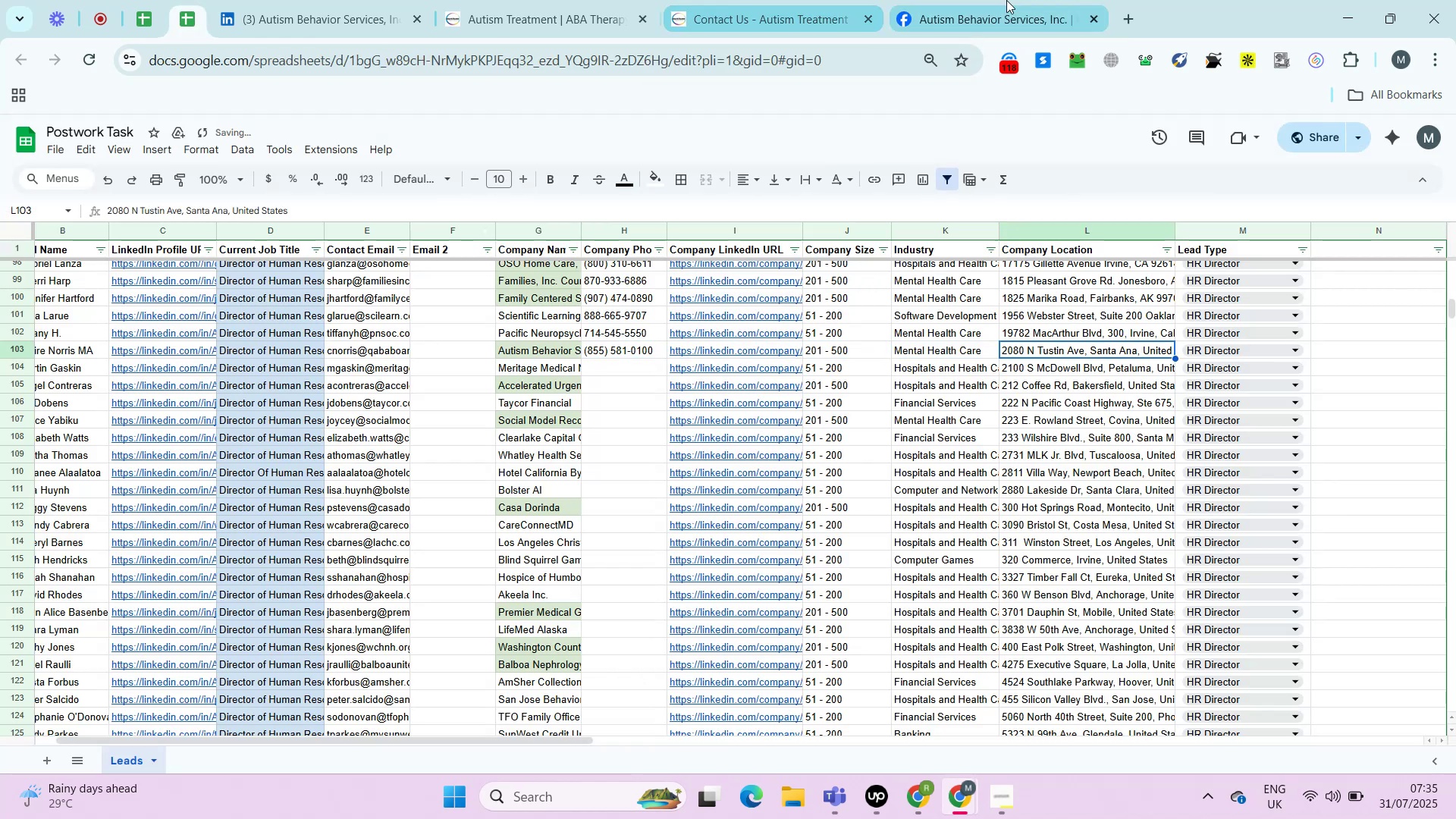 
left_click([1006, 1])
 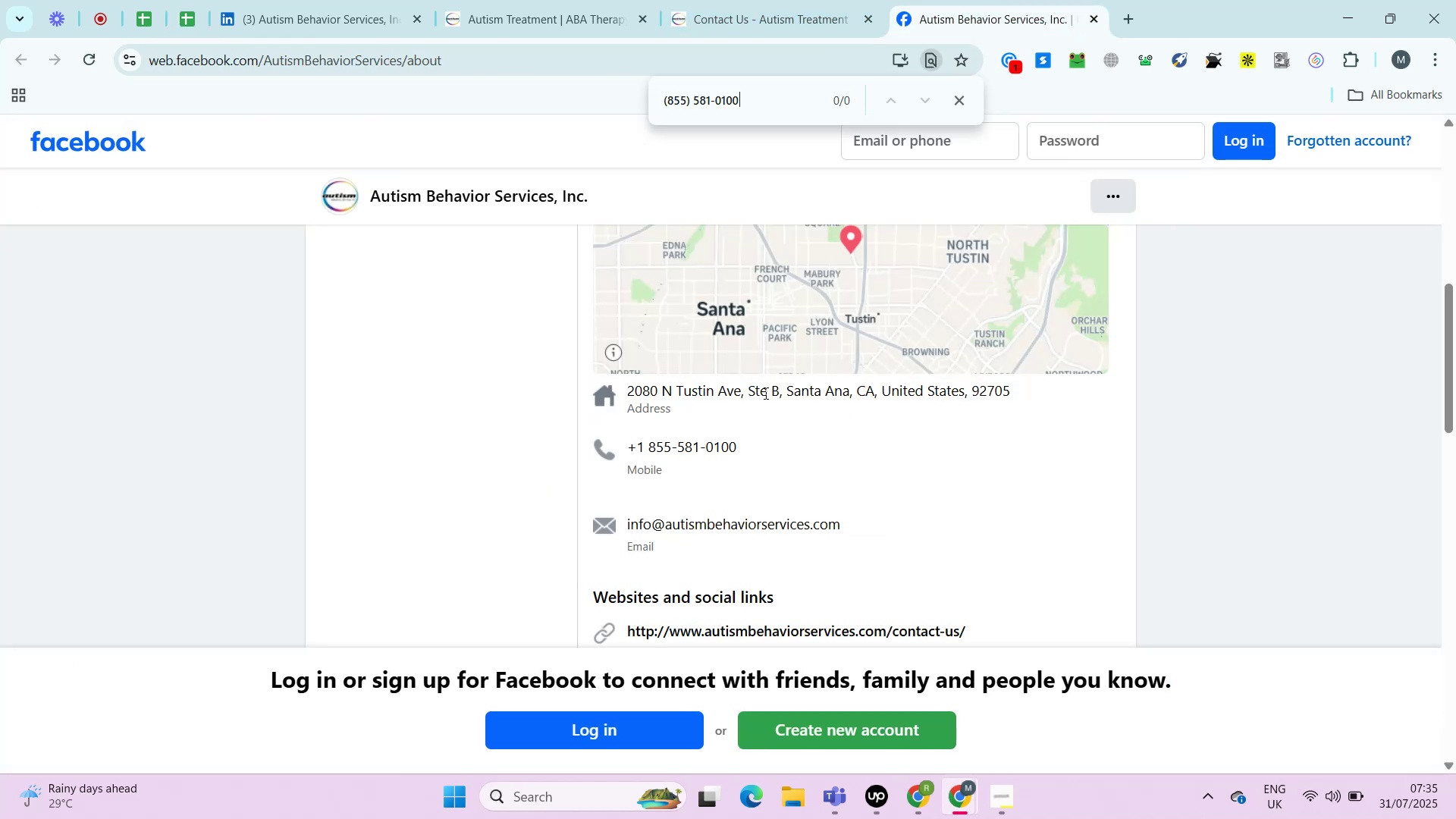 
double_click([764, 393])
 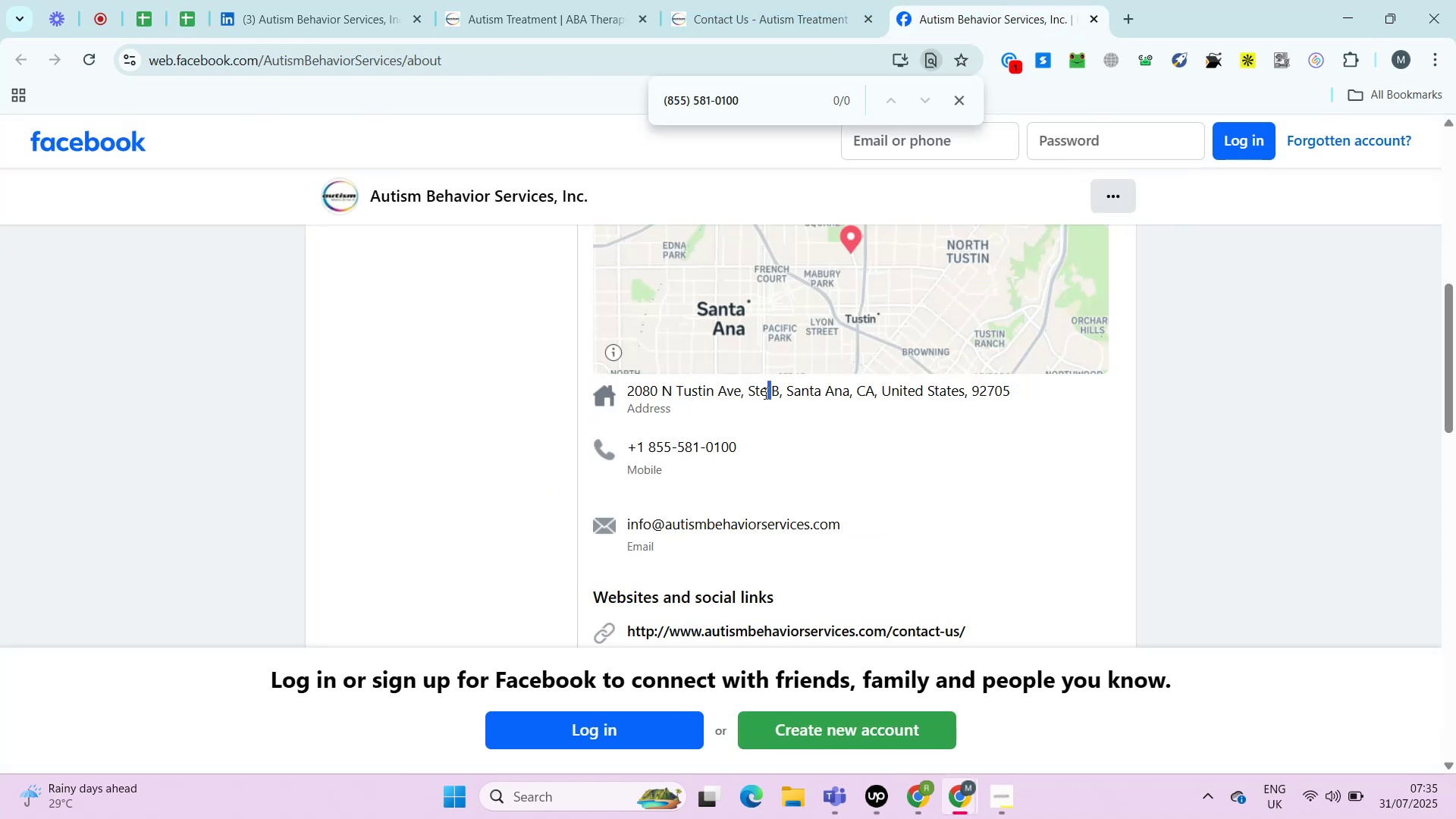 
triple_click([764, 393])
 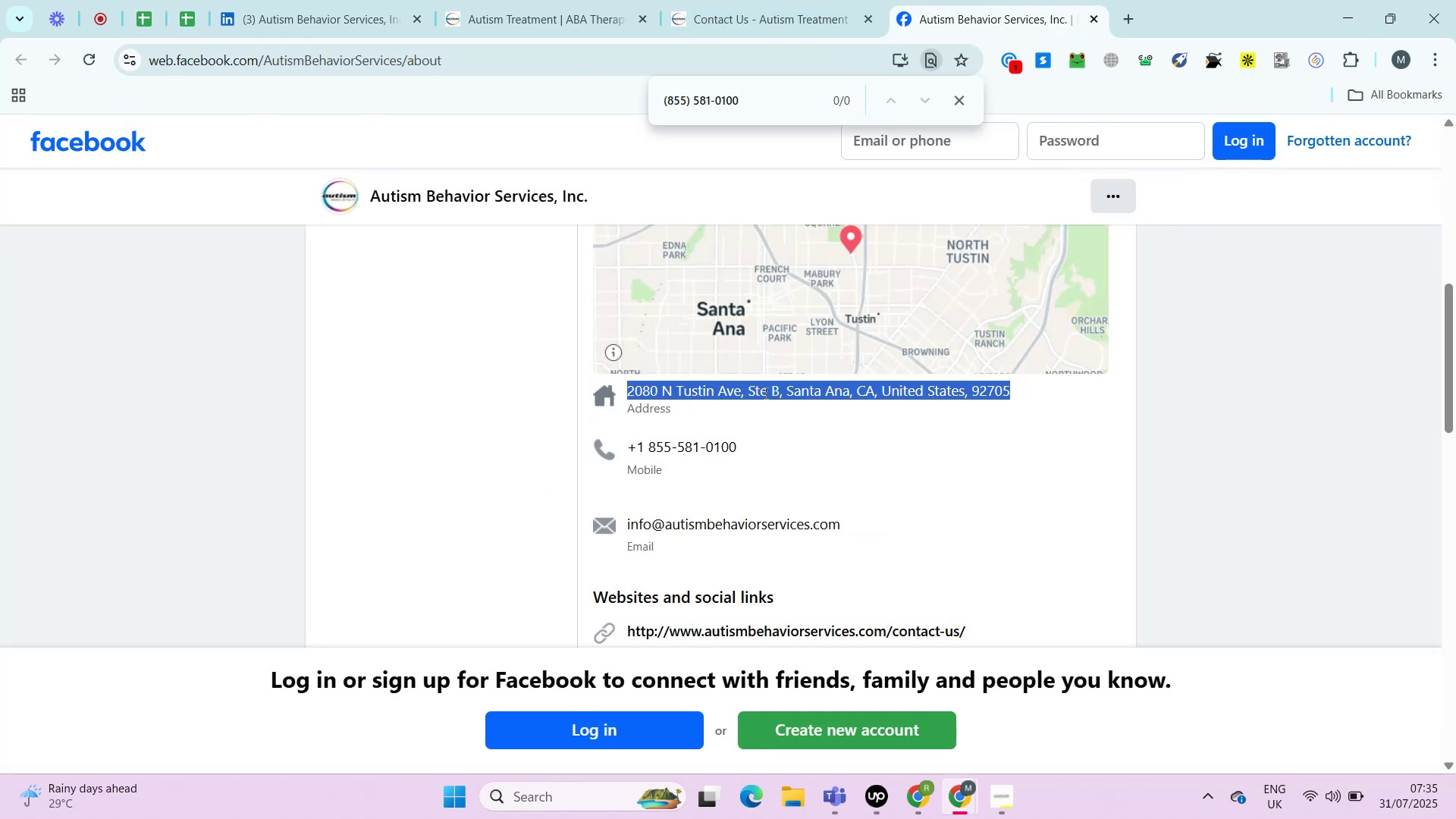 
key(Control+C)
 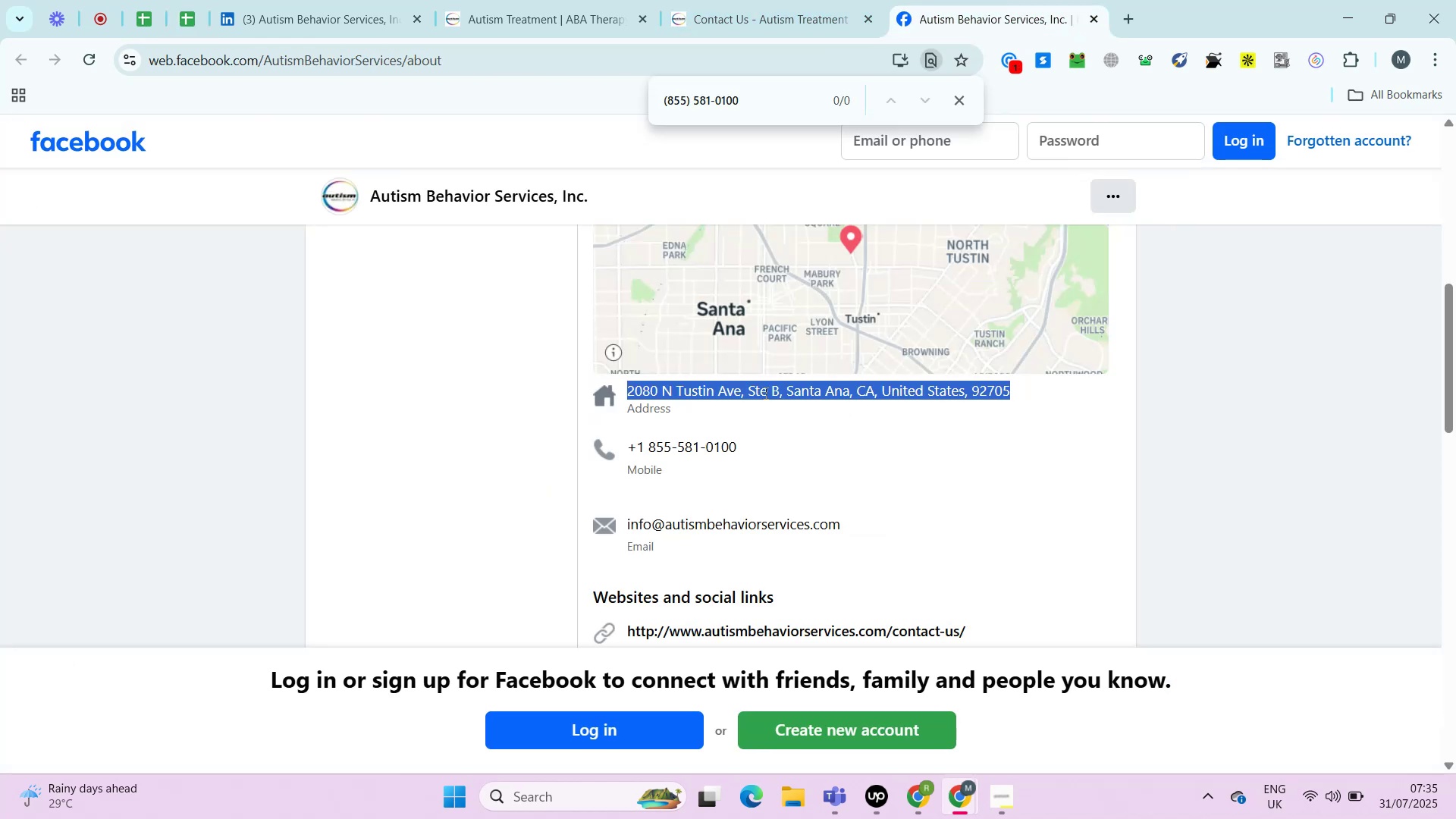 
key(Control+C)
 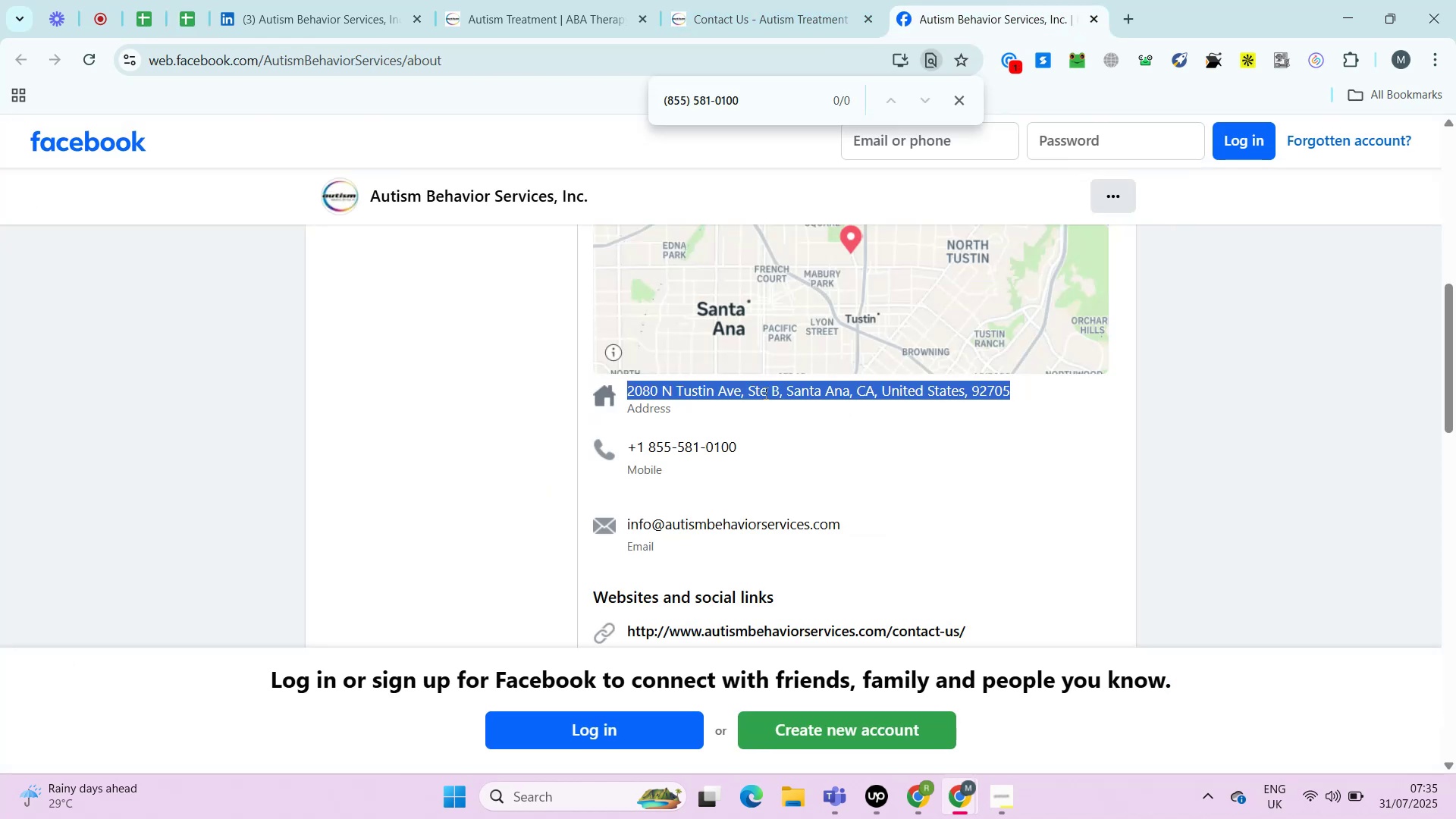 
key(Control+C)
 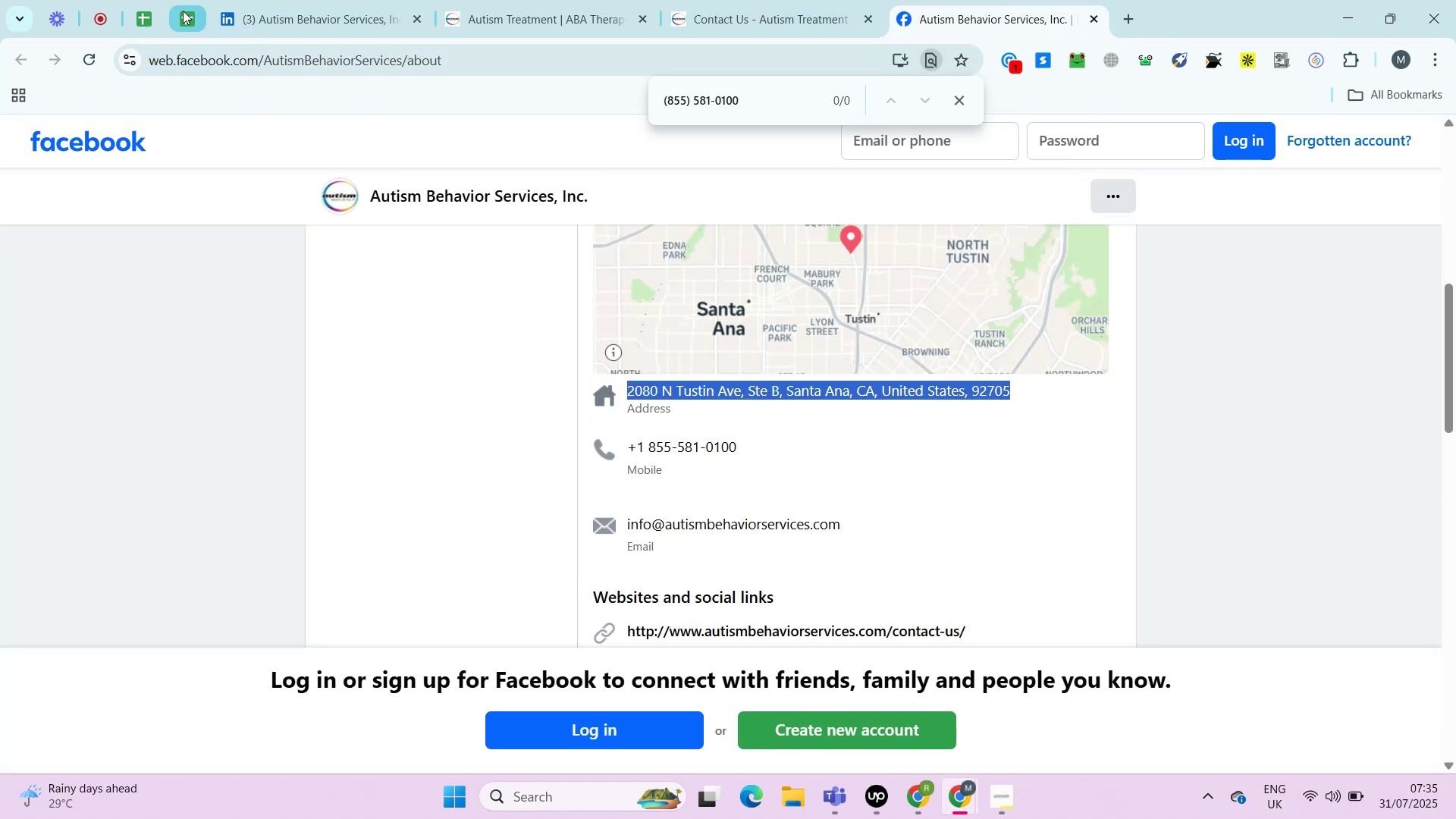 
left_click([182, 10])
 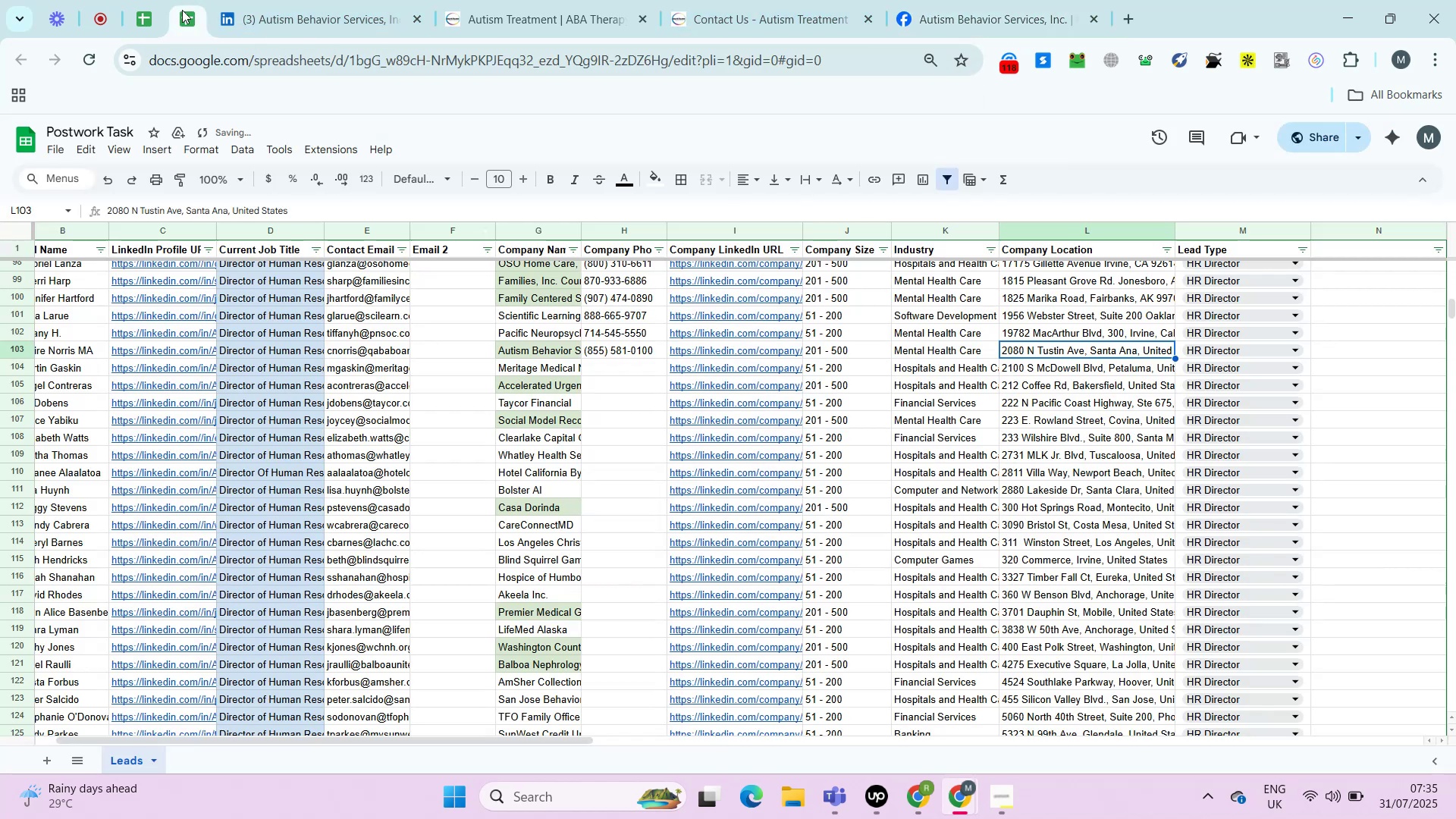 
key(Control+Shift+V)
 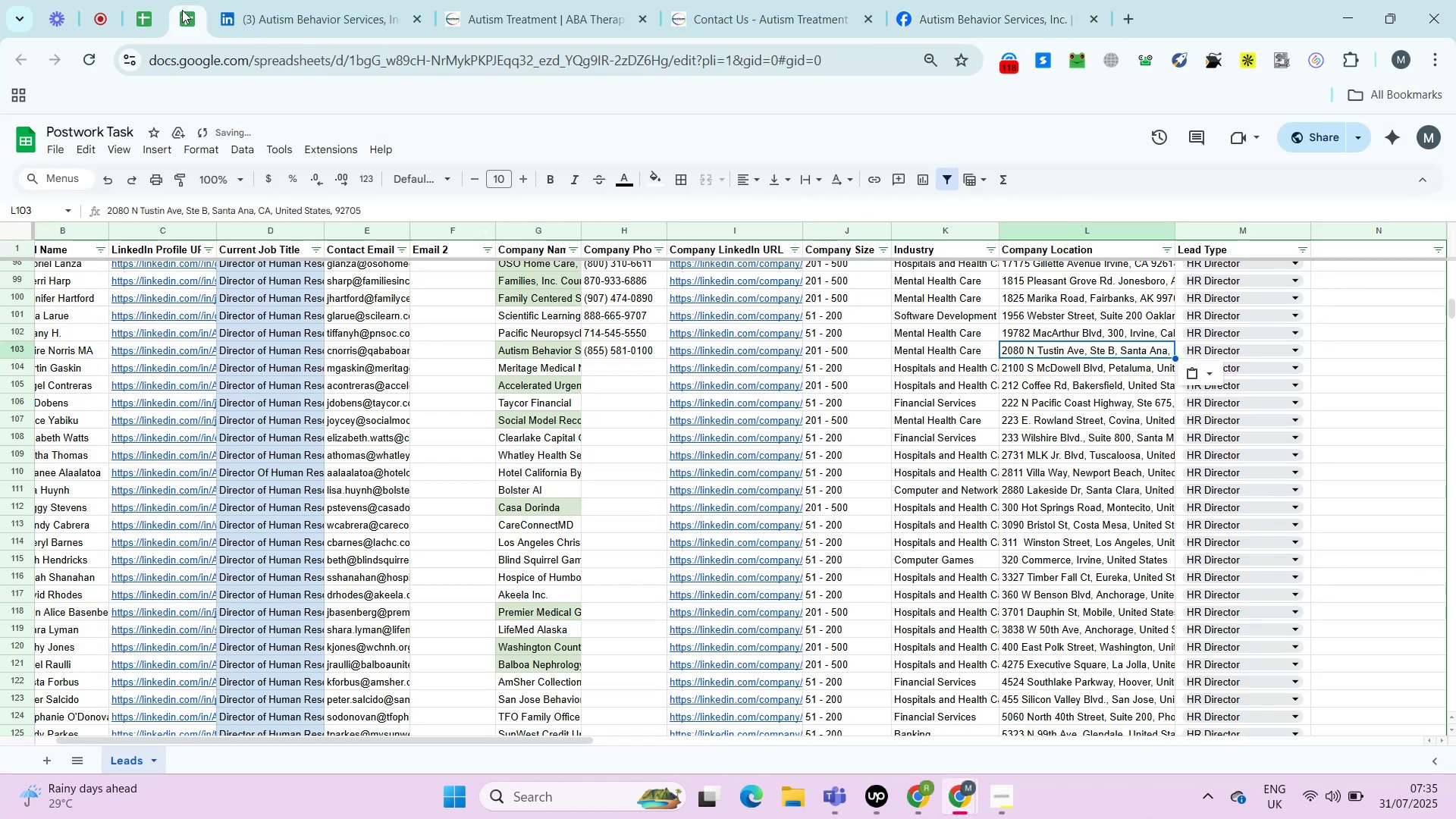 
key(ArrowDown)
 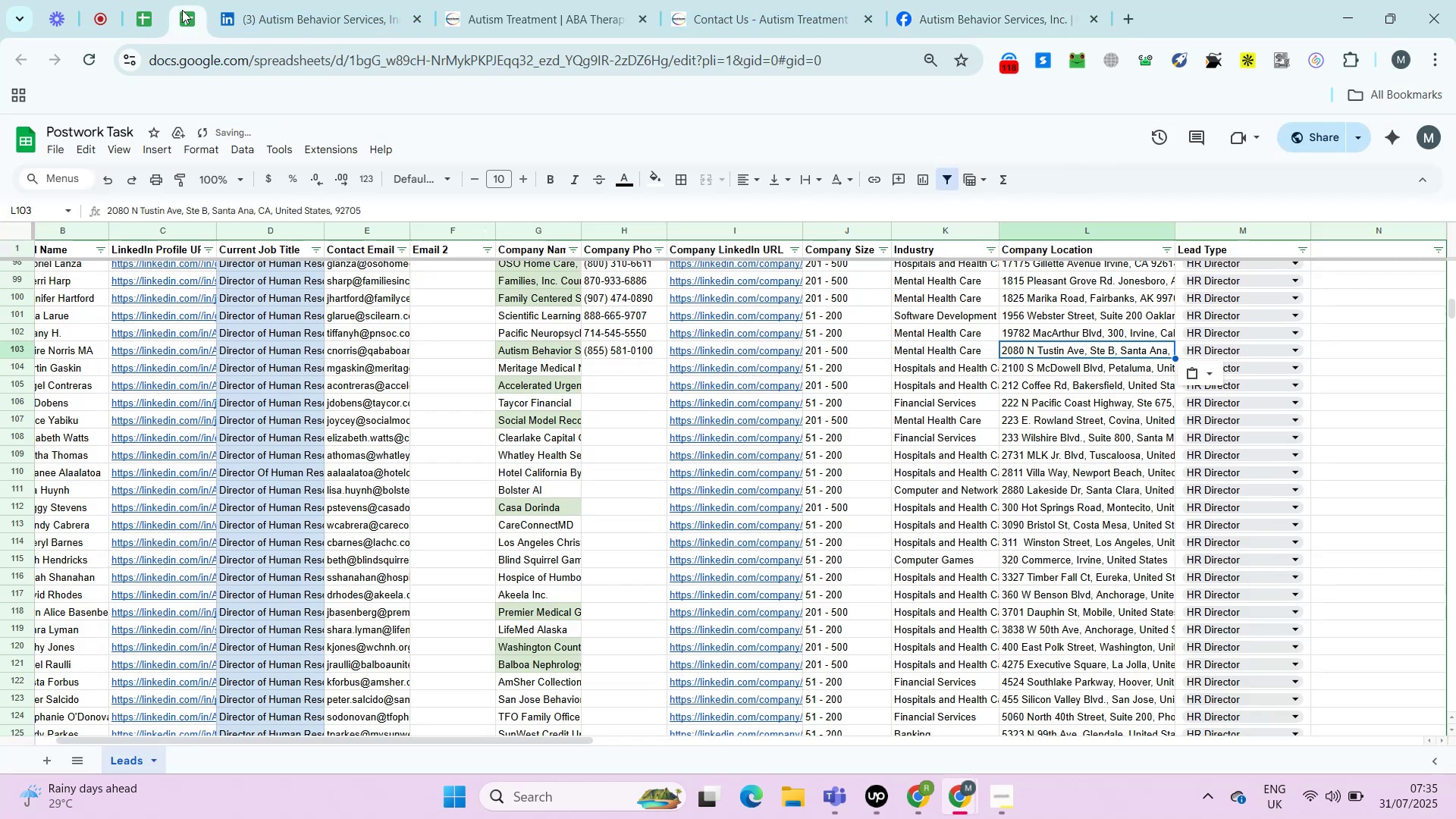 
key(ArrowLeft)
 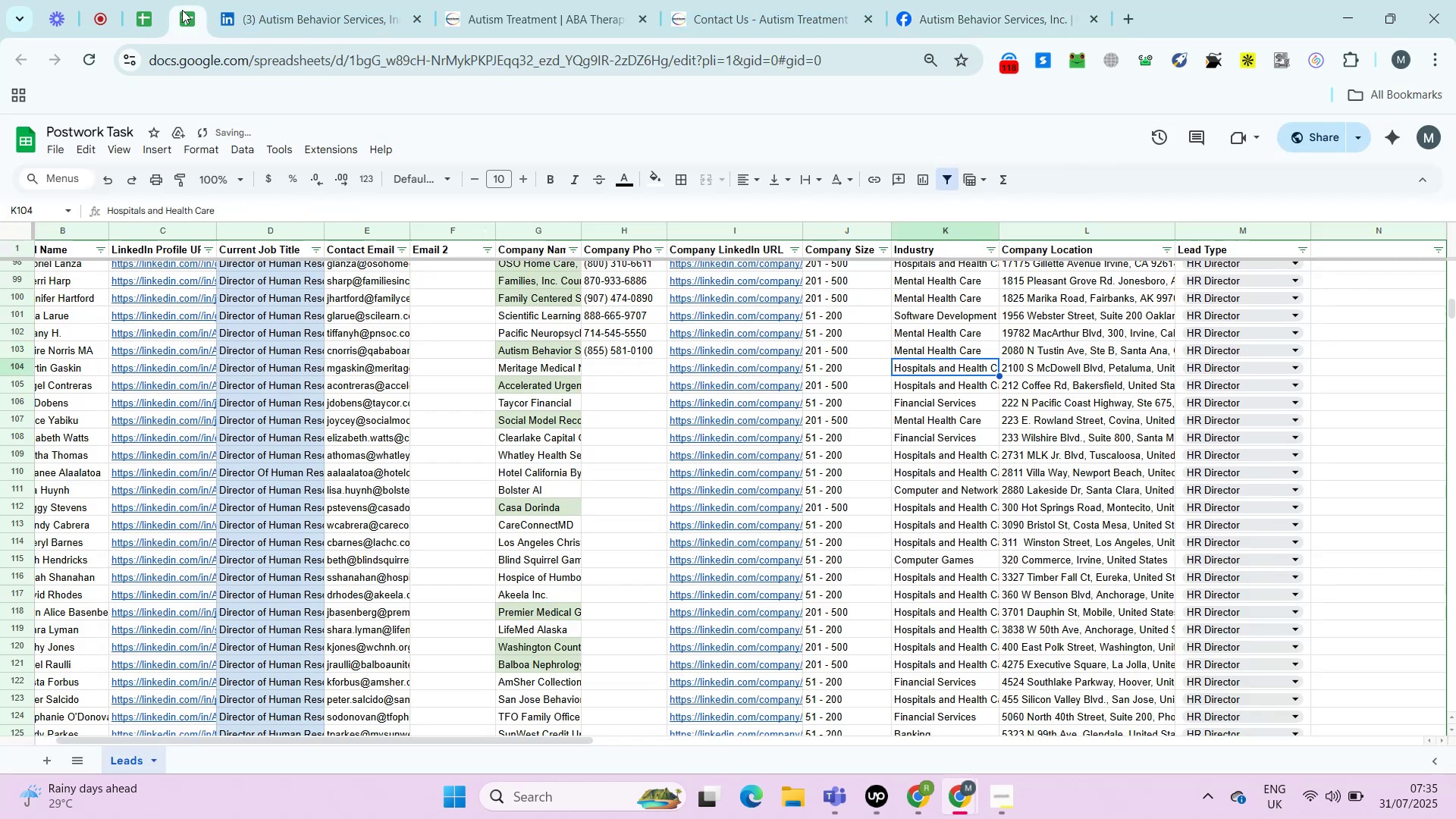 
key(ArrowLeft)
 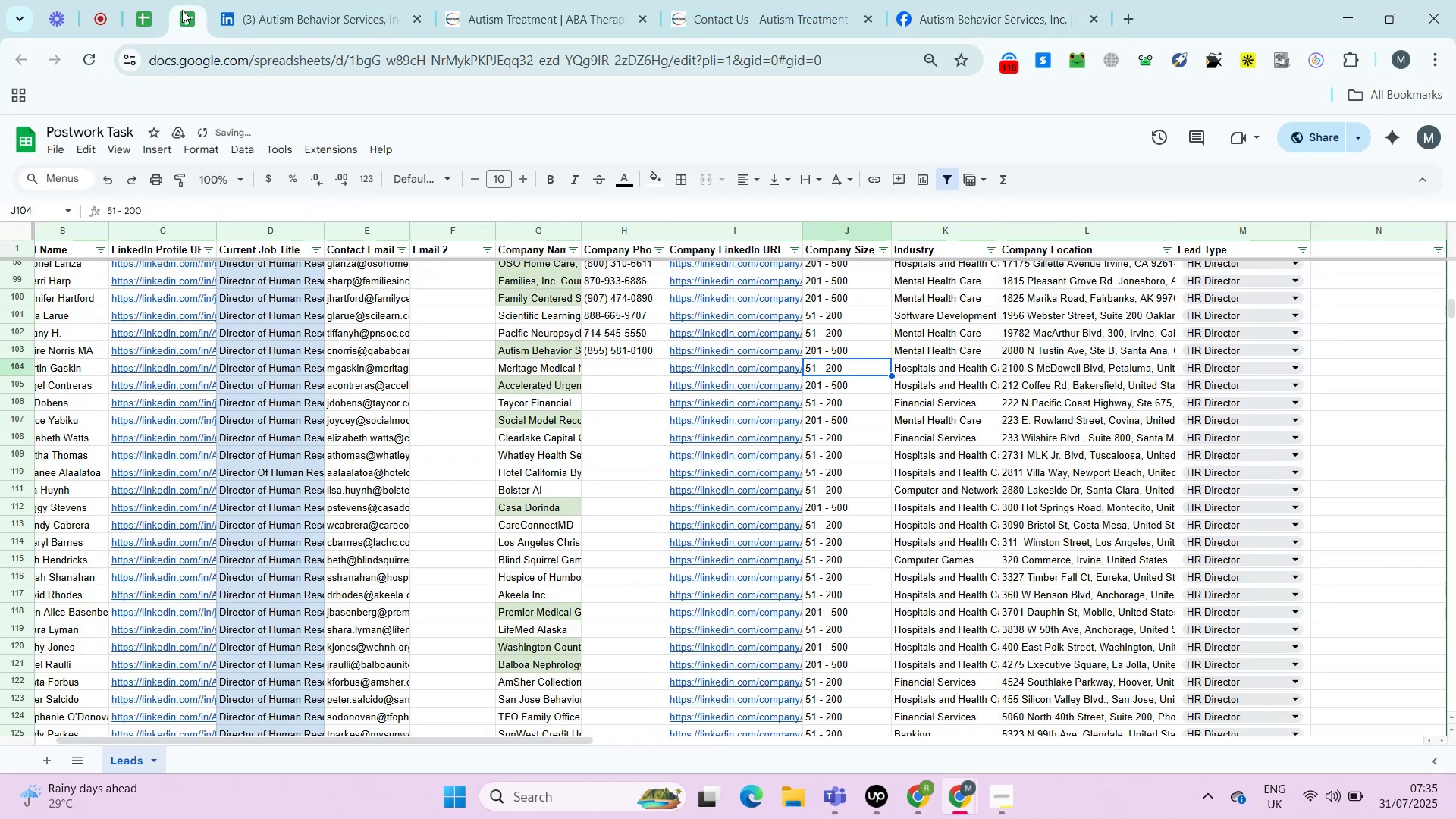 
key(ArrowLeft)
 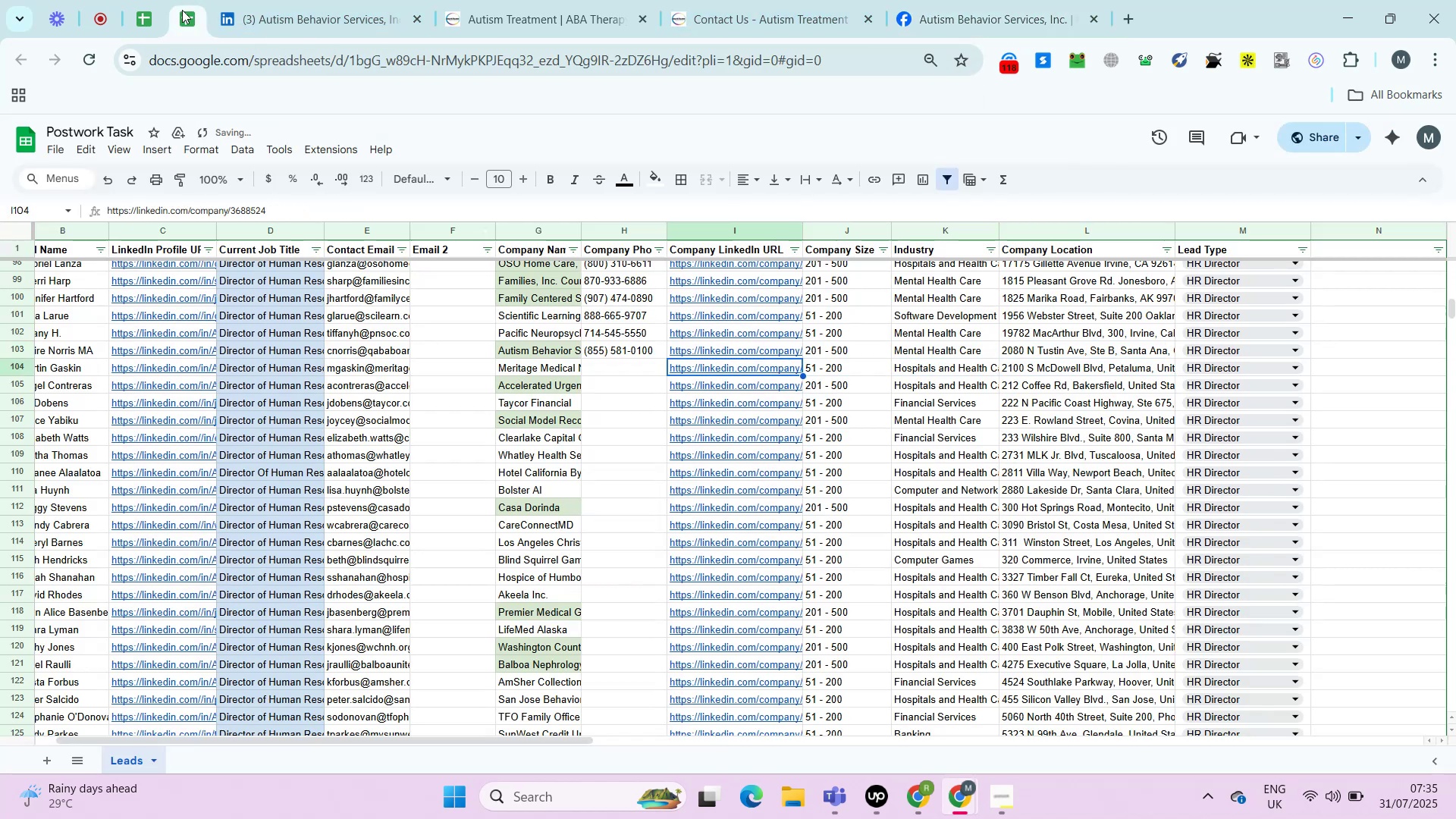 
key(ArrowLeft)
 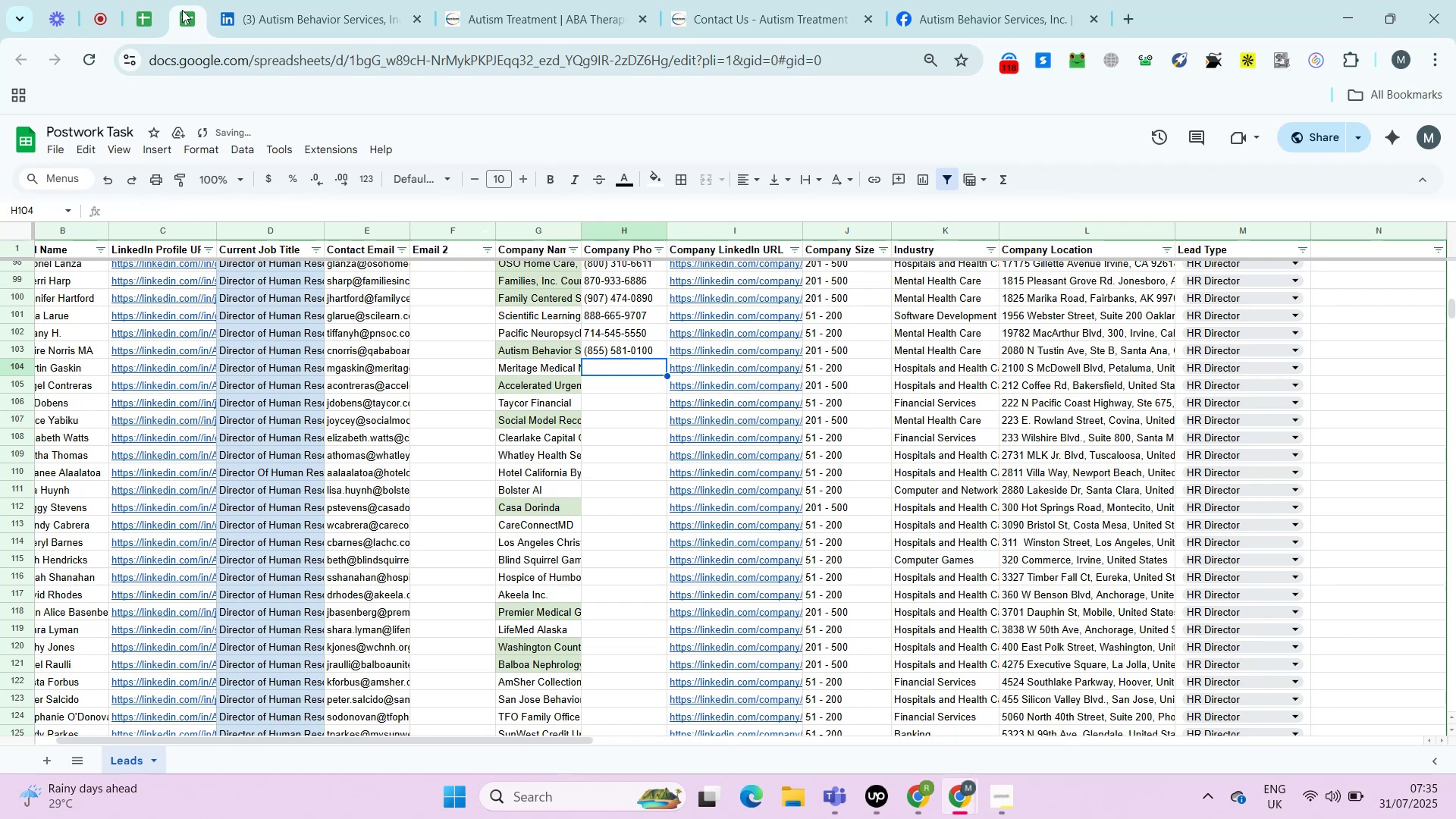 
key(ArrowRight)
 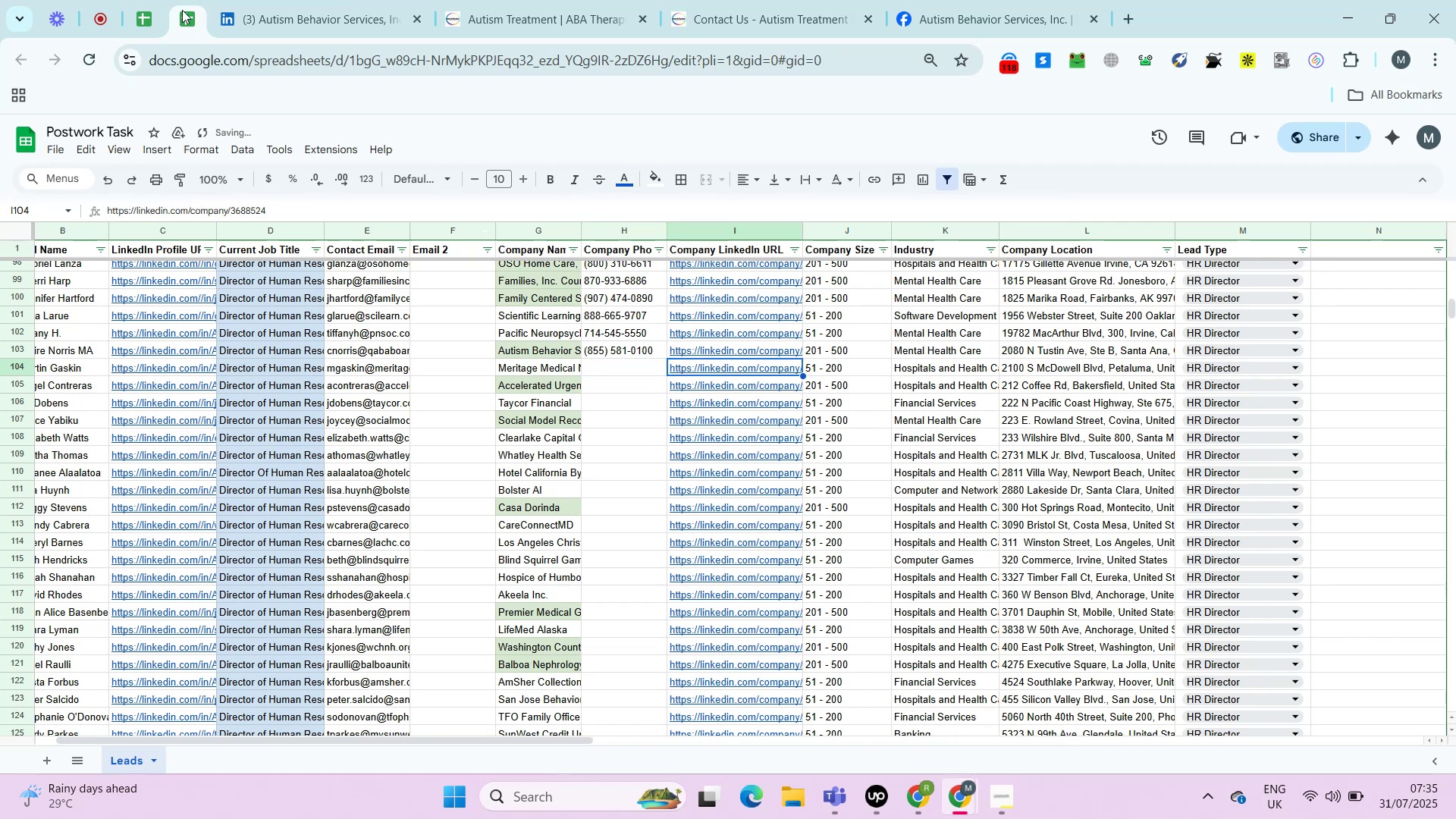 
key(Alt+AltLeft)
 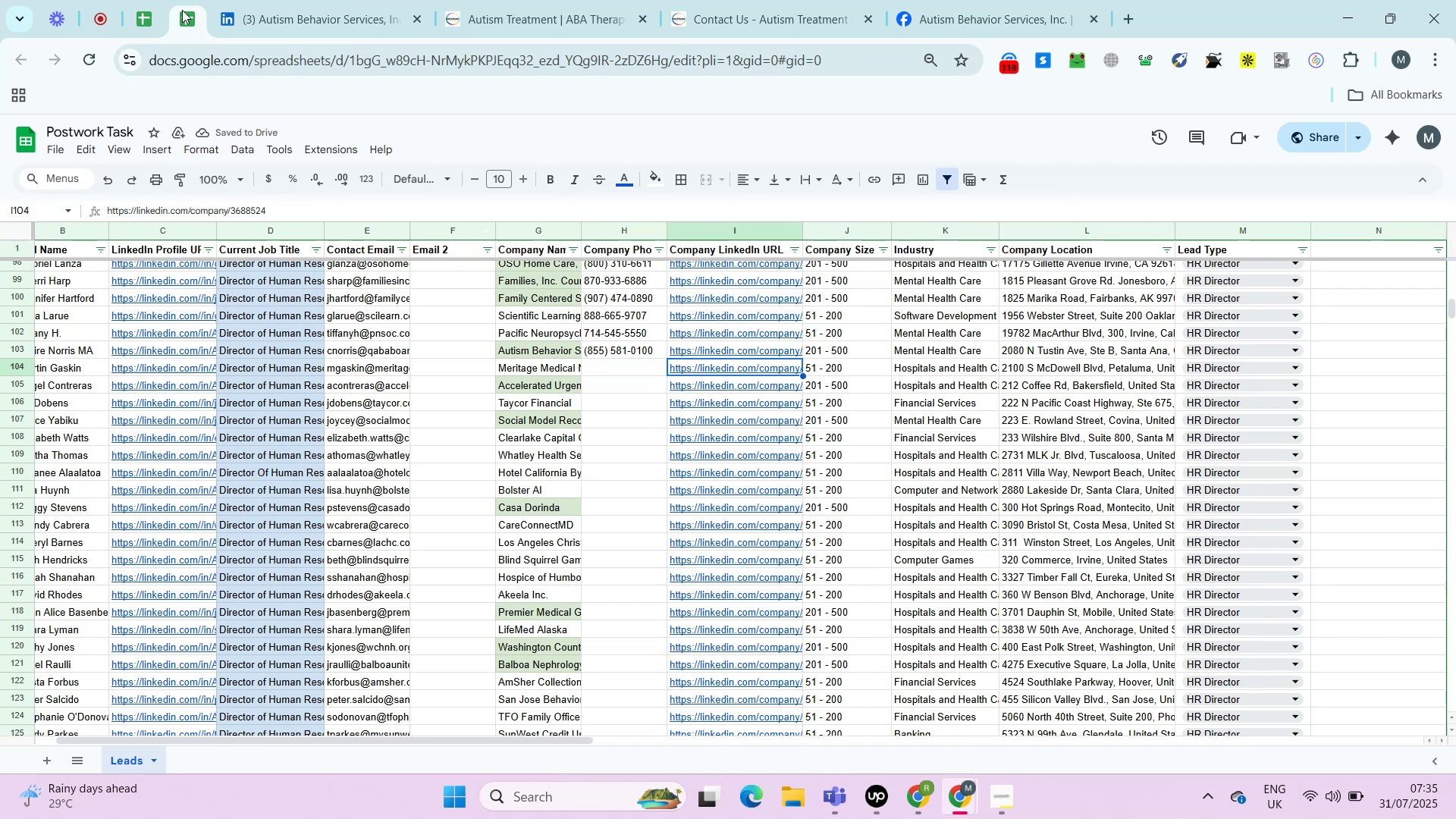 
key(Alt+Enter)
 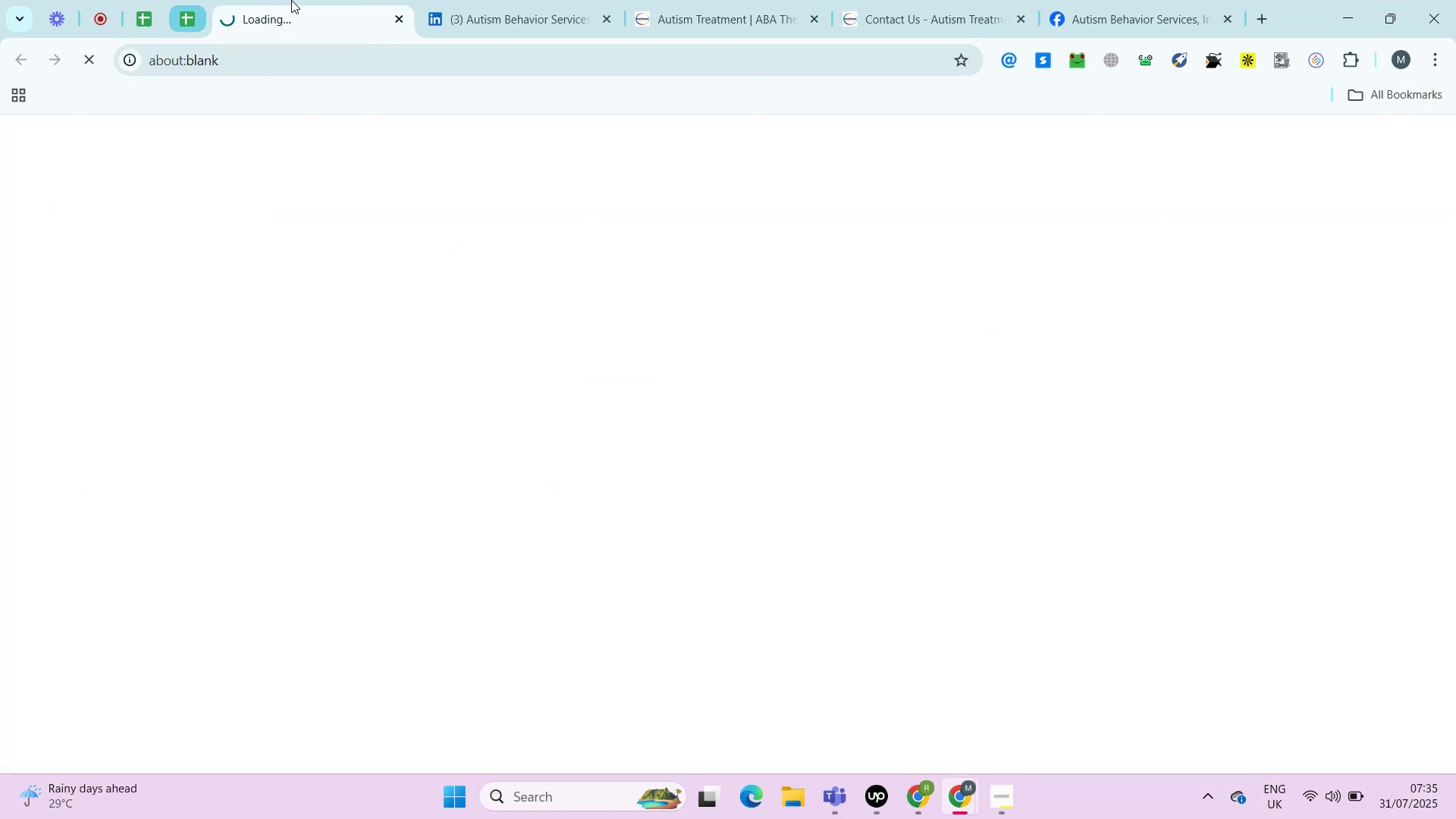 
right_click([295, 0])
 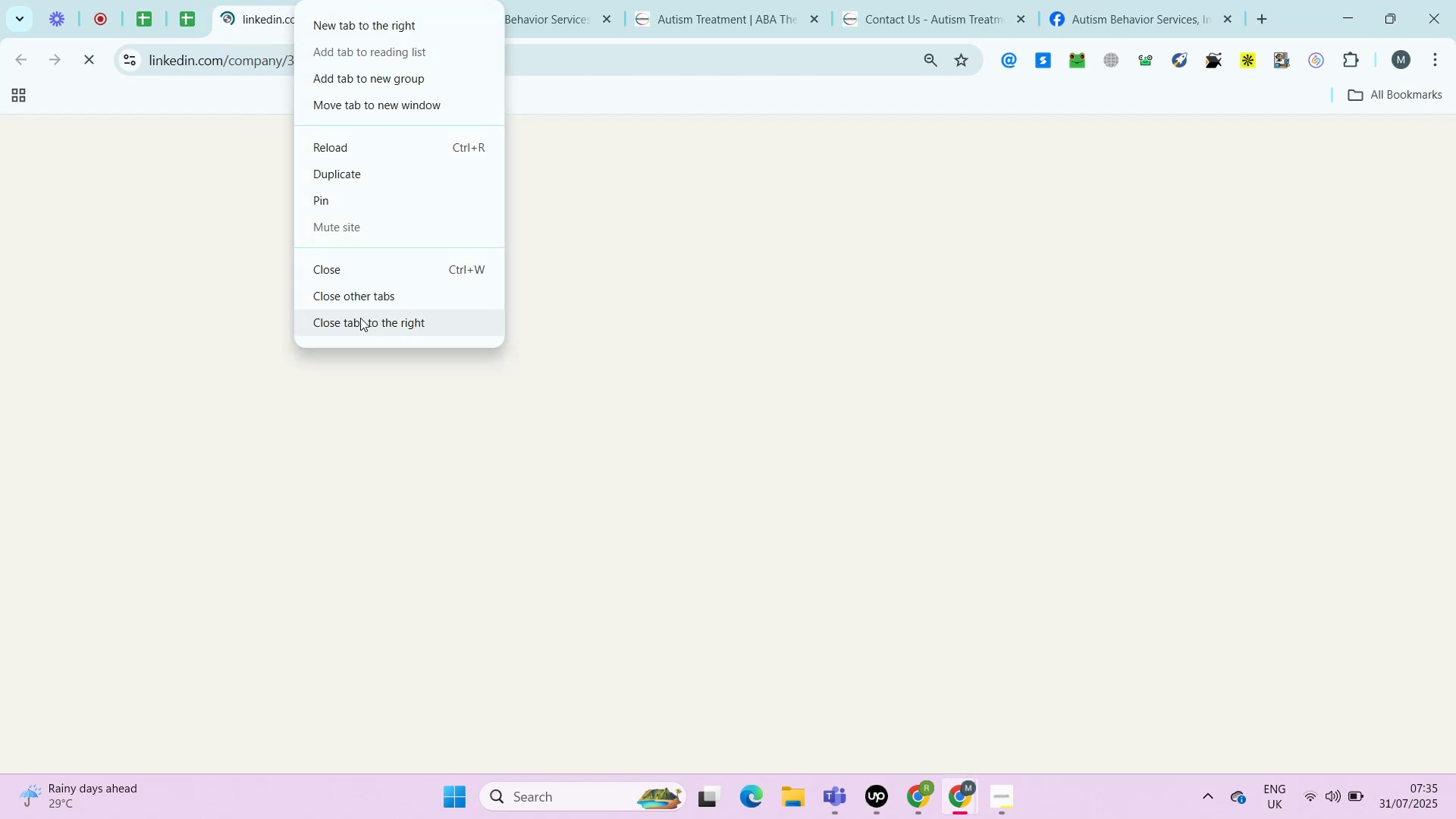 
left_click([360, 318])
 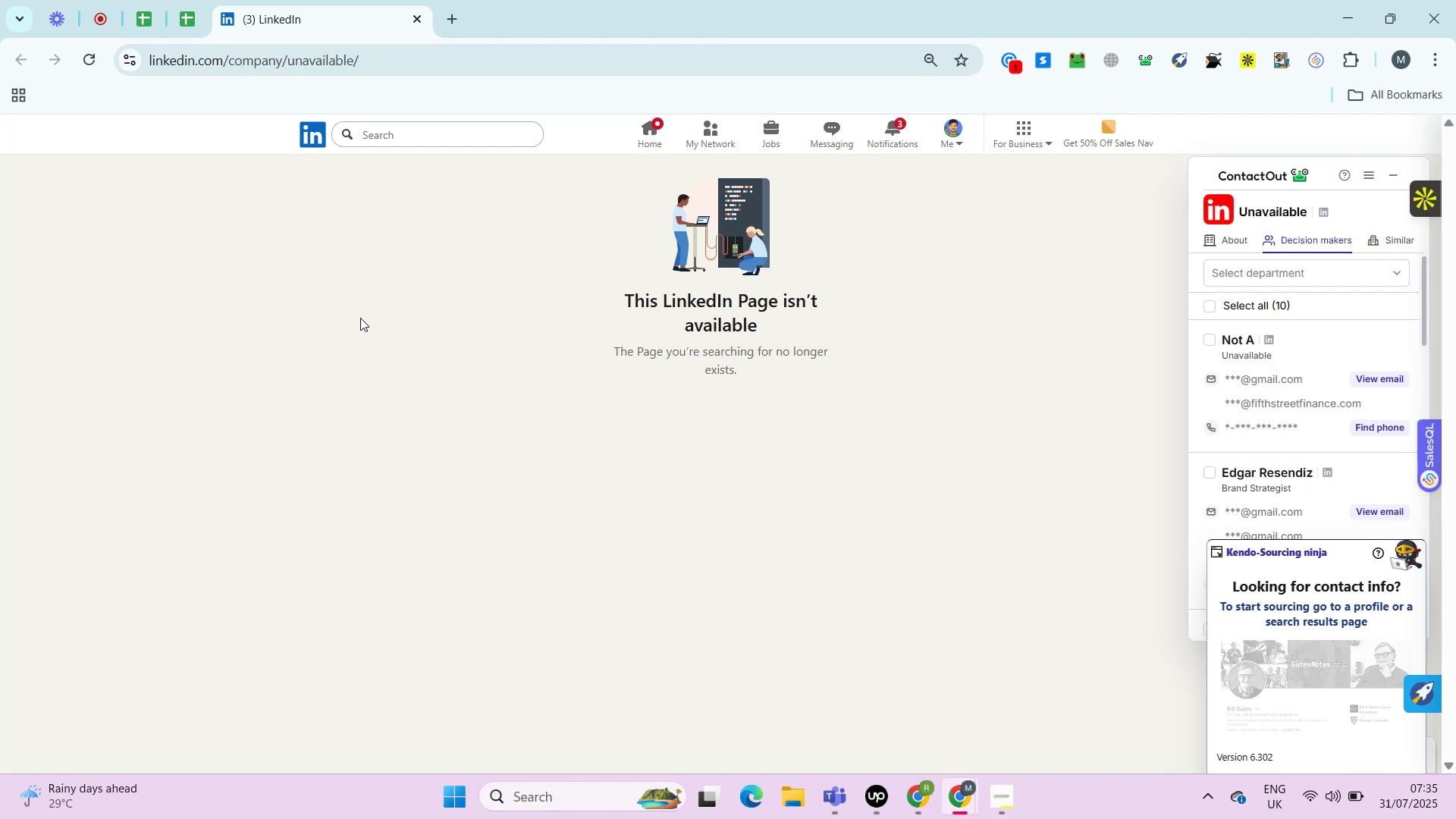 
wait(17.04)
 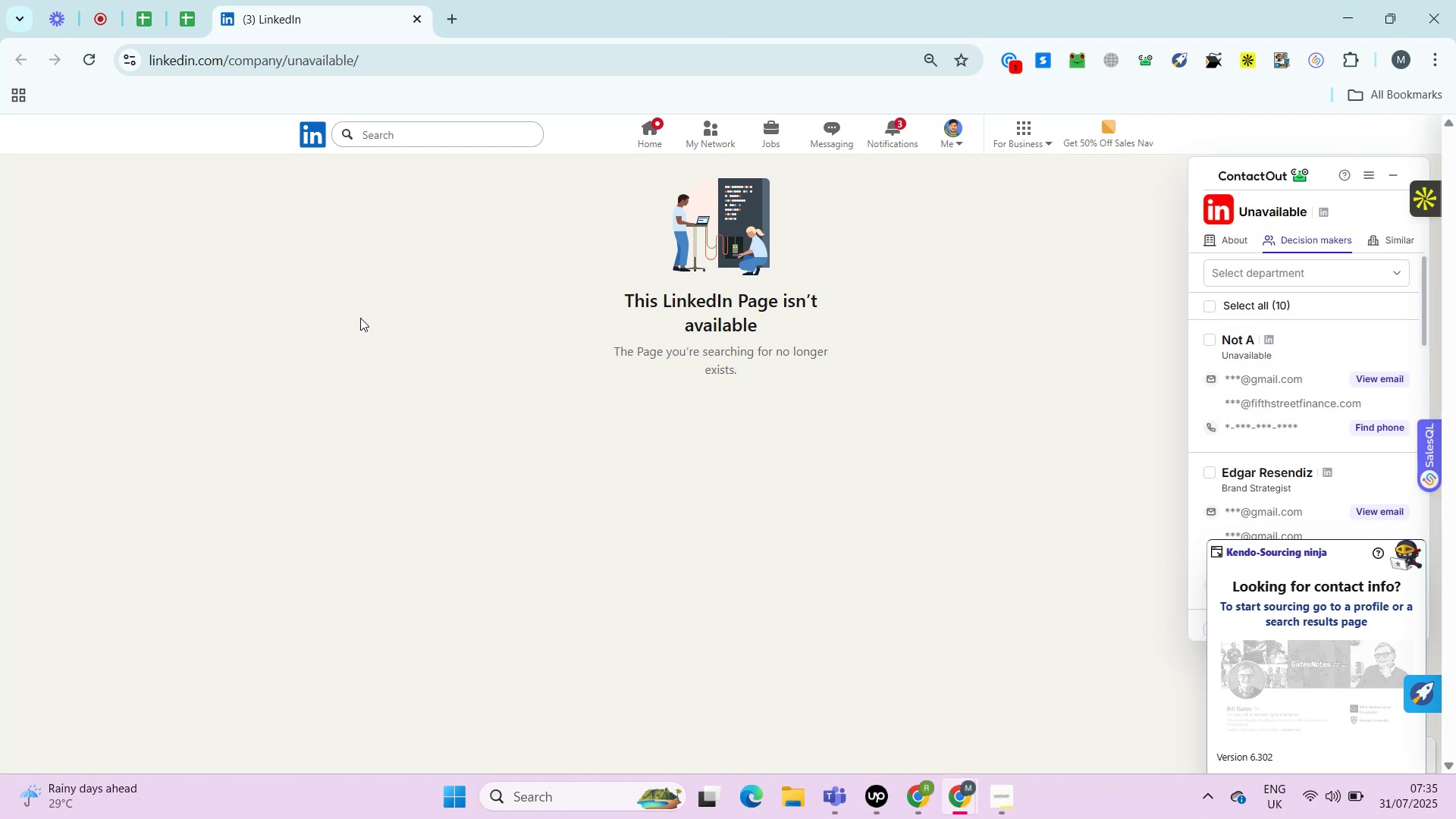 
left_click([179, 16])
 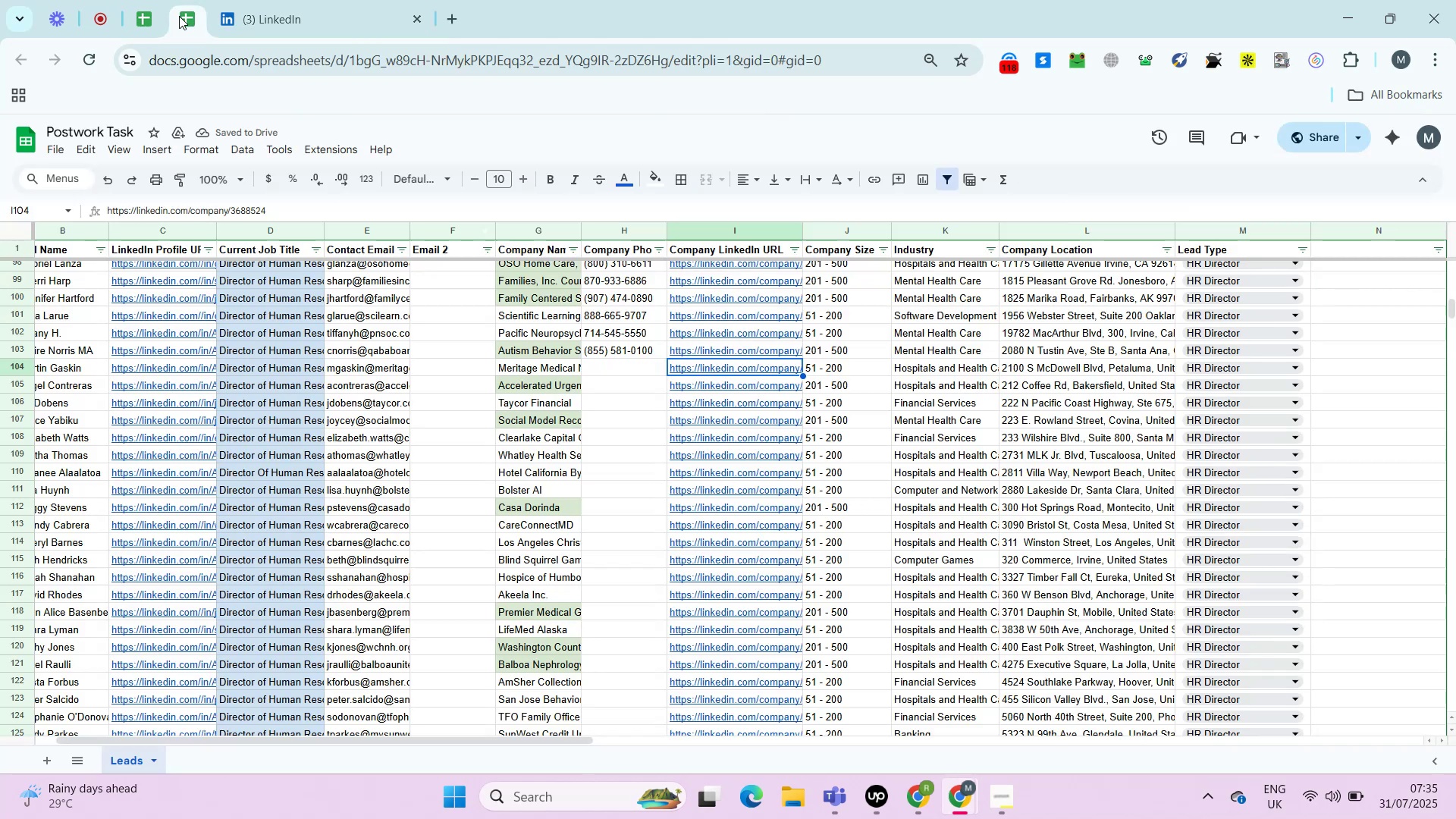 
key(ArrowLeft)
 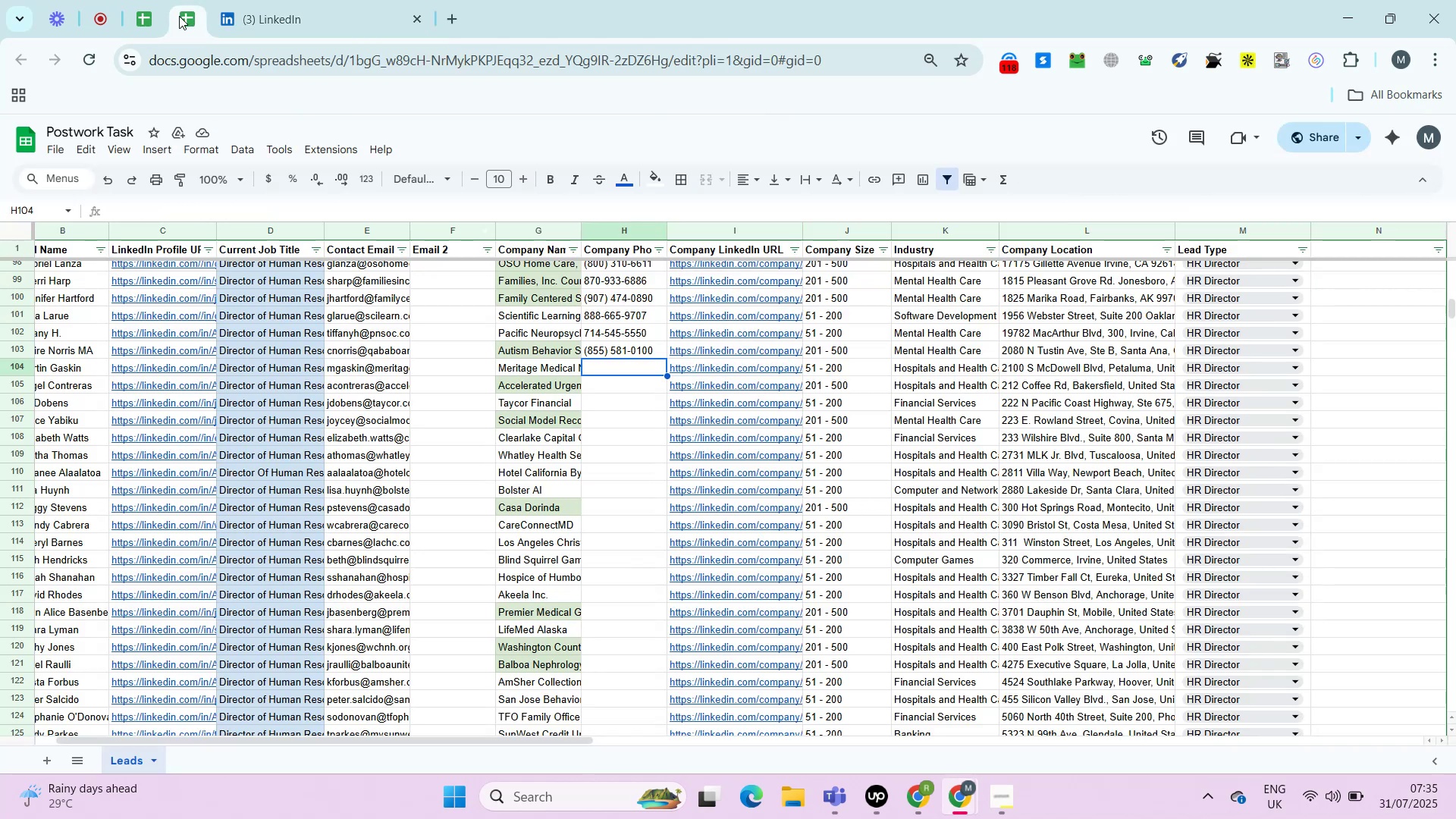 
key(ArrowLeft)
 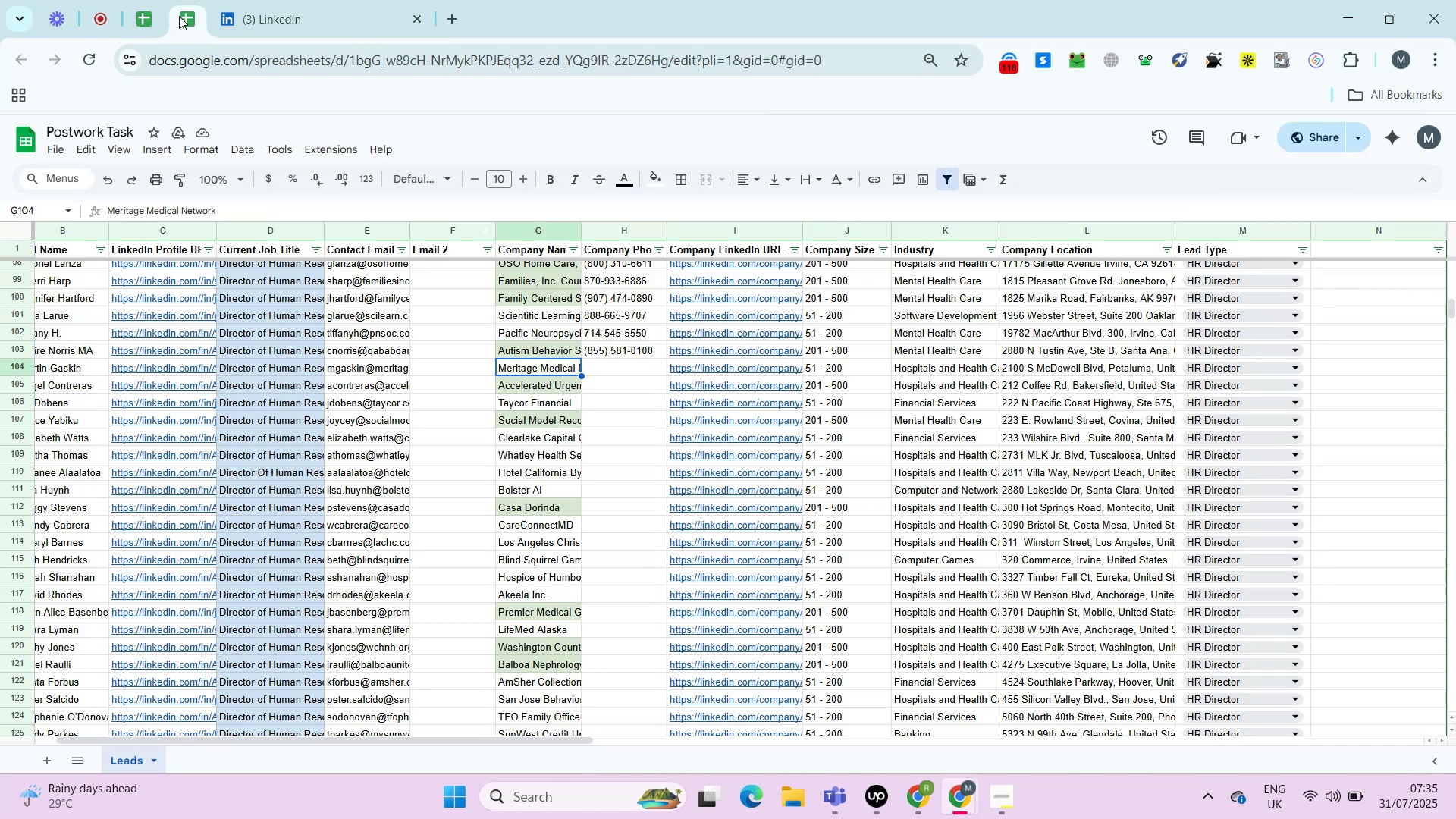 
key(Control+C)
 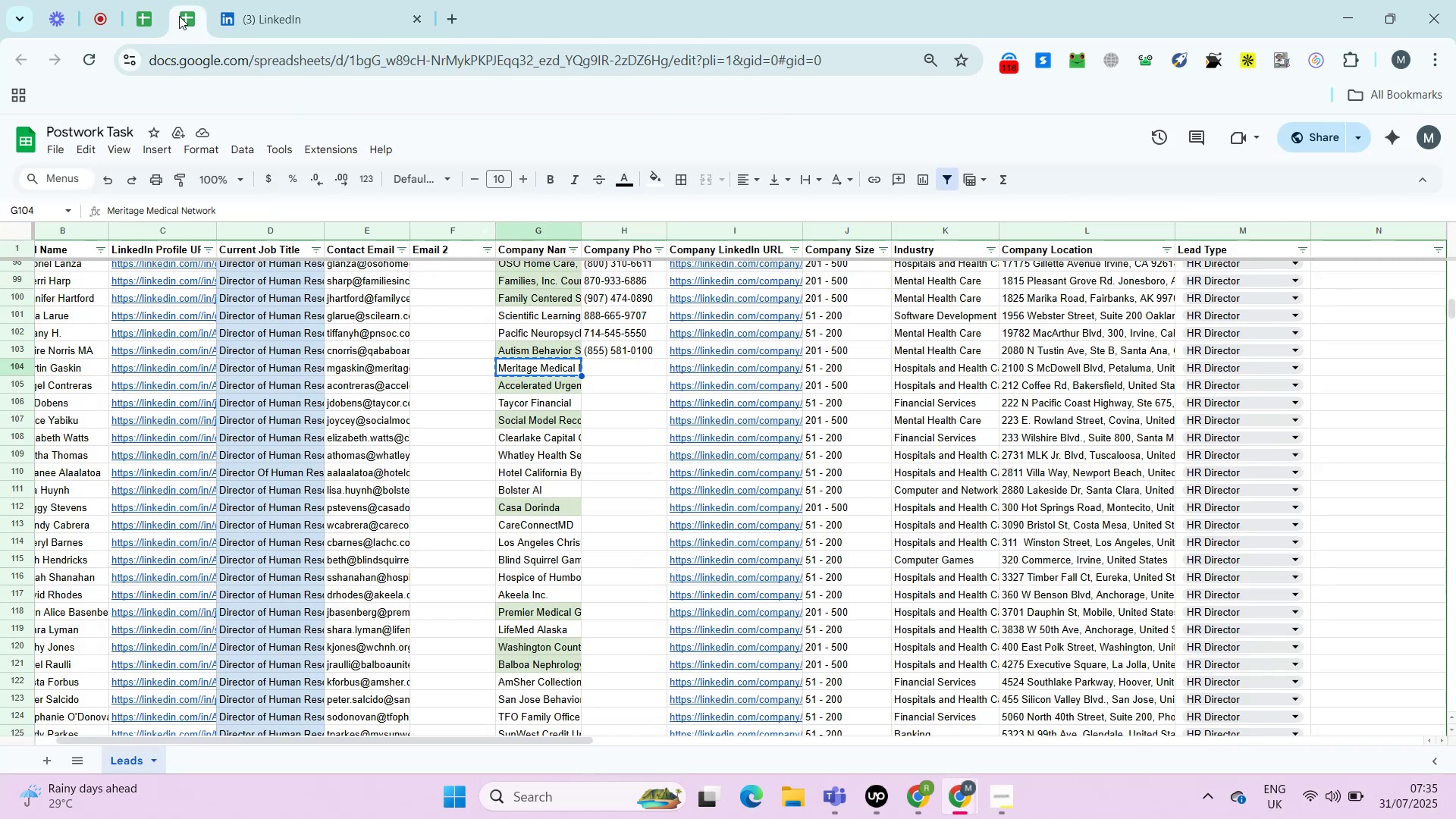 
key(Control+T)
 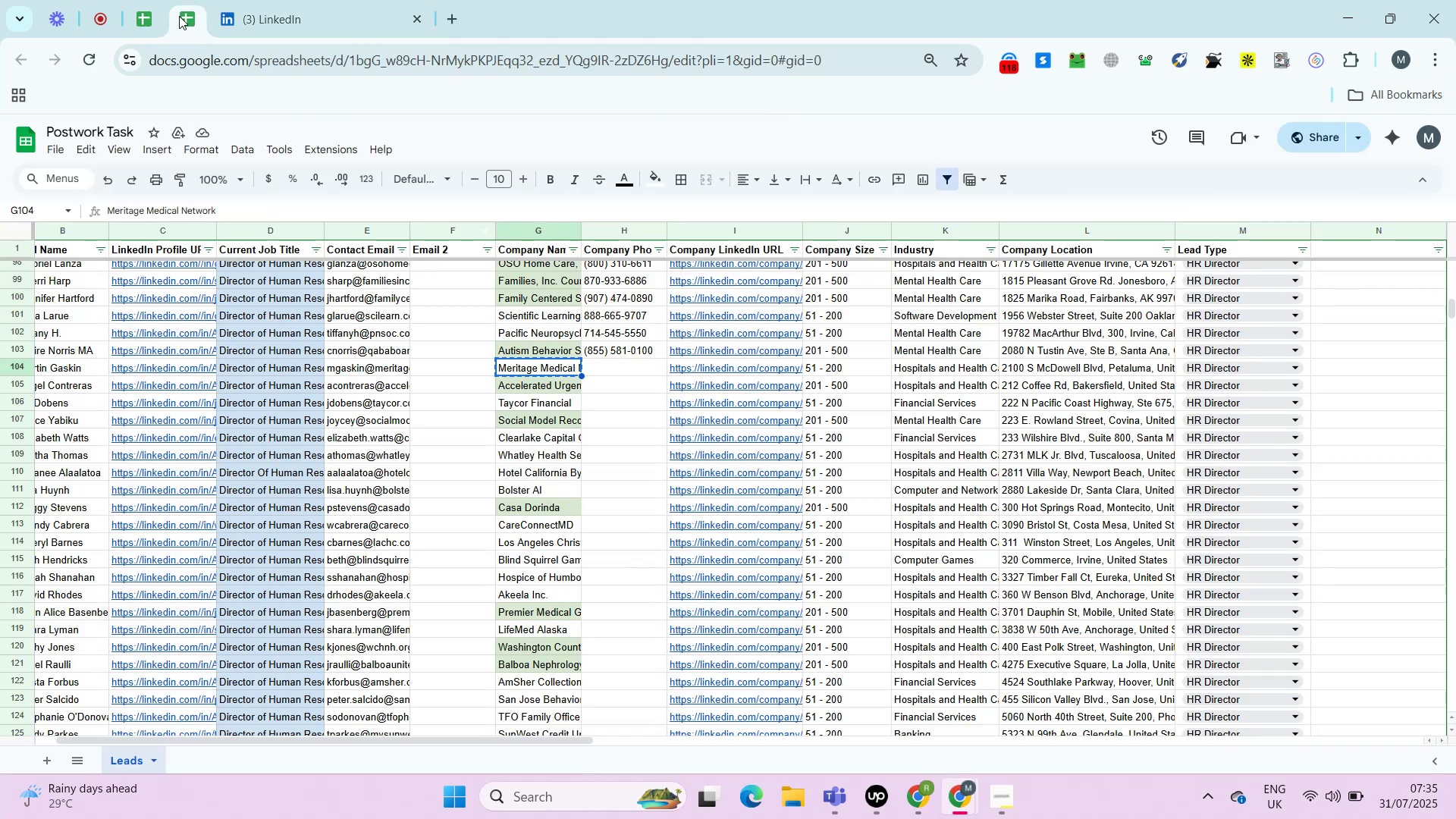 
key(Control+V)
 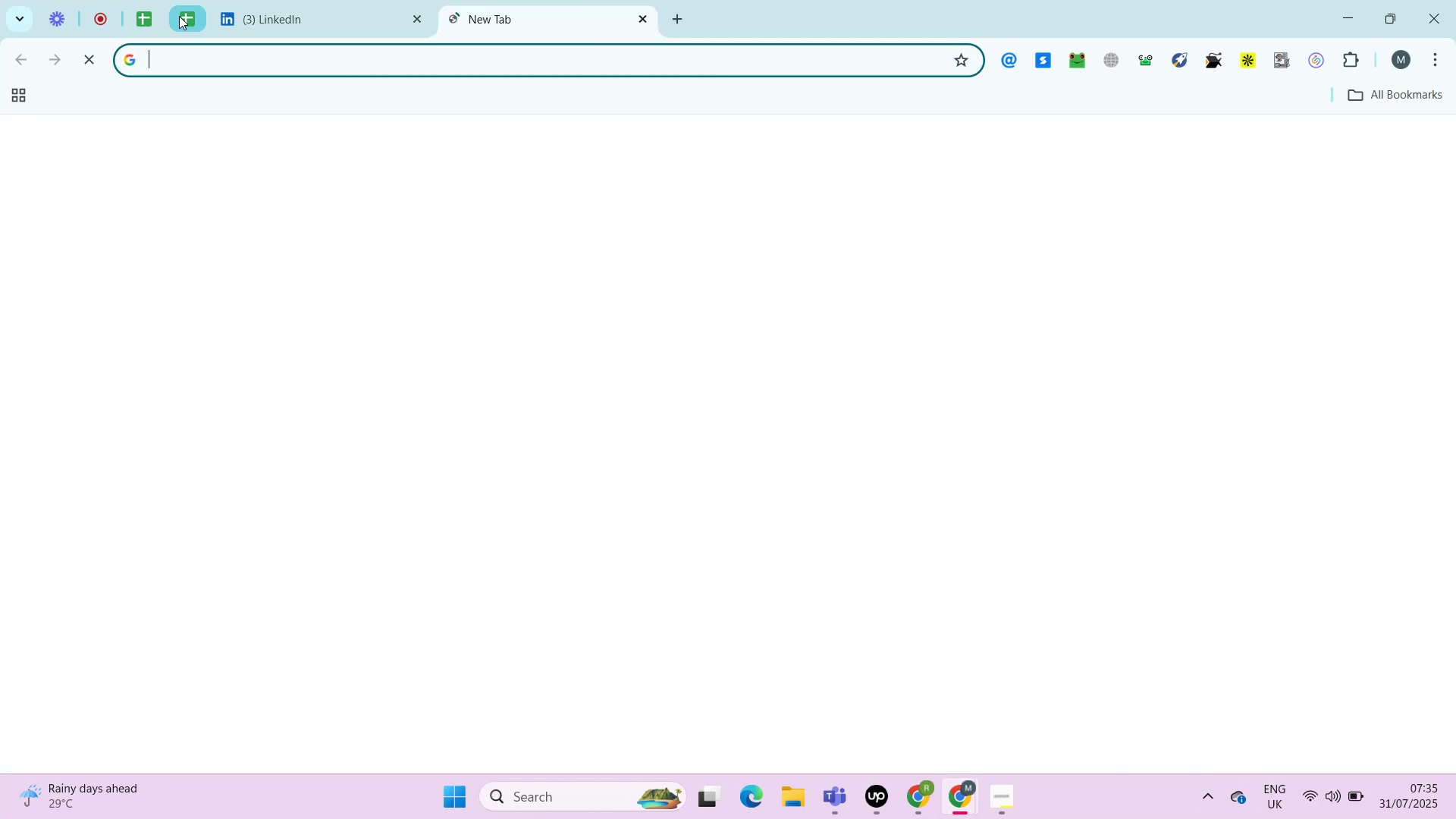 
key(Enter)
 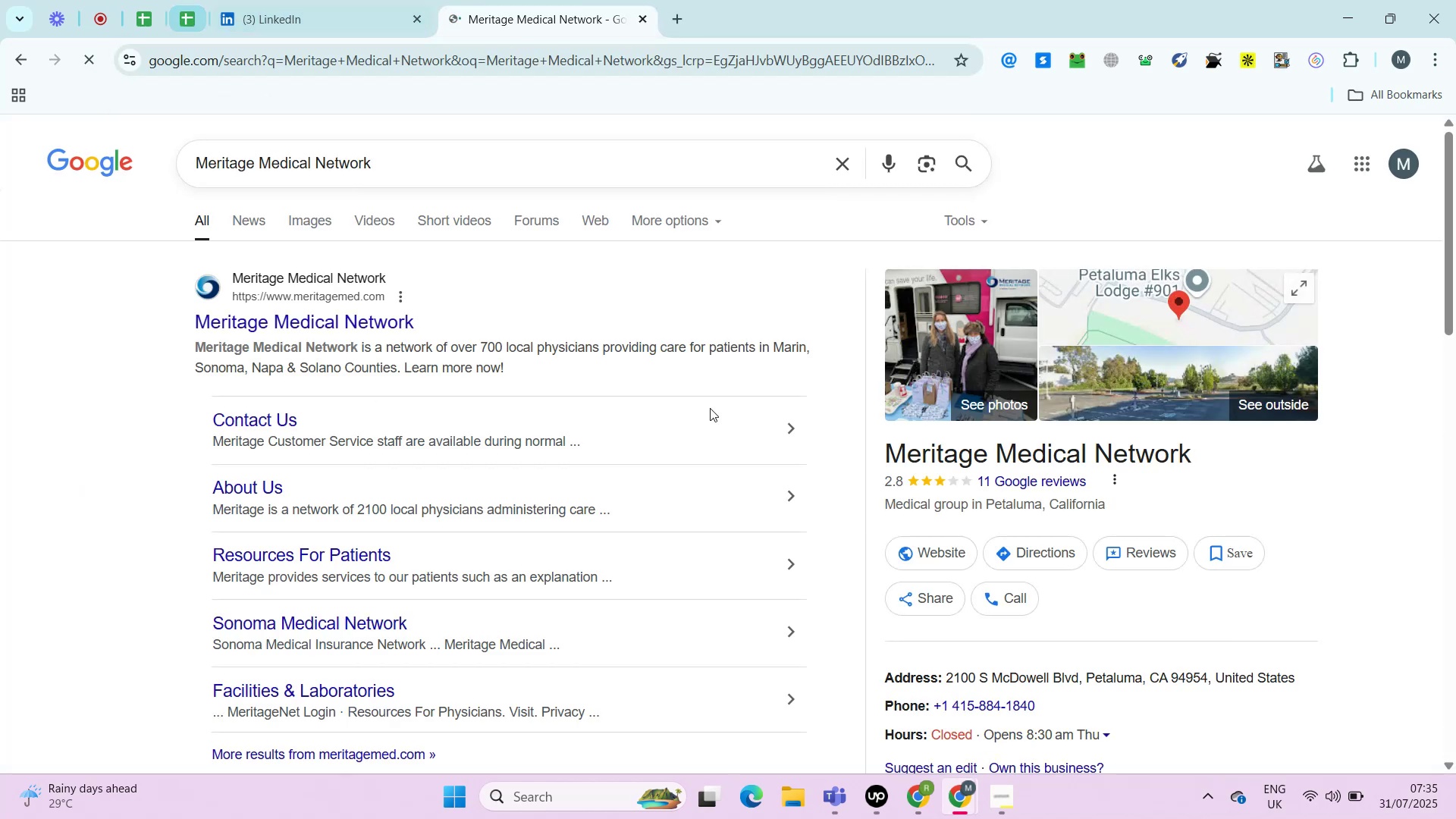 
hold_key(key=ControlLeft, duration=0.65)
left_click([949, 550])
 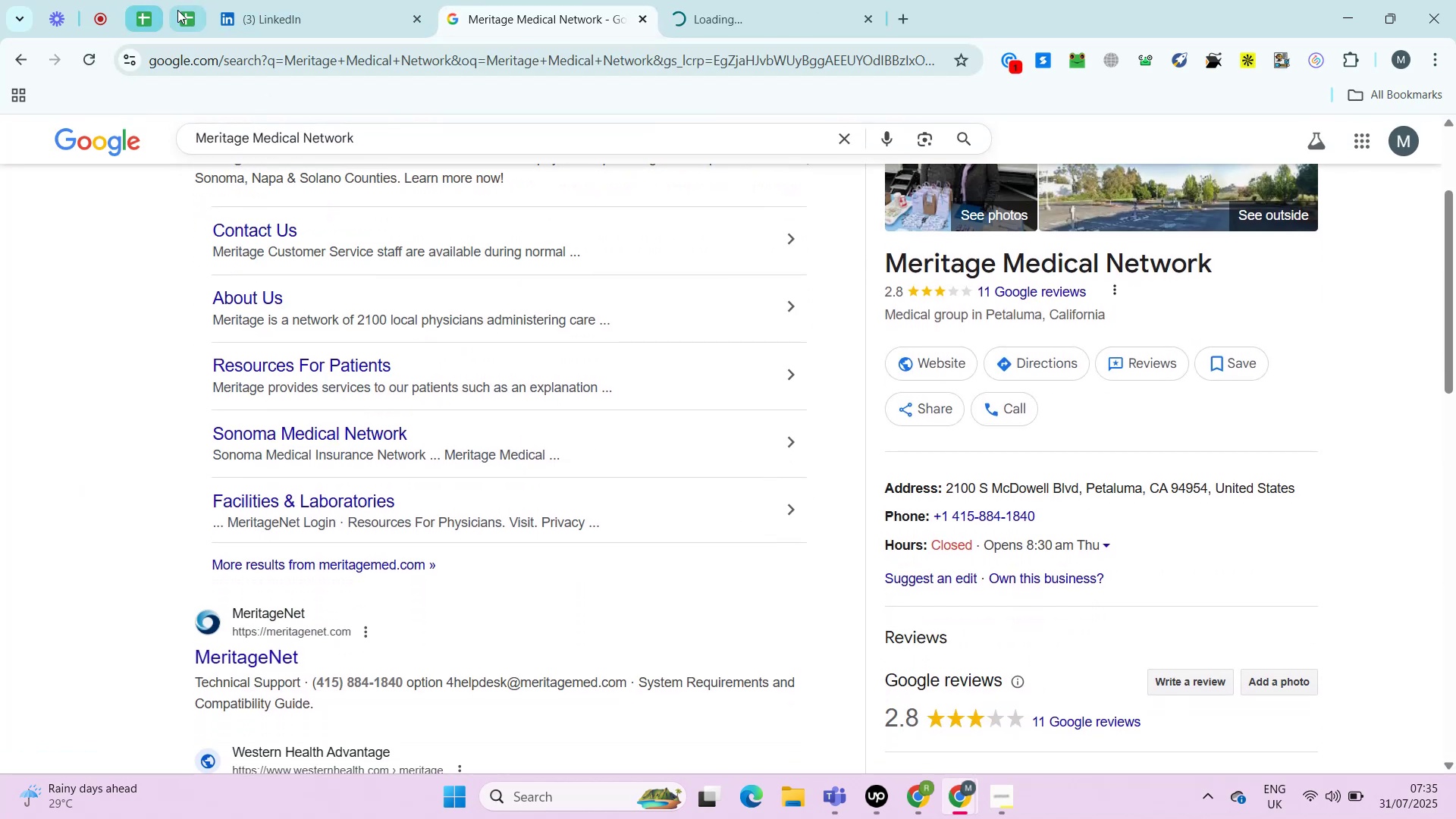 
left_click([180, 11])
 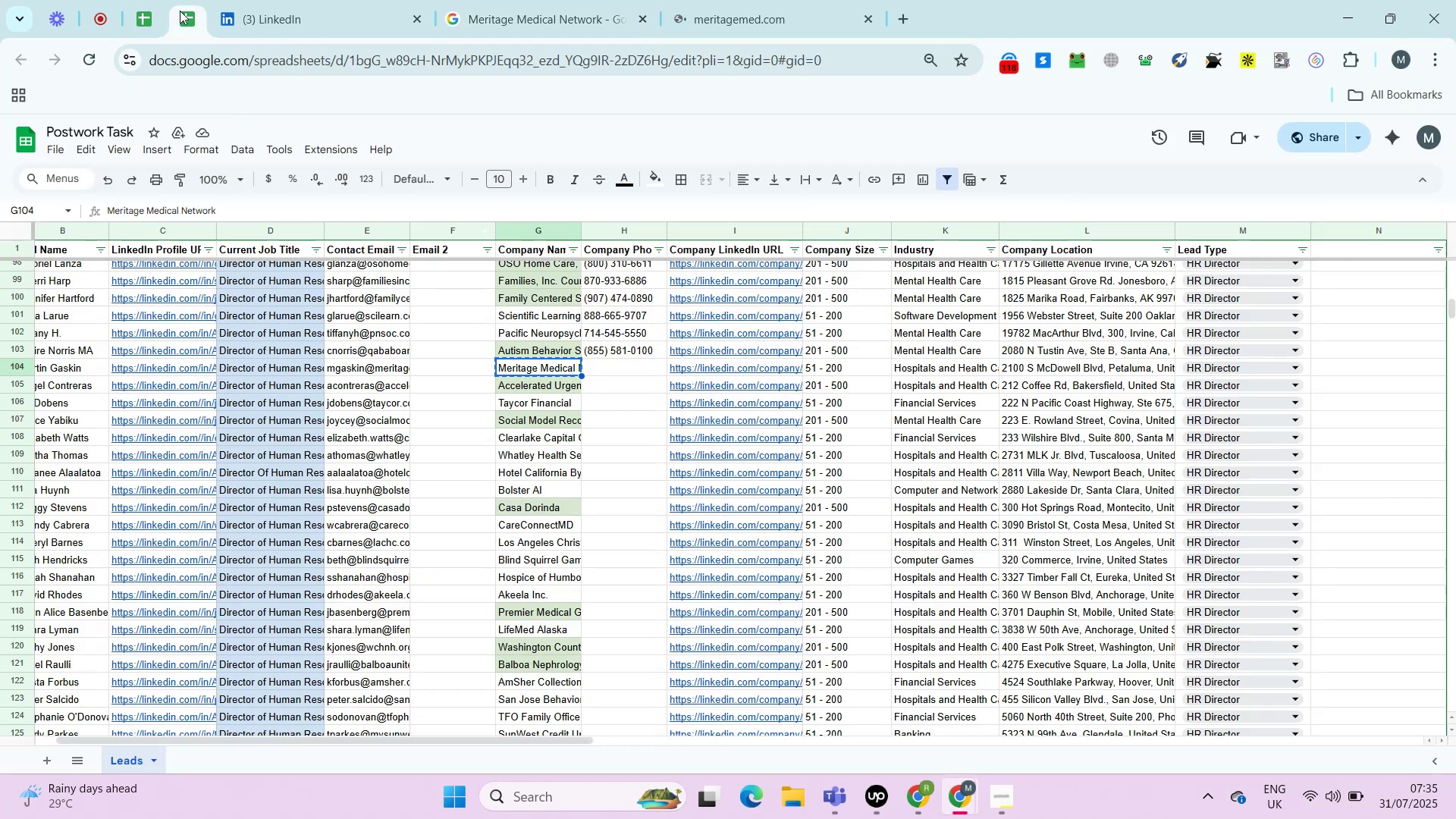 
key(ArrowRight)
 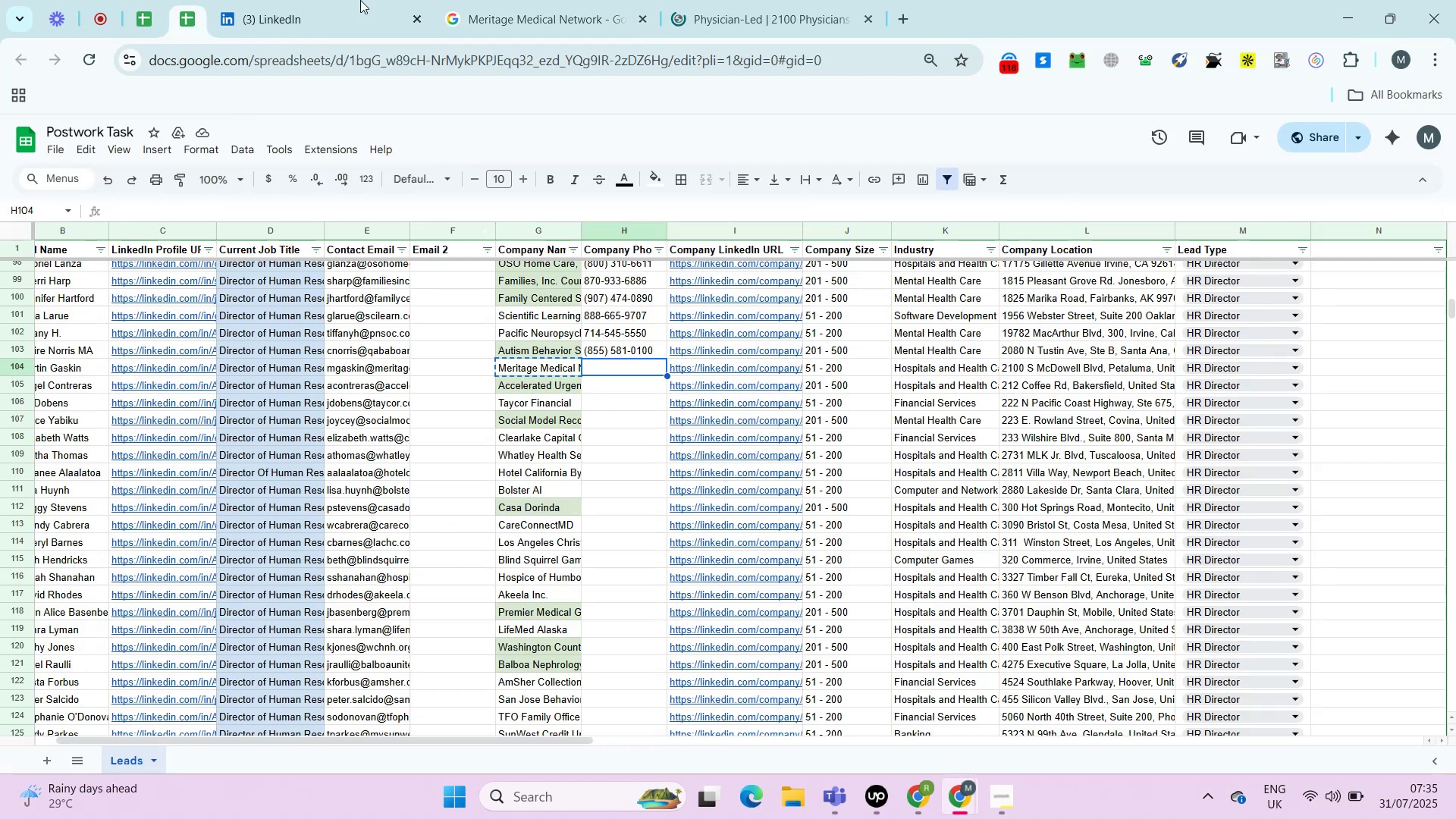 
left_click([516, 0])
 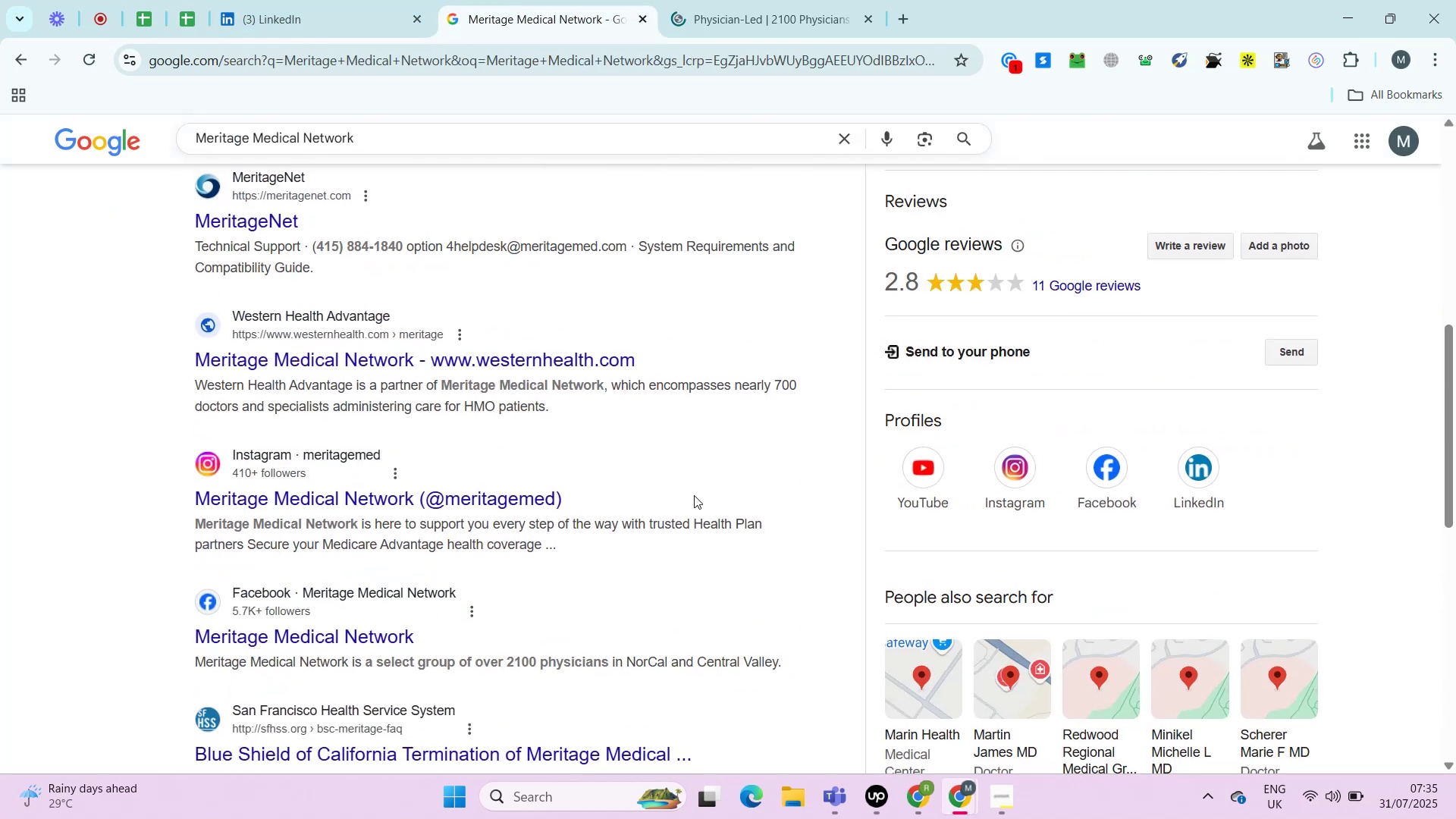 
hold_key(key=ControlLeft, duration=0.58)
left_click([1203, 473])
 